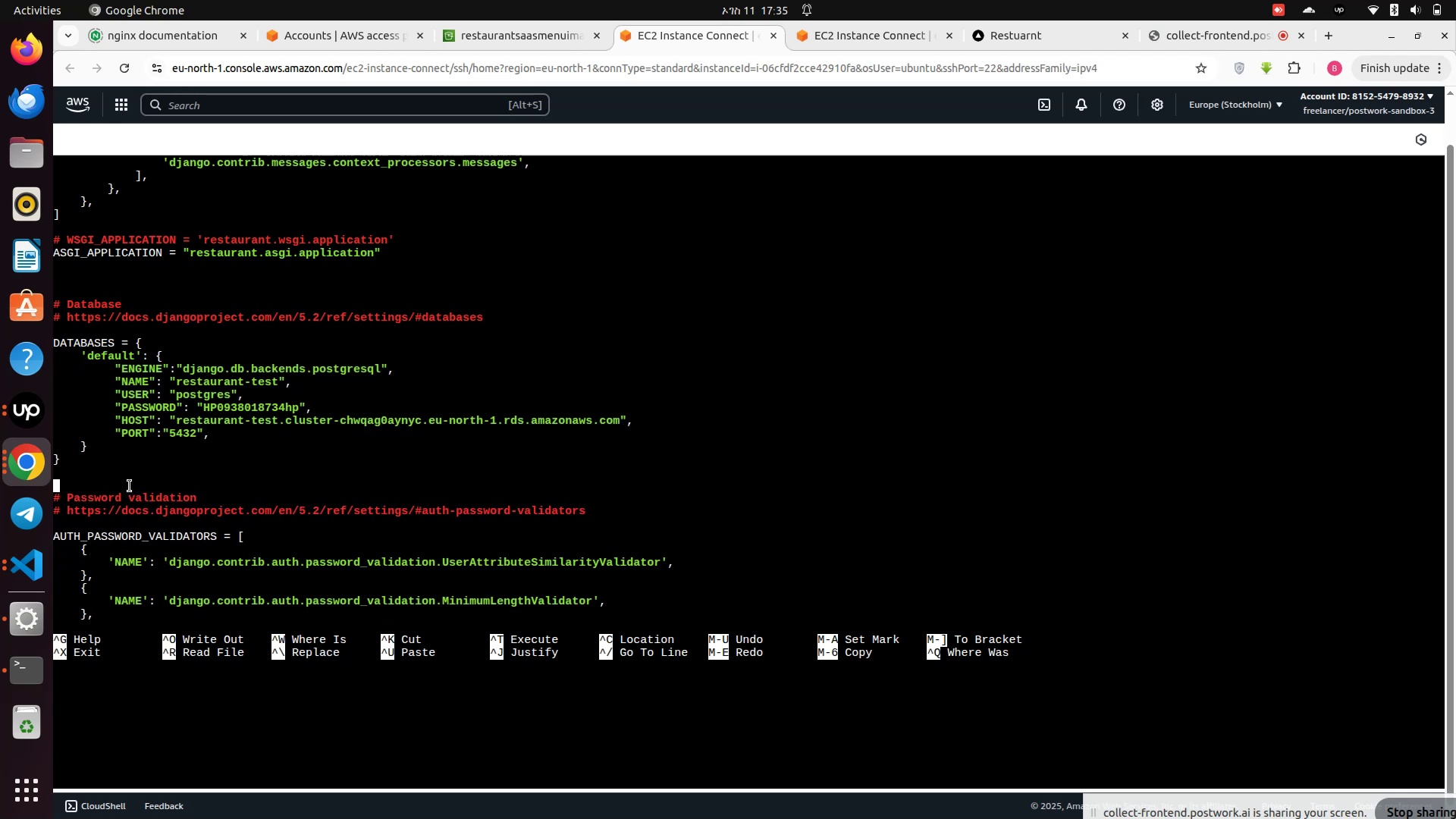 
key(ArrowDown)
 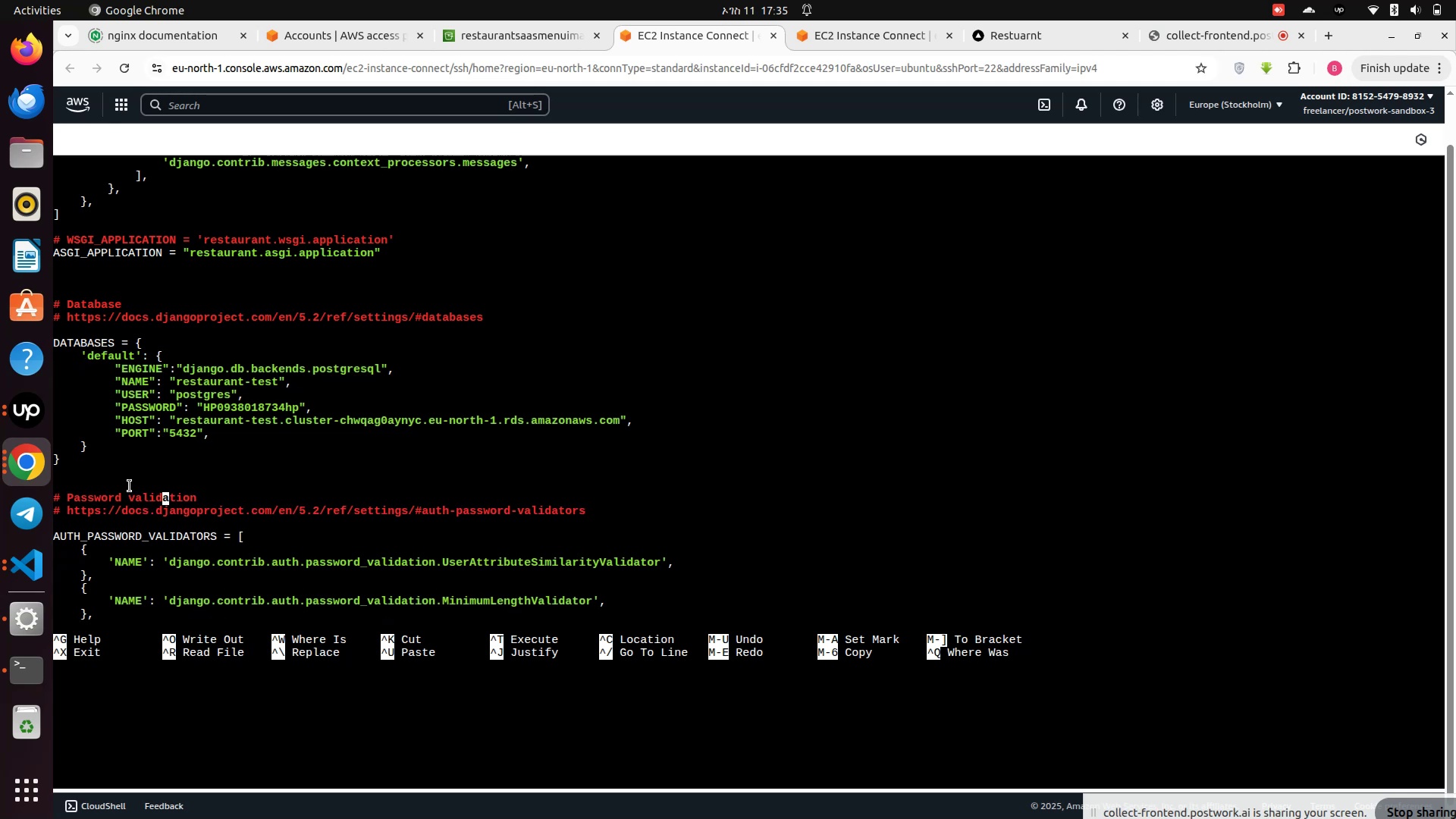 
key(ArrowDown)
 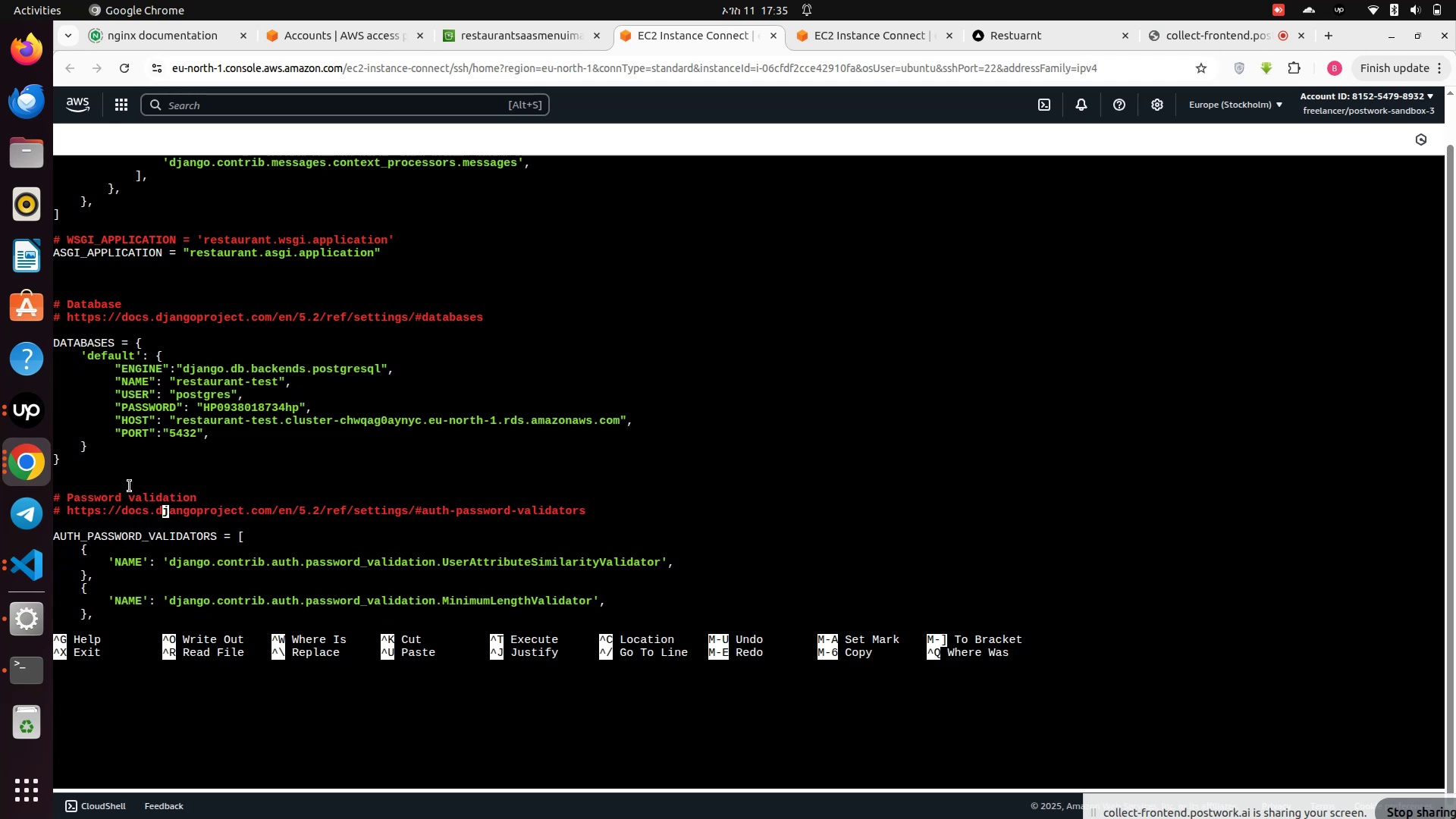 
key(ArrowDown)
 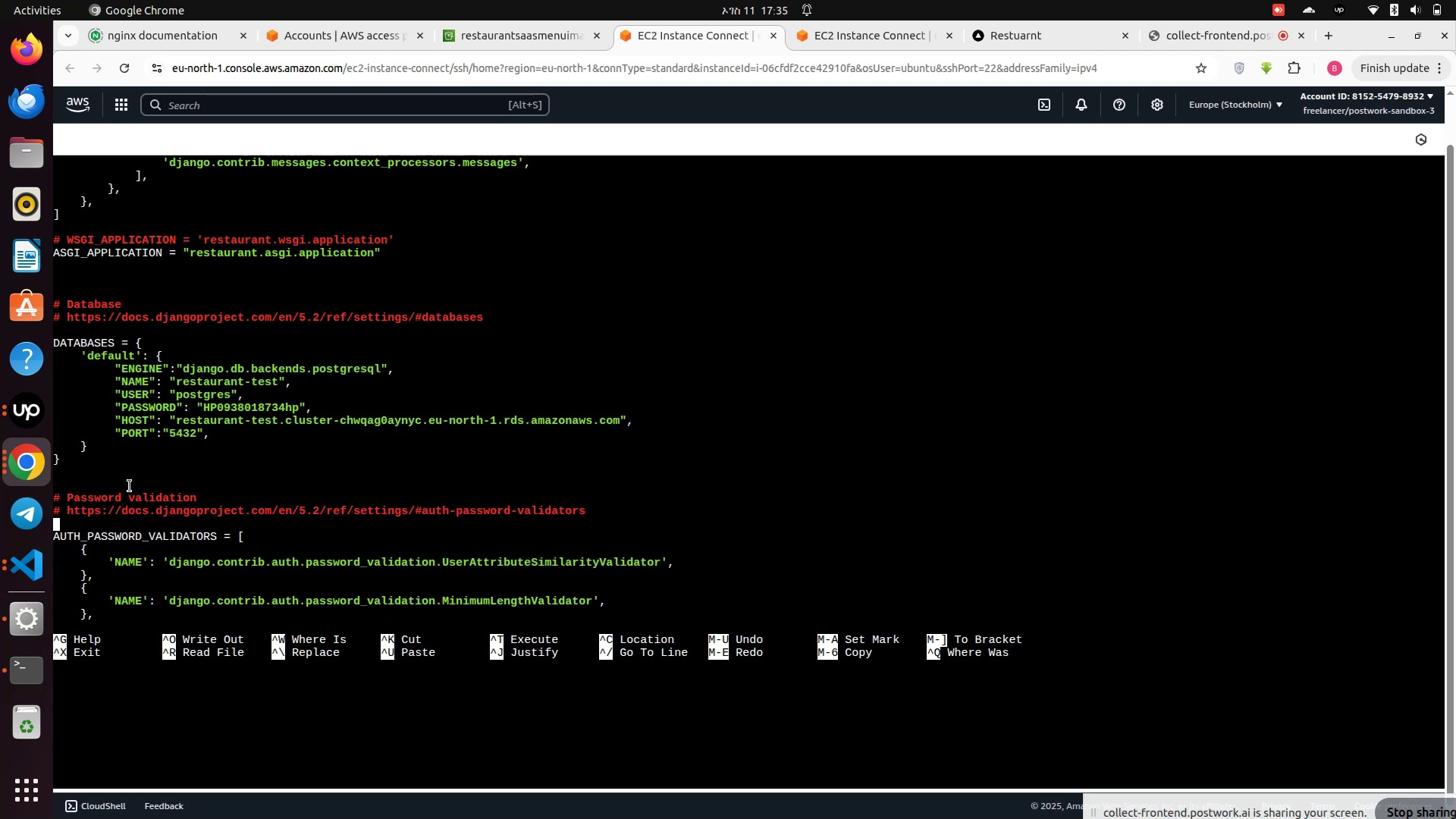 
key(ArrowDown)
 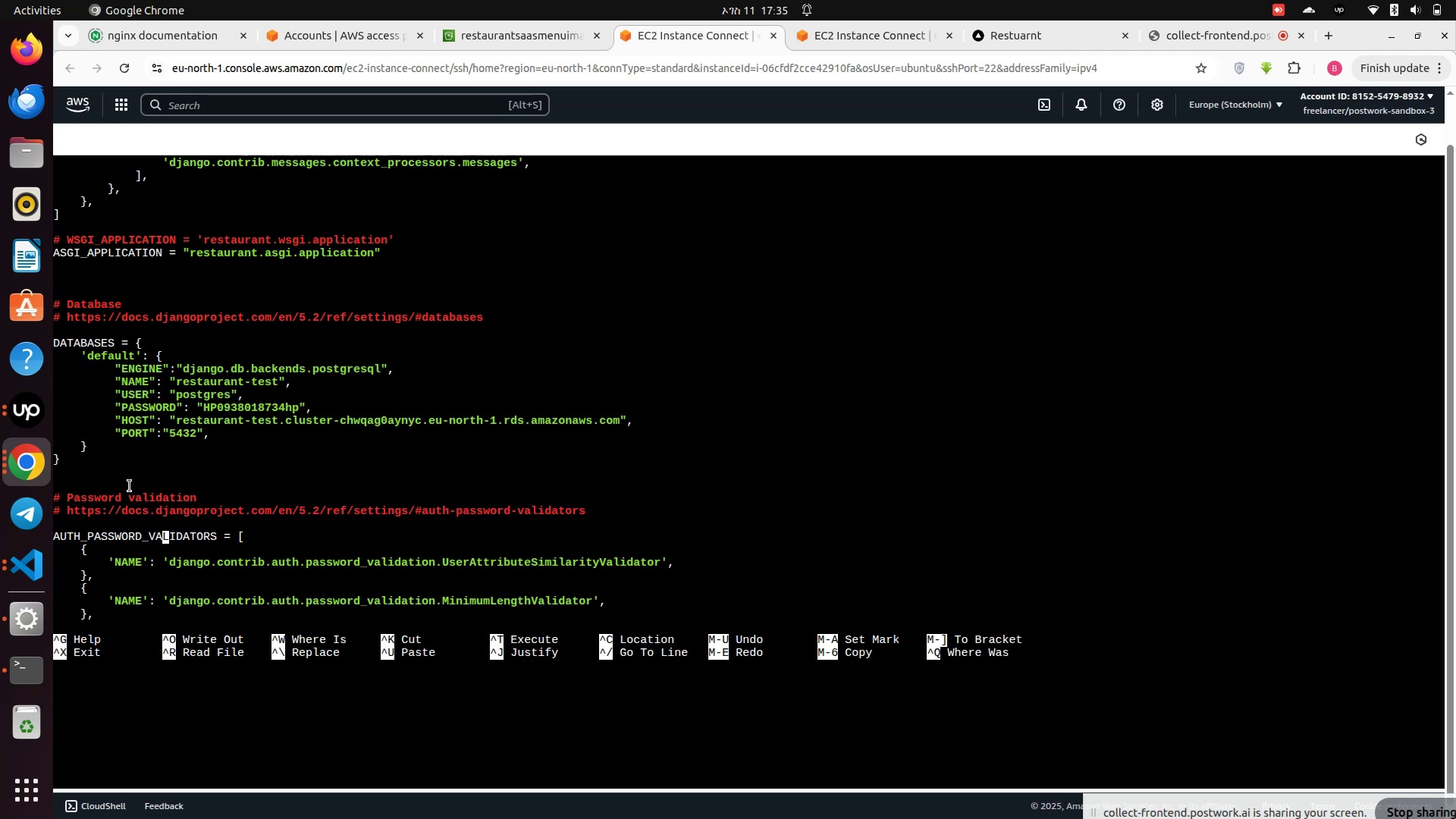 
key(ArrowDown)
 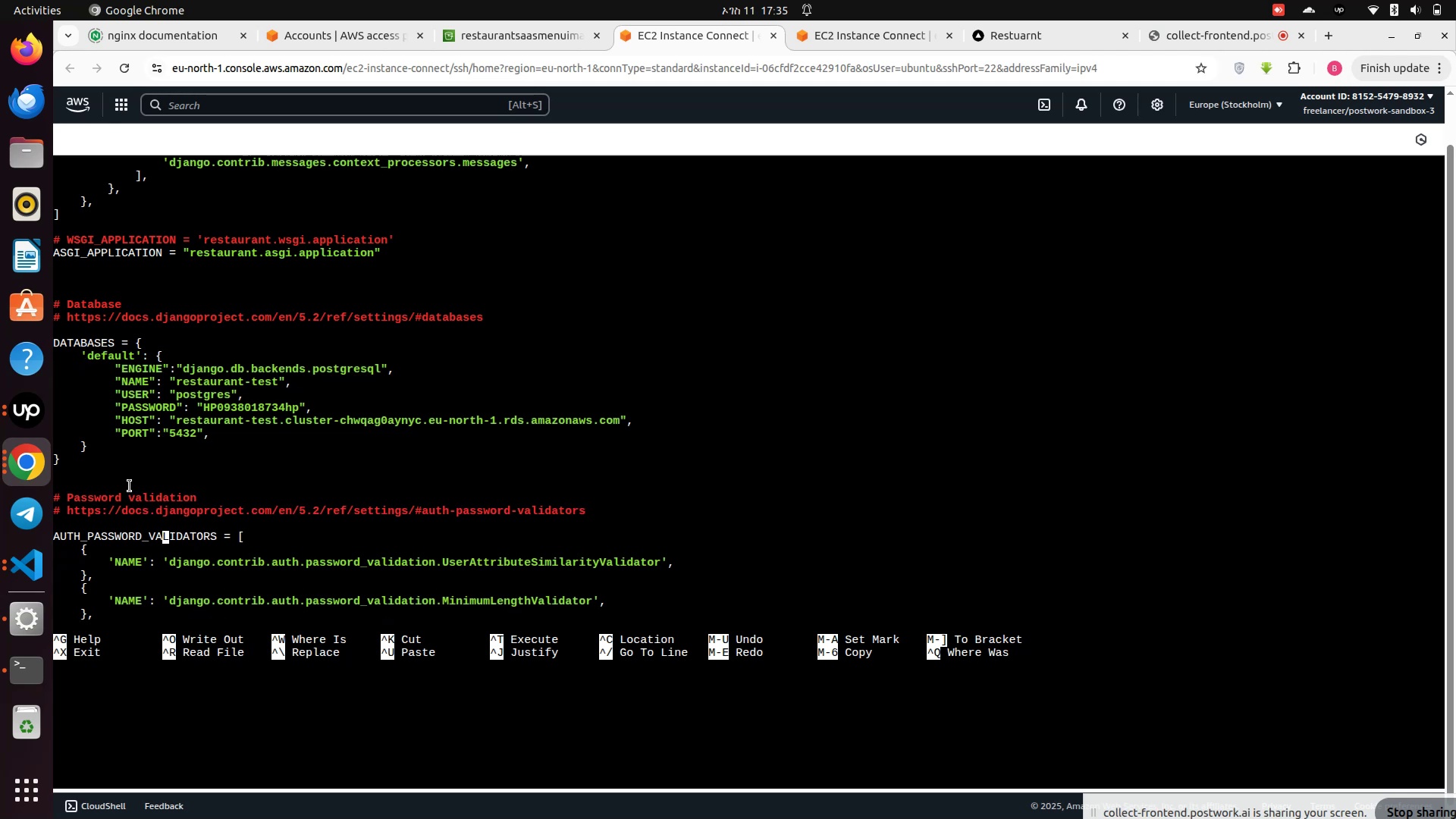 
key(ArrowDown)
 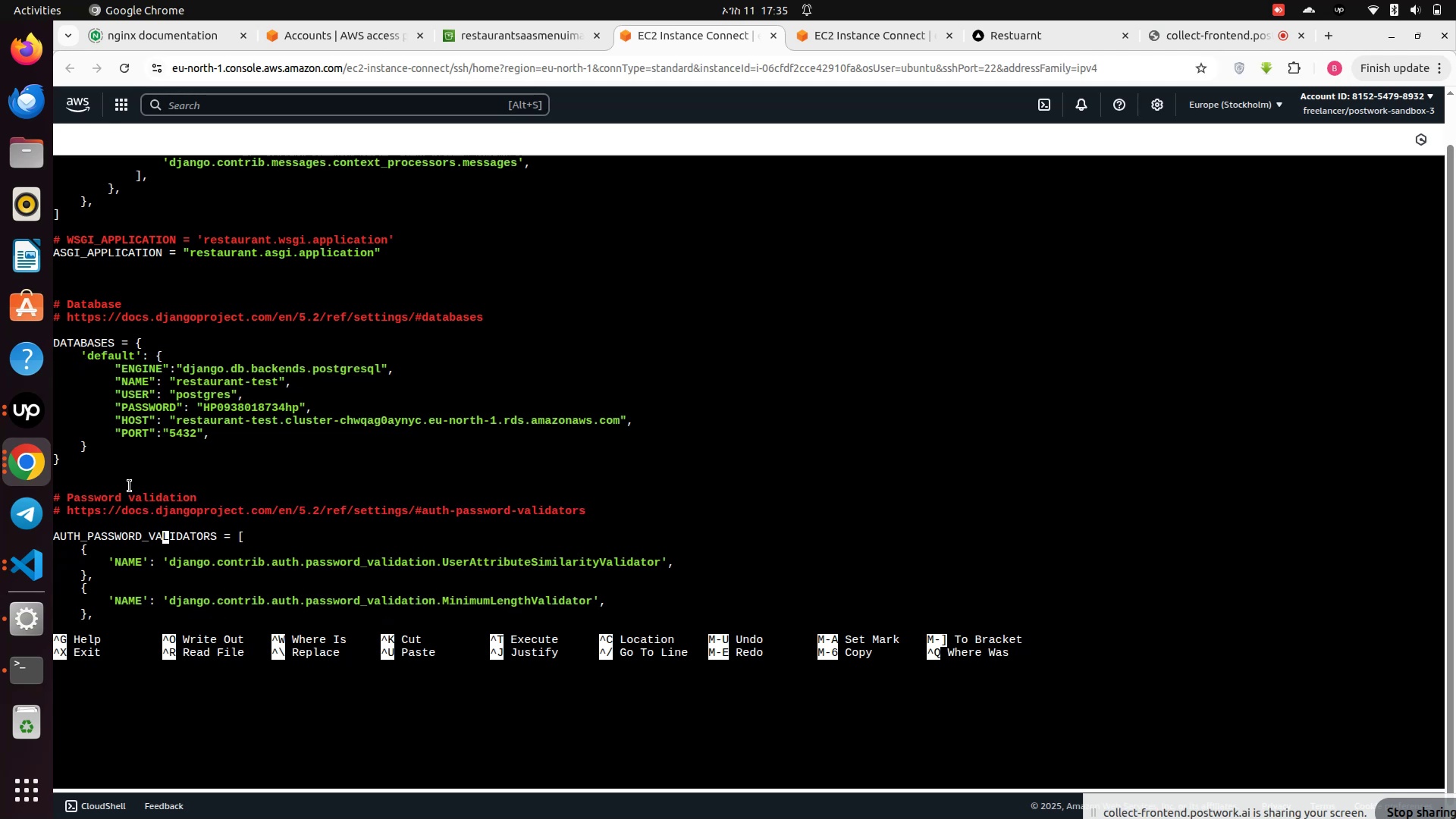 
key(ArrowDown)
 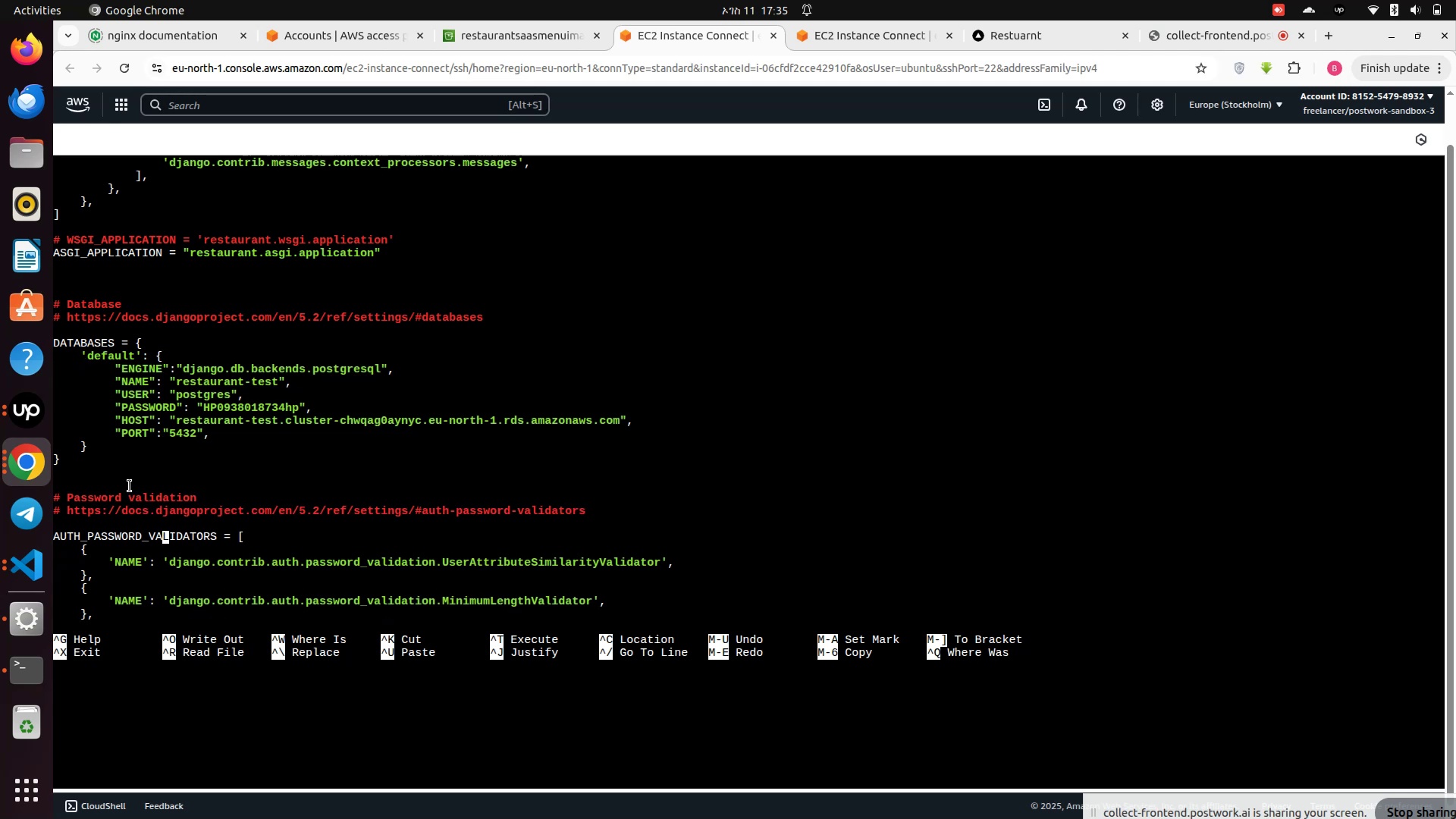 
key(ArrowDown)
 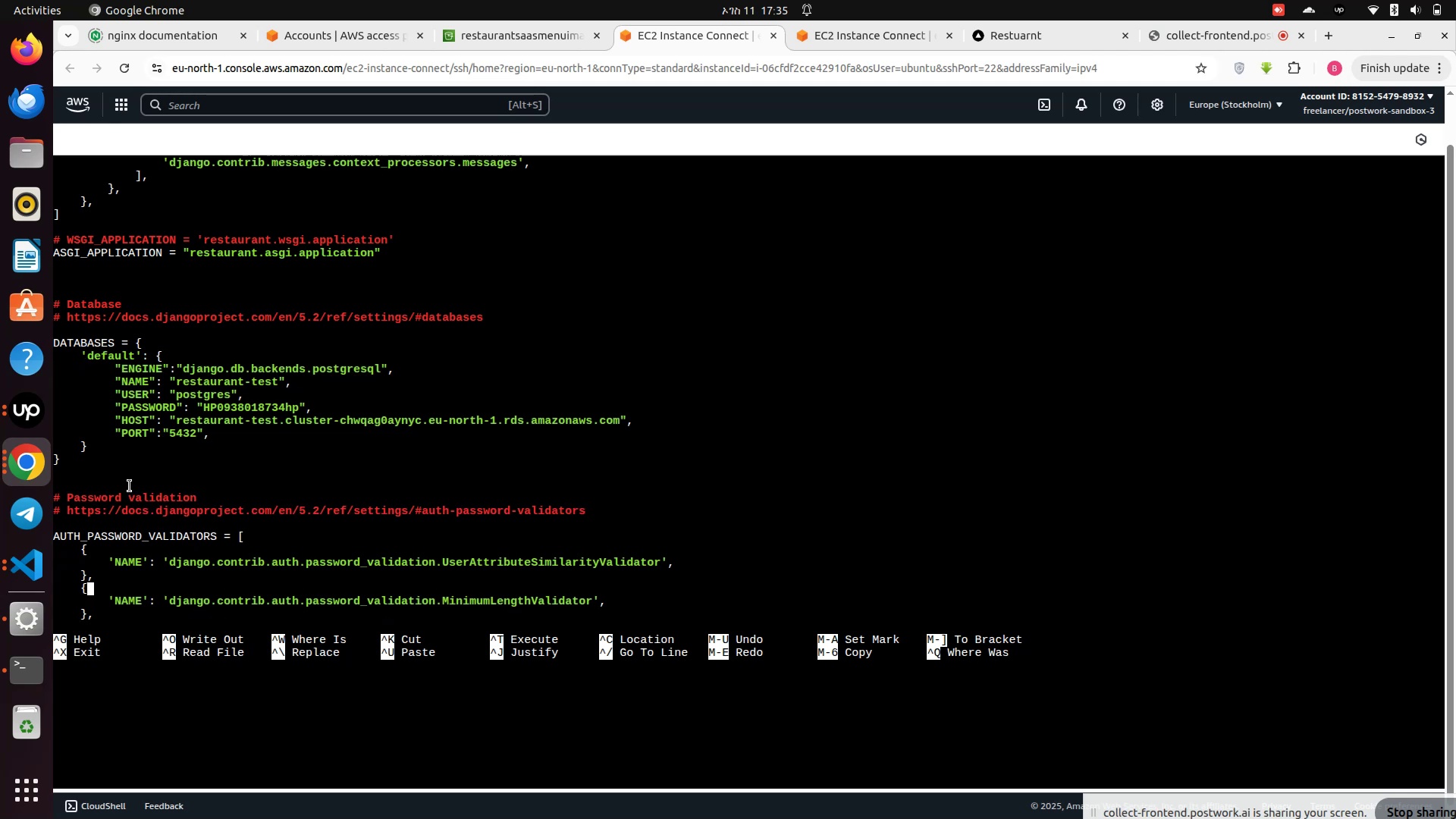 
key(ArrowDown)
 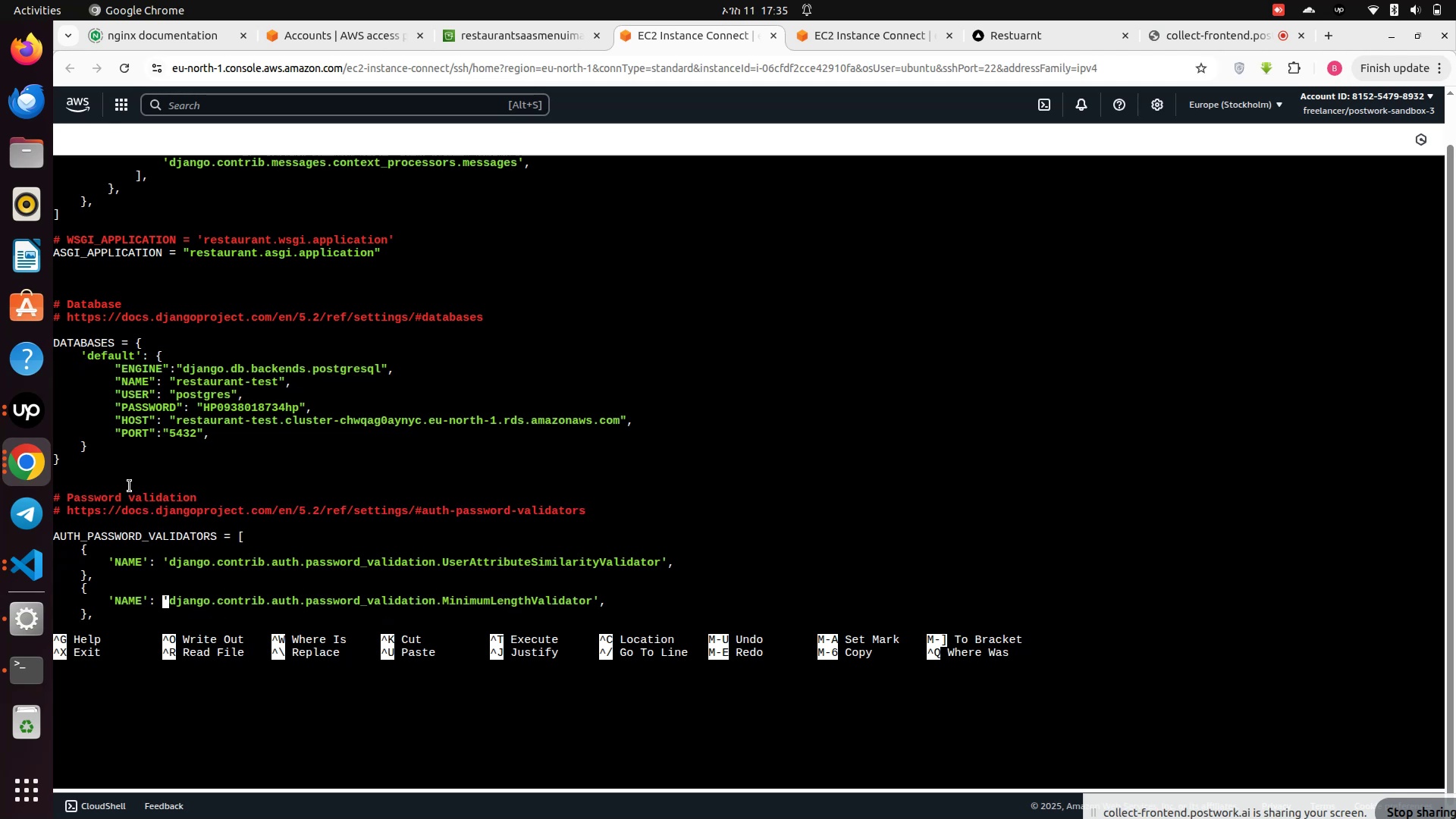 
key(ArrowDown)
 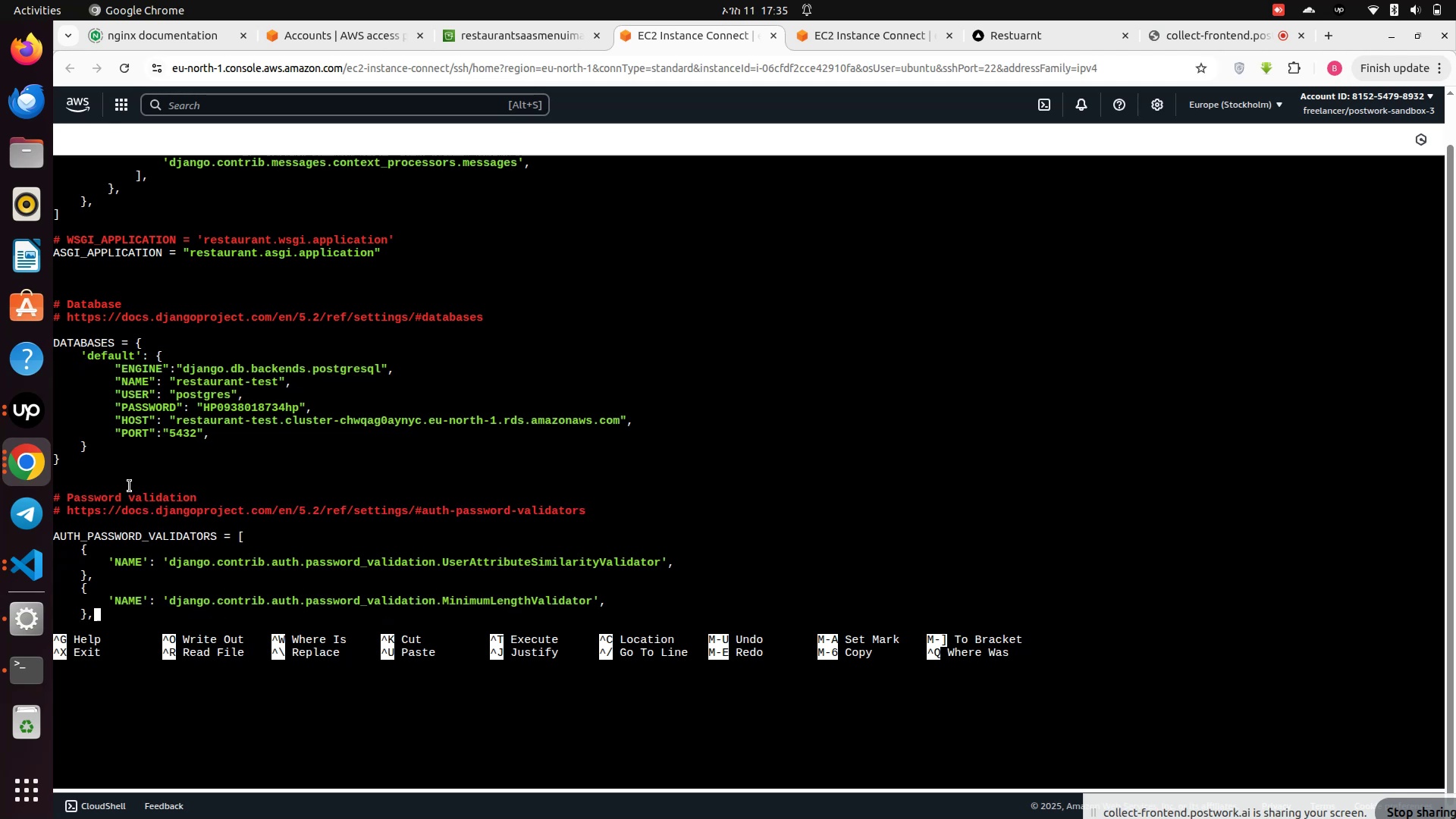 
key(ArrowDown)
 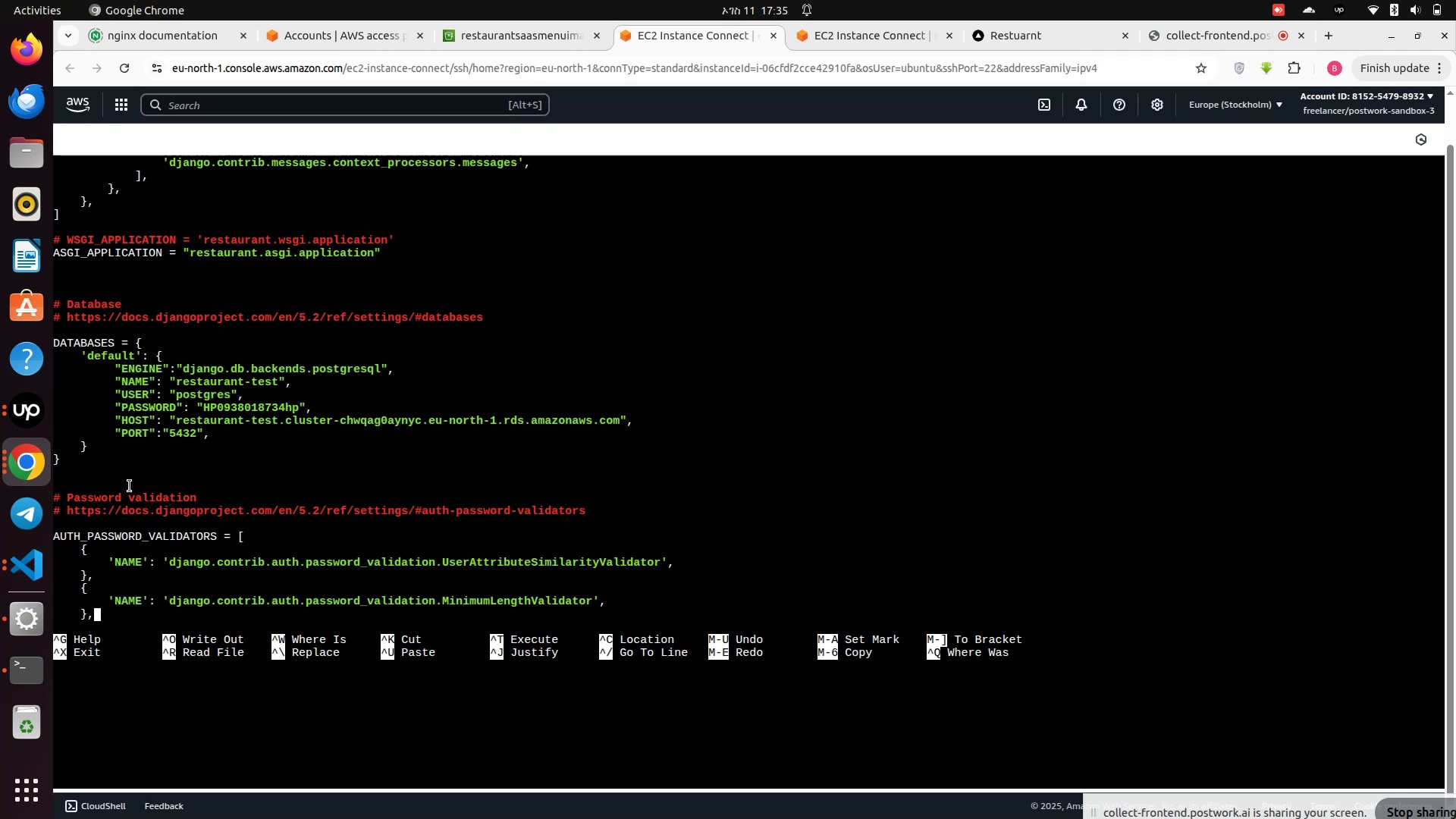 
key(ArrowDown)
 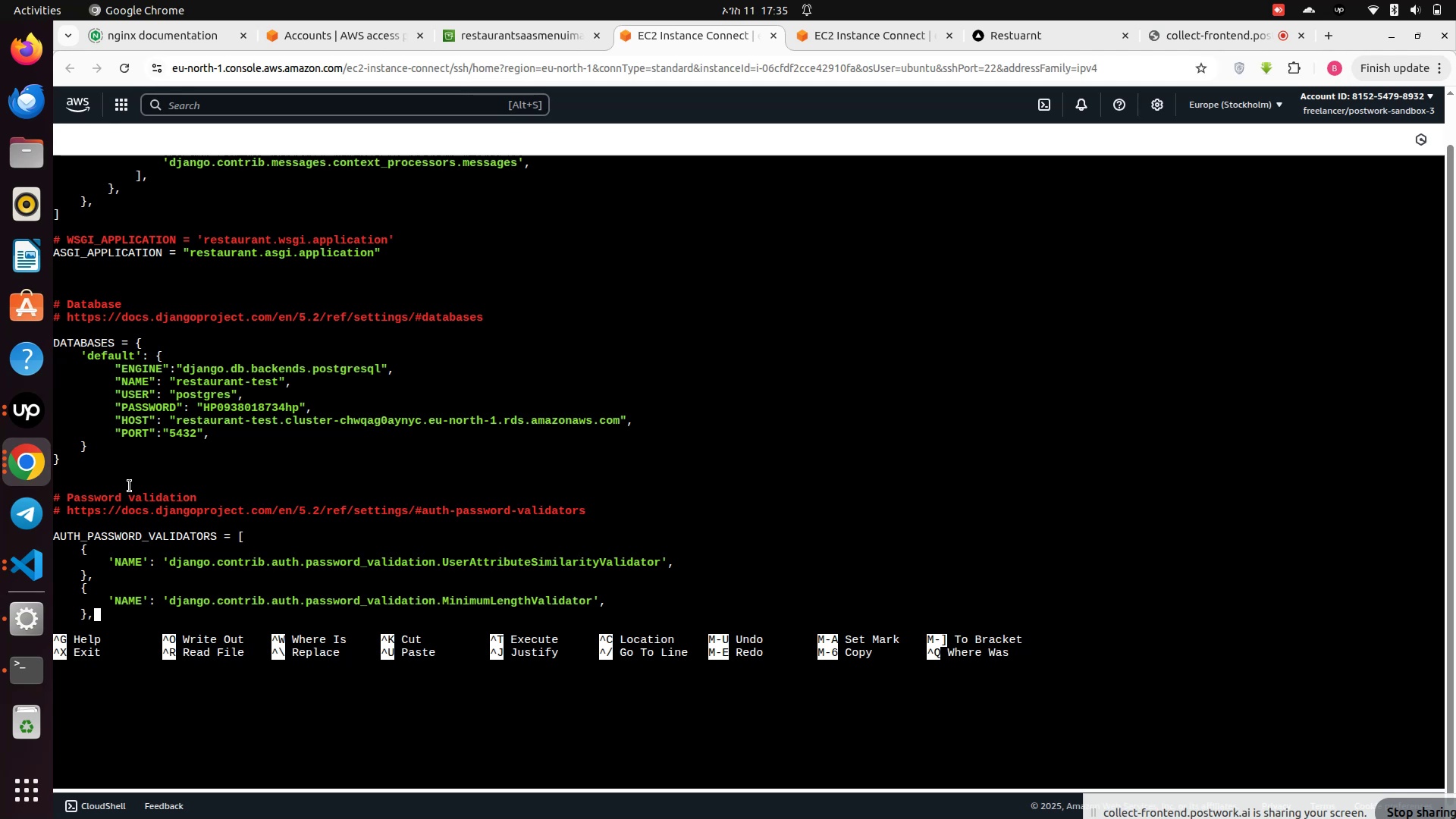 
key(ArrowDown)
 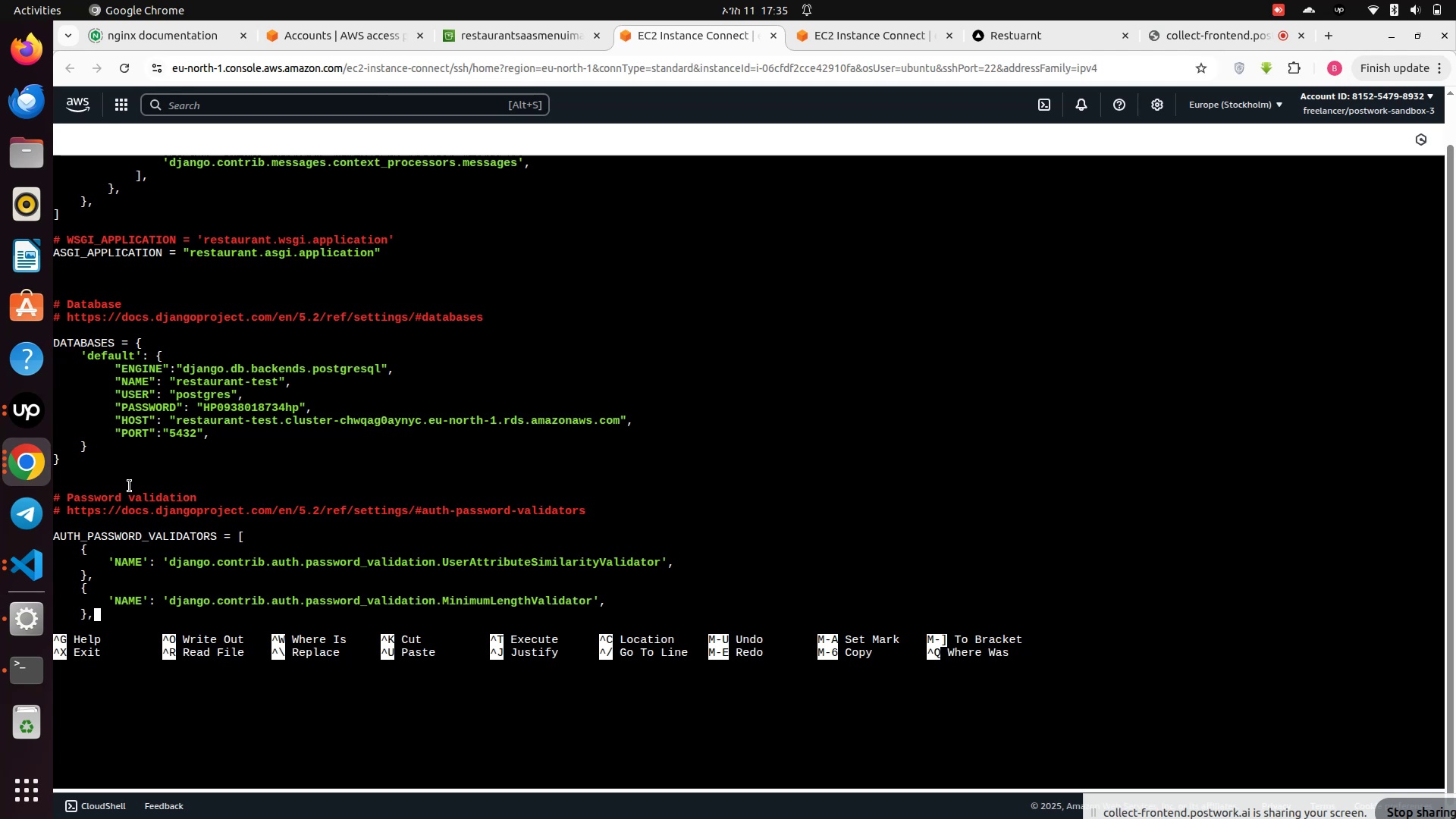 
key(ArrowDown)
 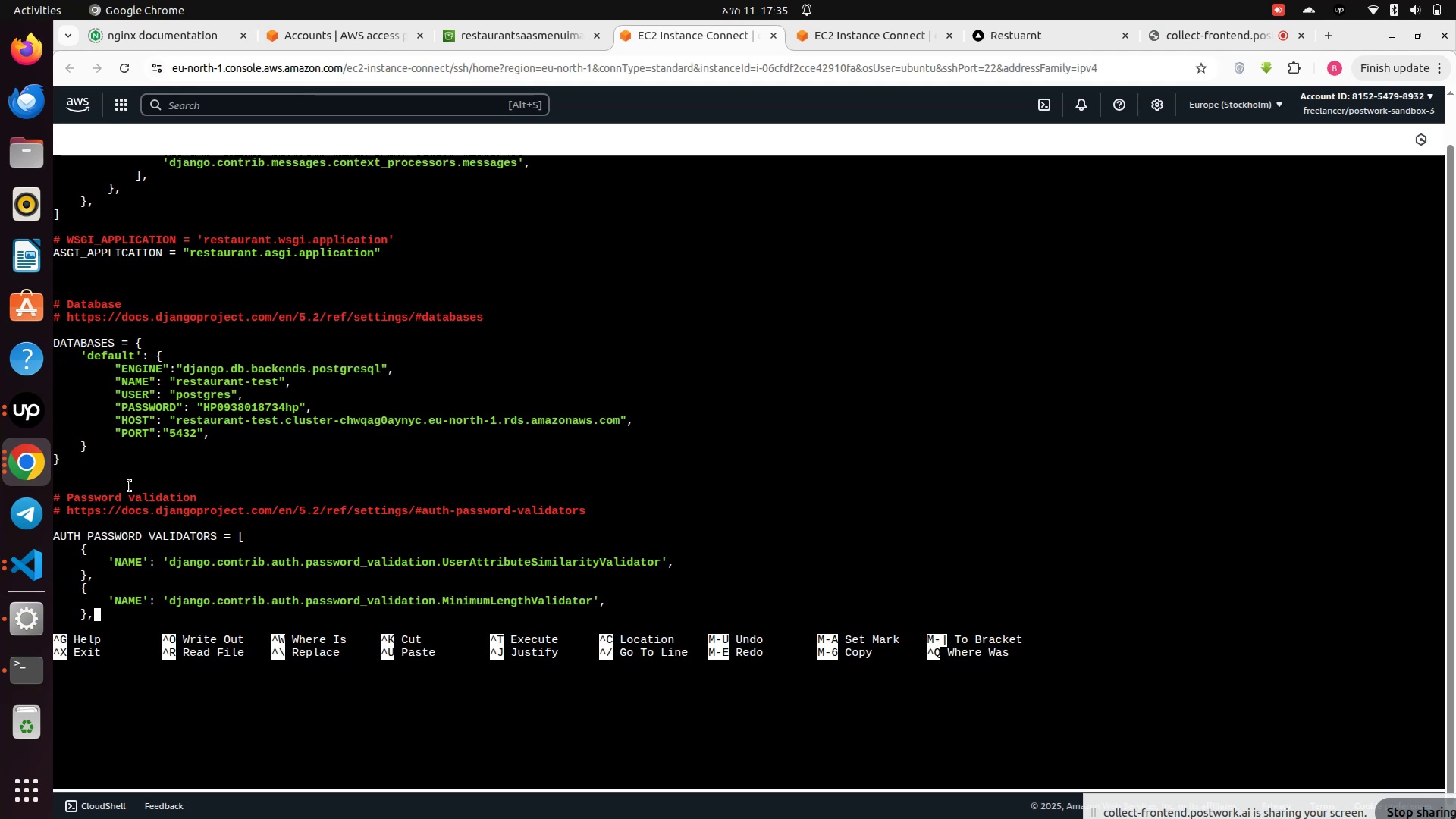 
key(ArrowDown)
 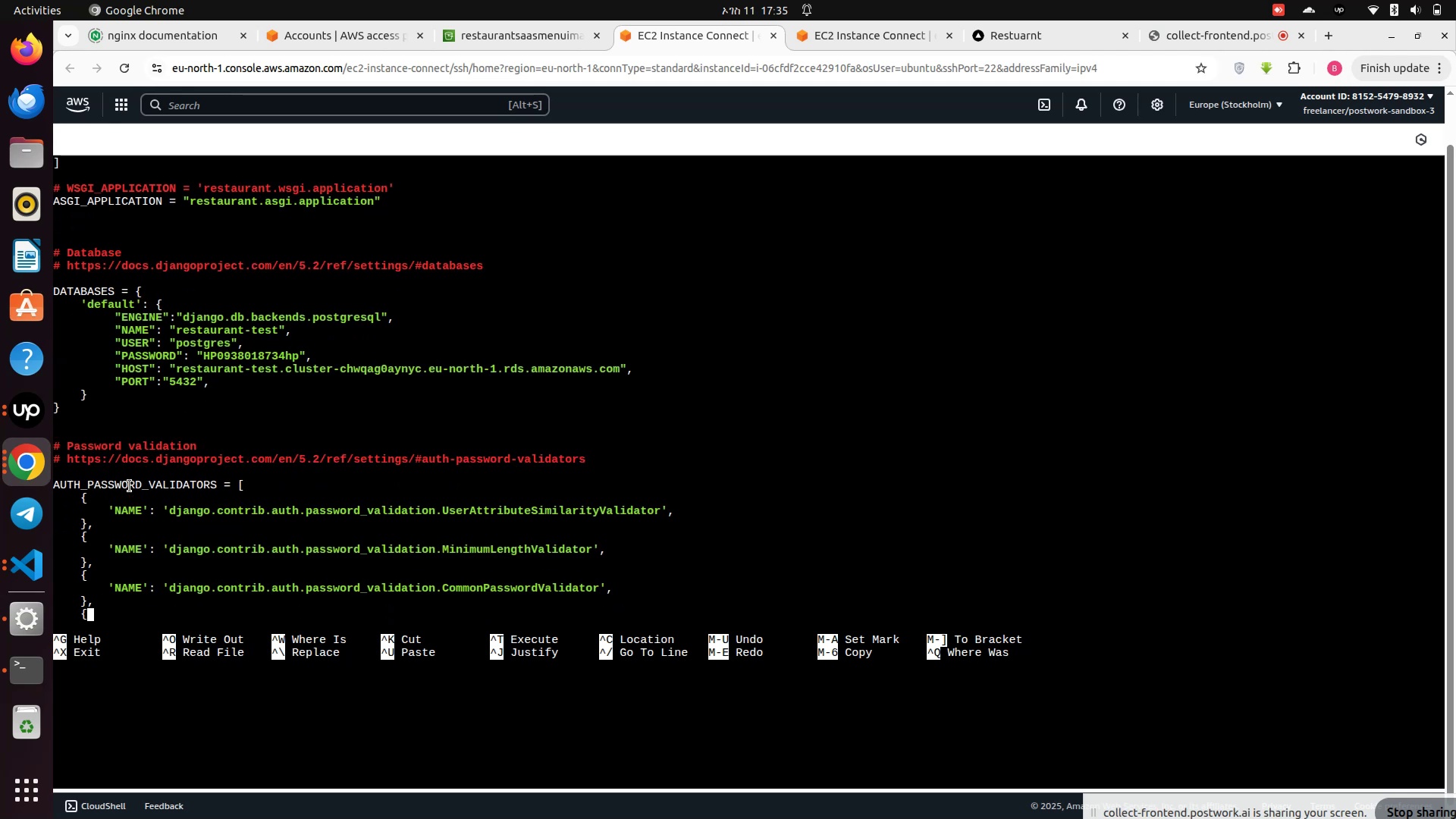 
key(ArrowDown)
 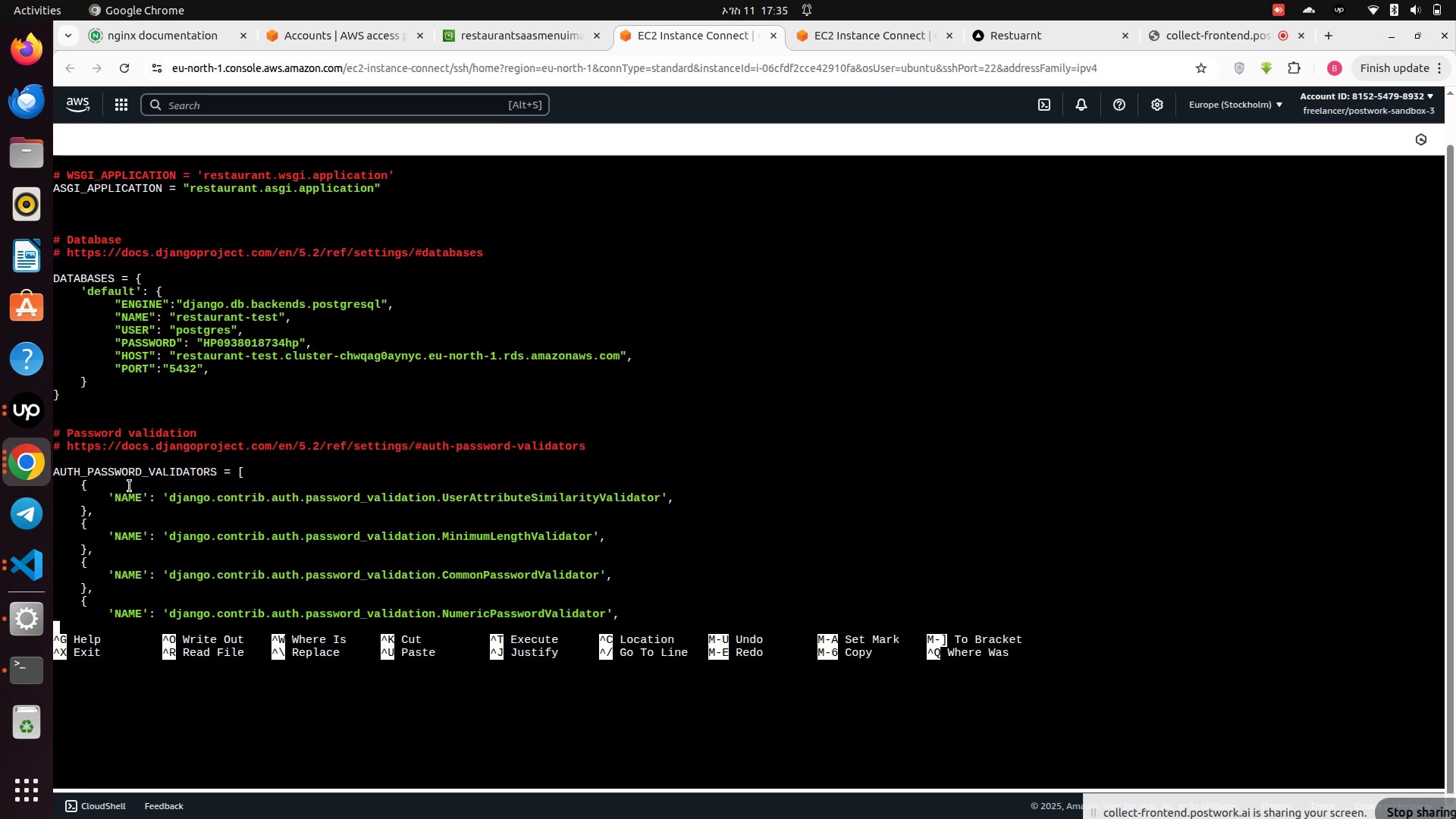 
key(ArrowDown)
 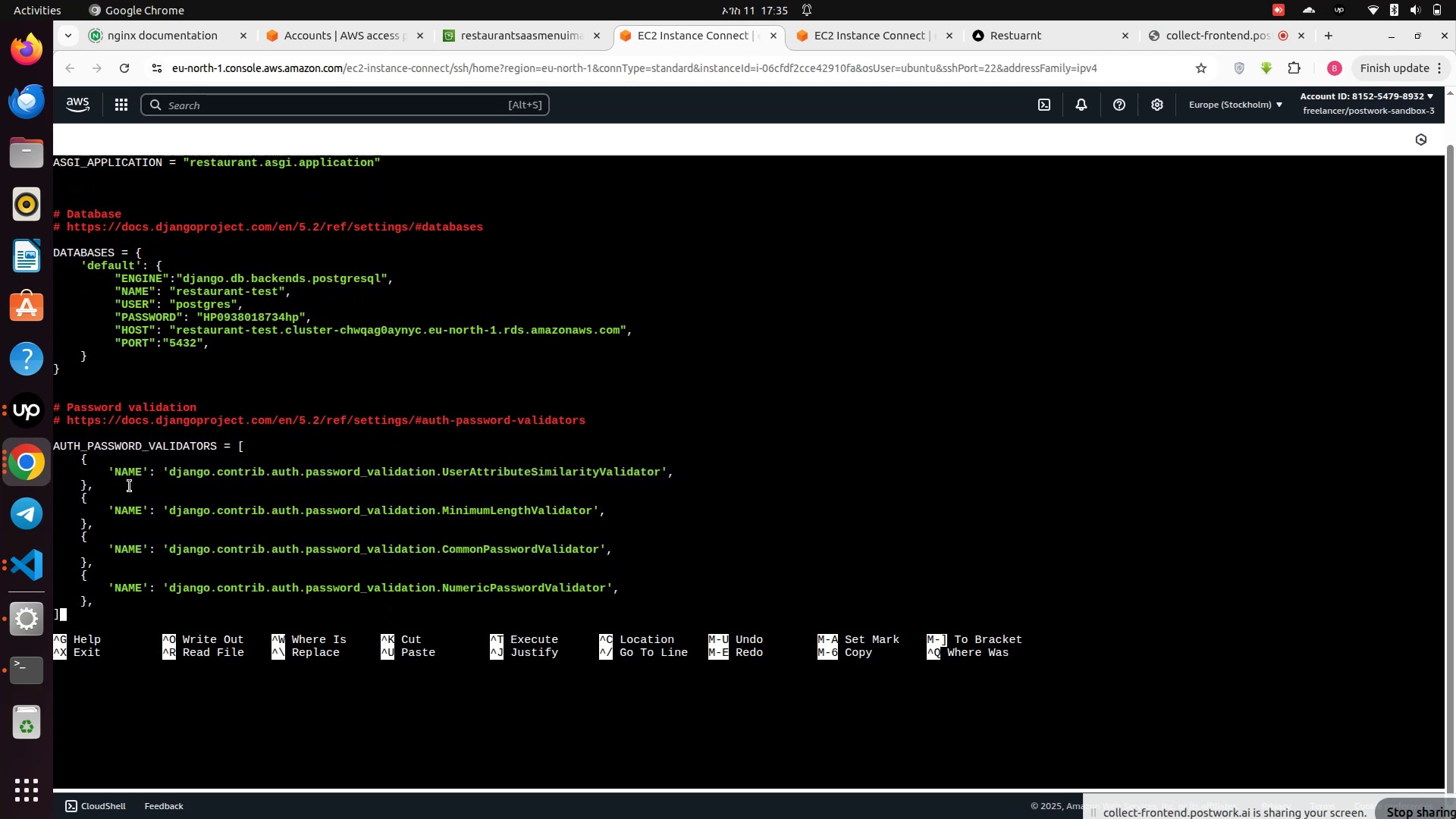 
key(ArrowDown)
 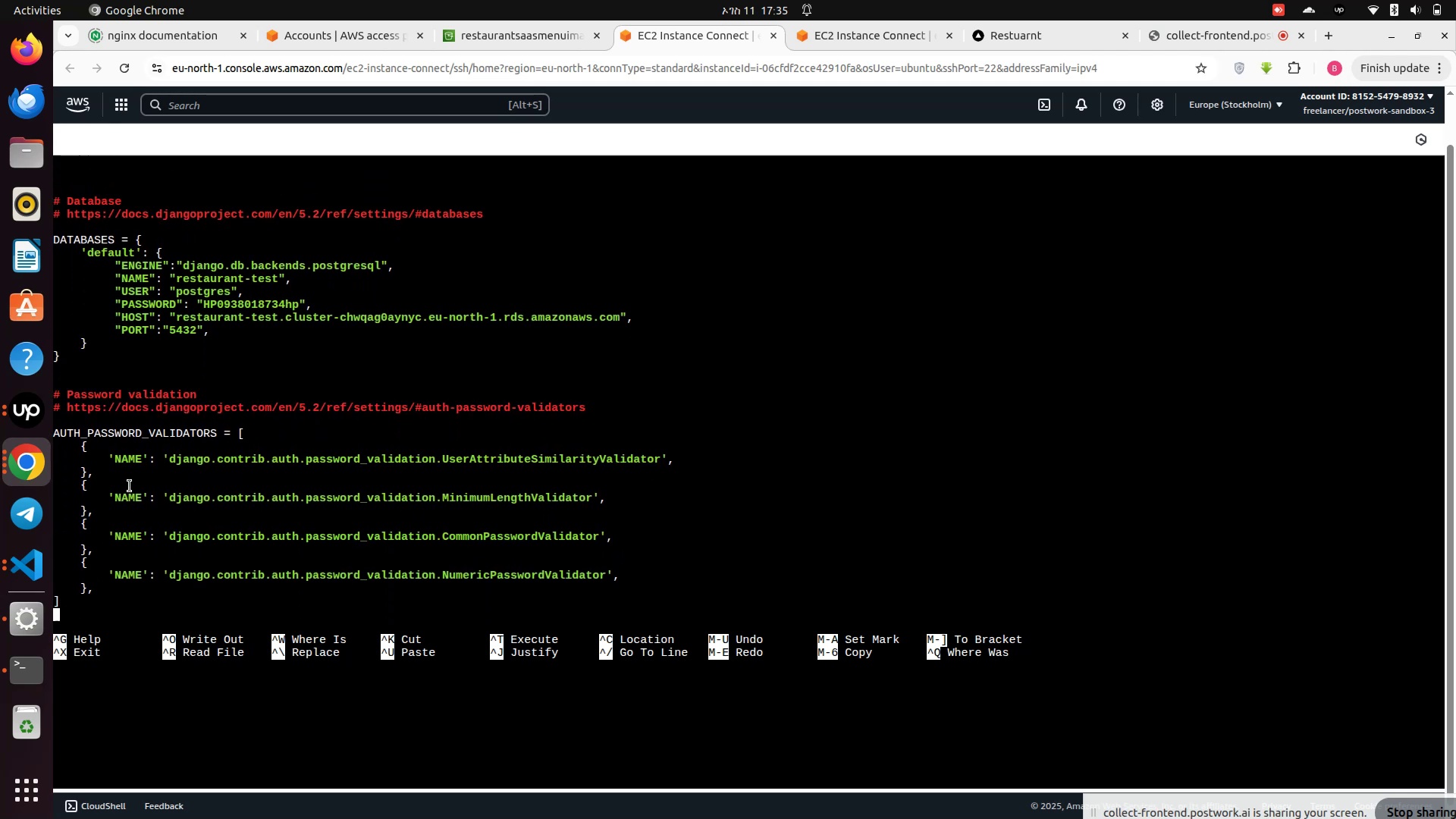 
key(ArrowDown)
 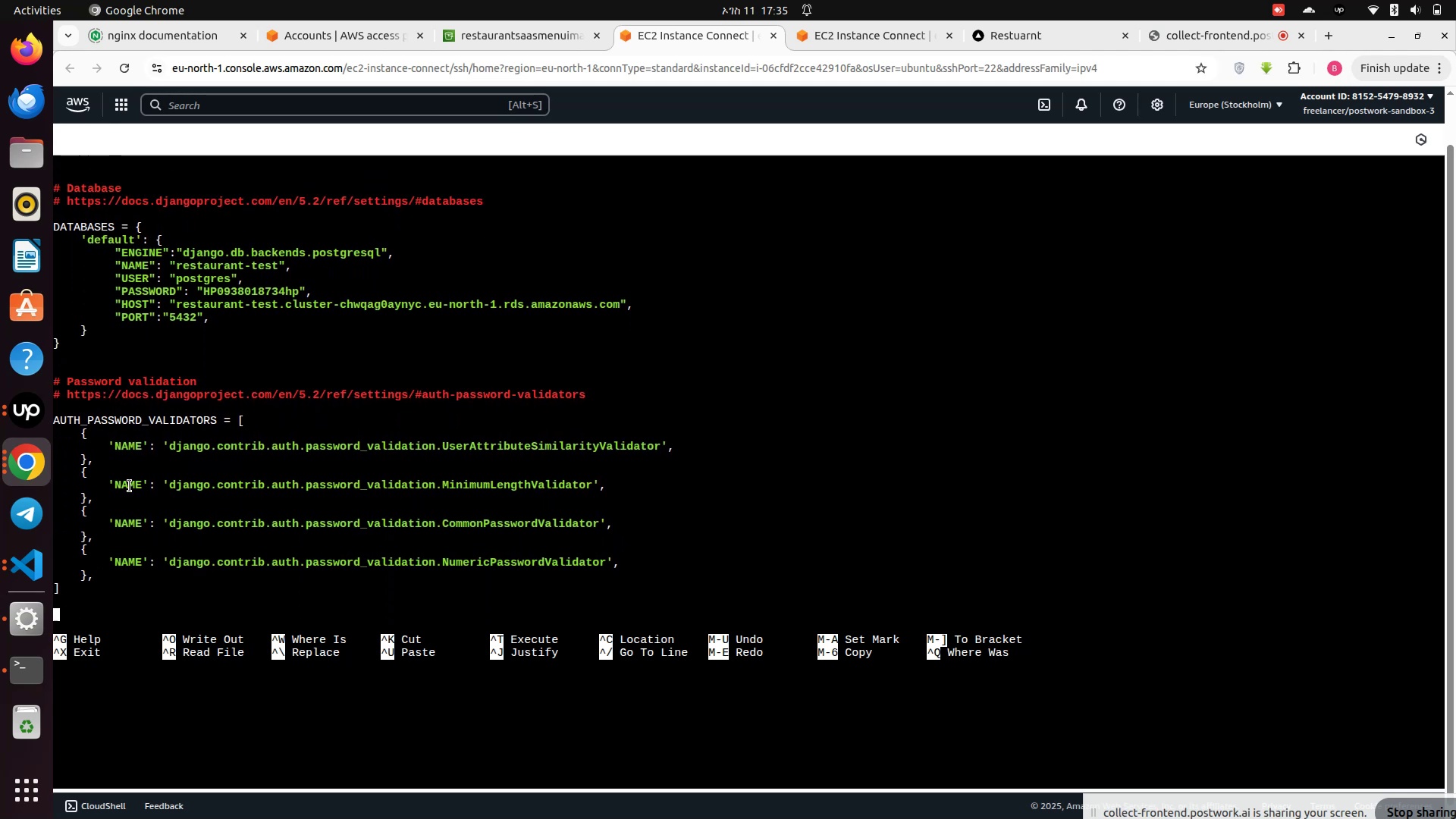 
key(ArrowDown)
 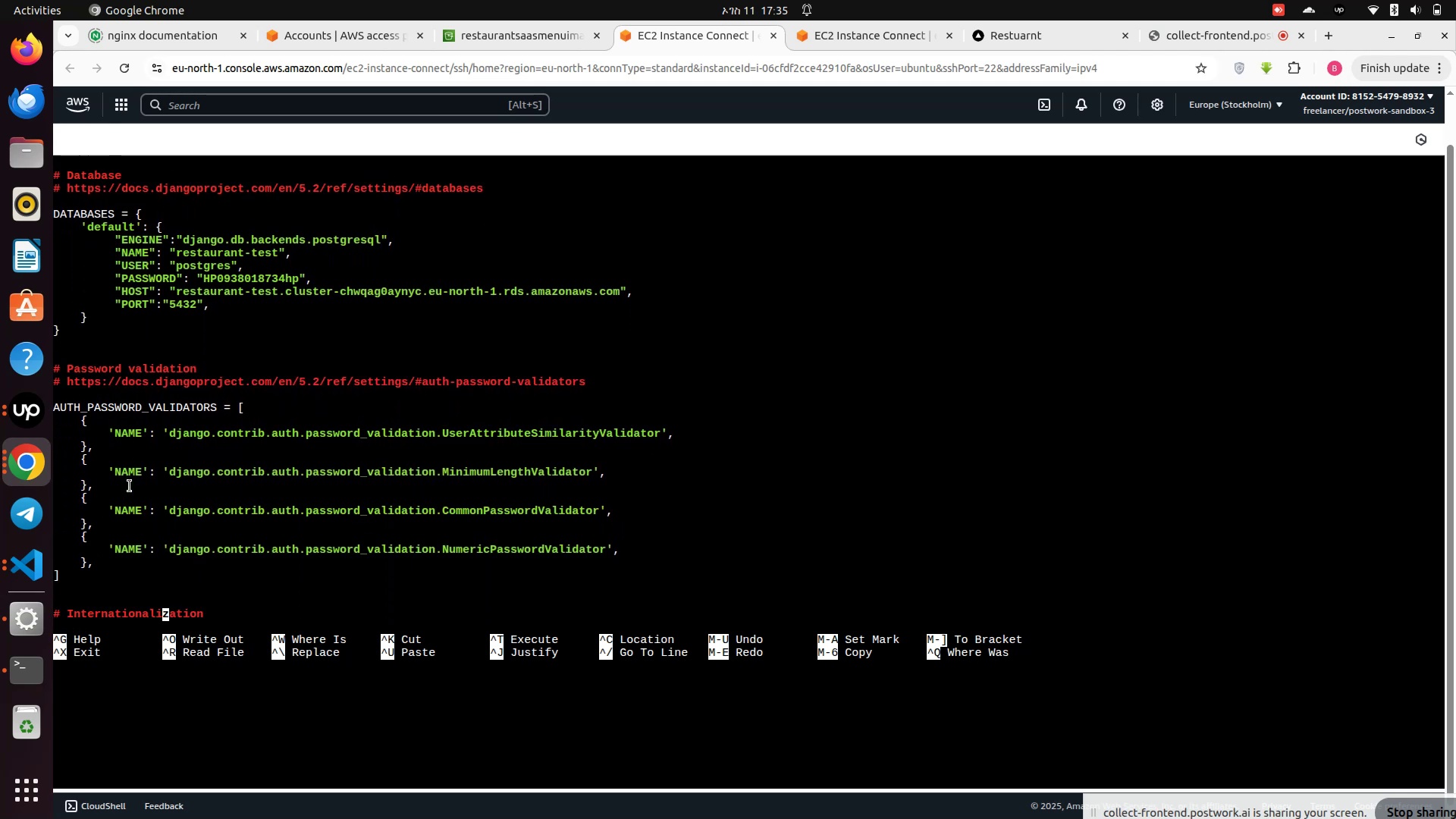 
key(ArrowDown)
 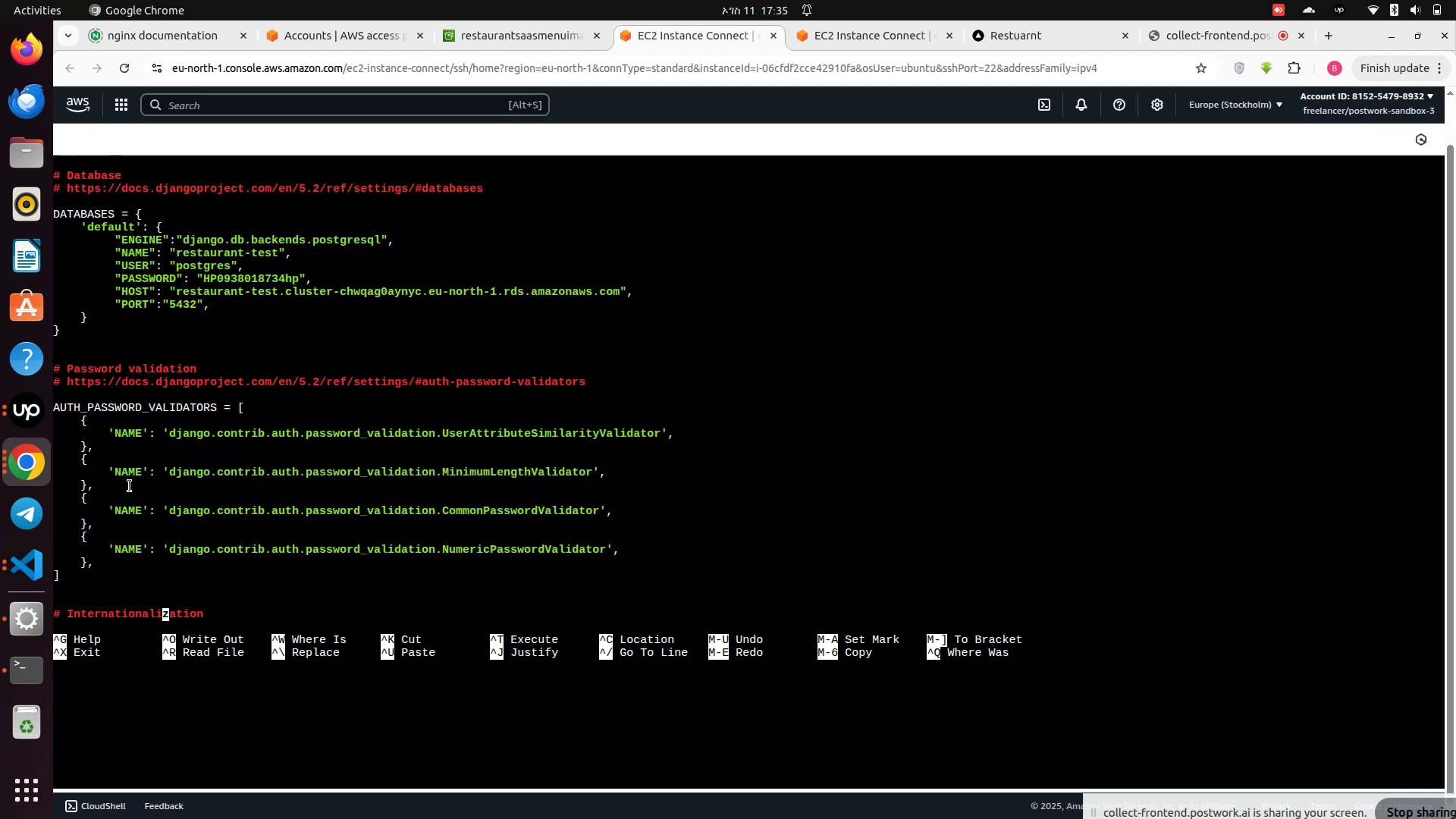 
key(ArrowDown)
 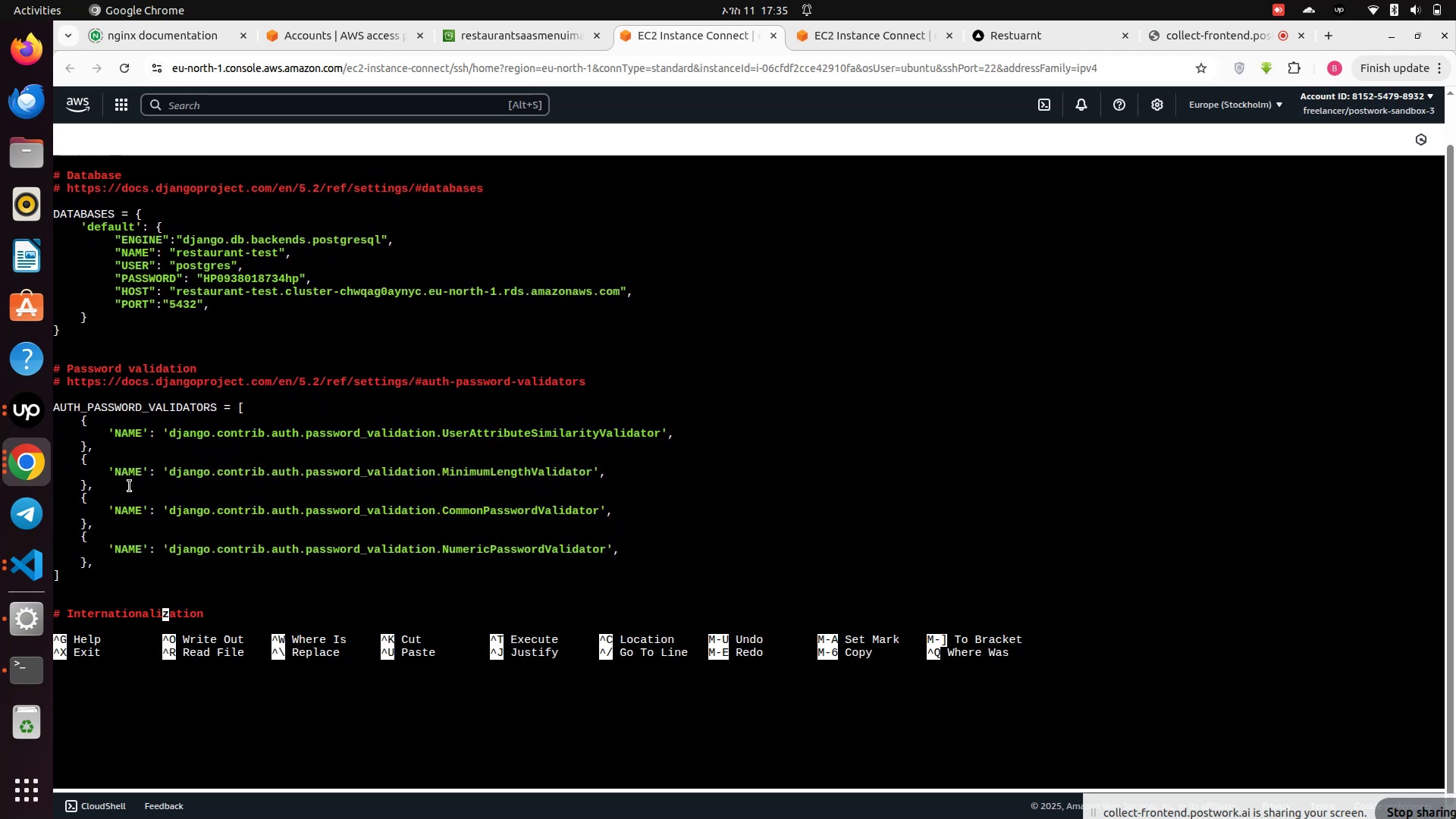 
key(ArrowDown)
 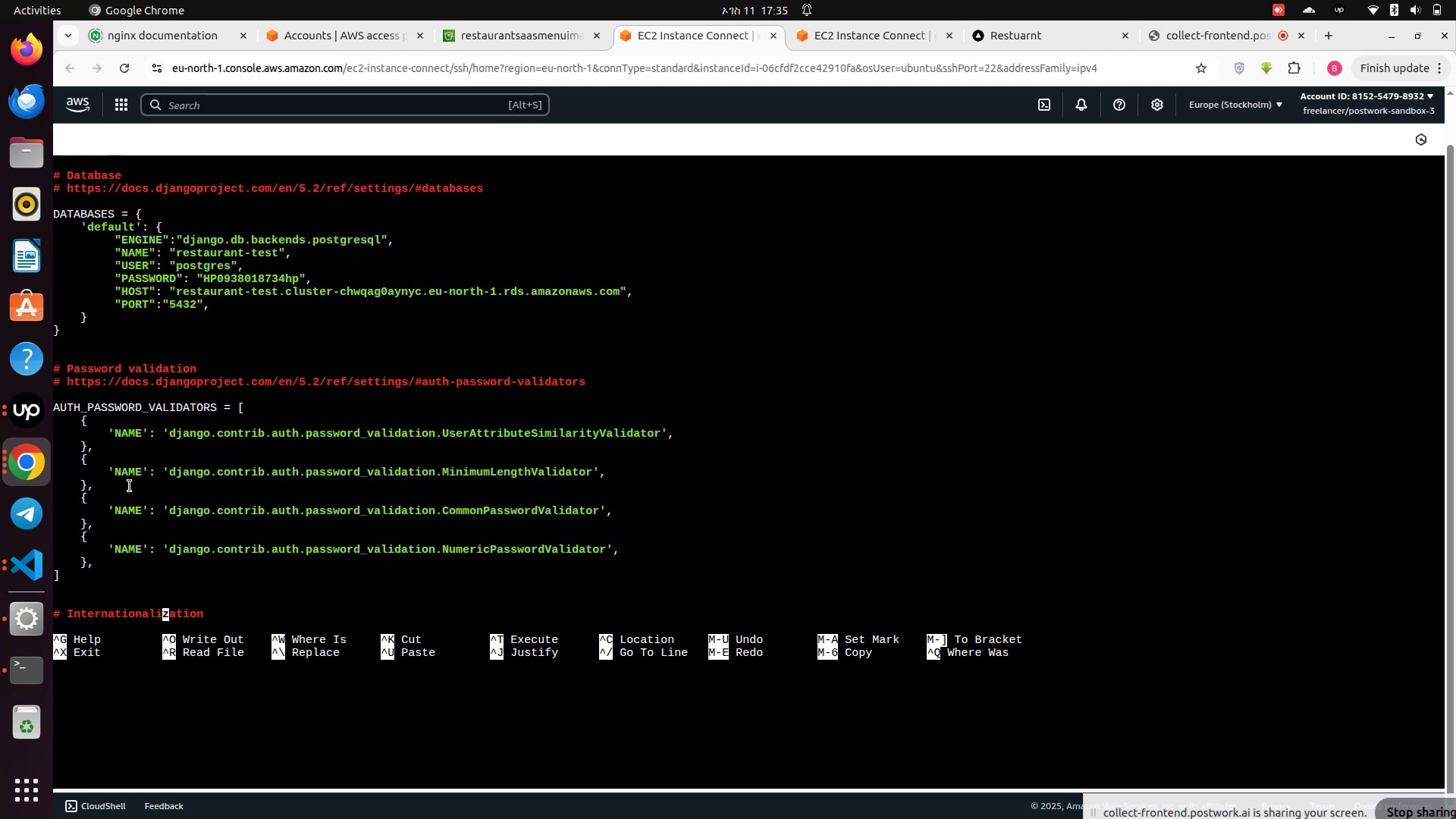 
key(ArrowDown)
 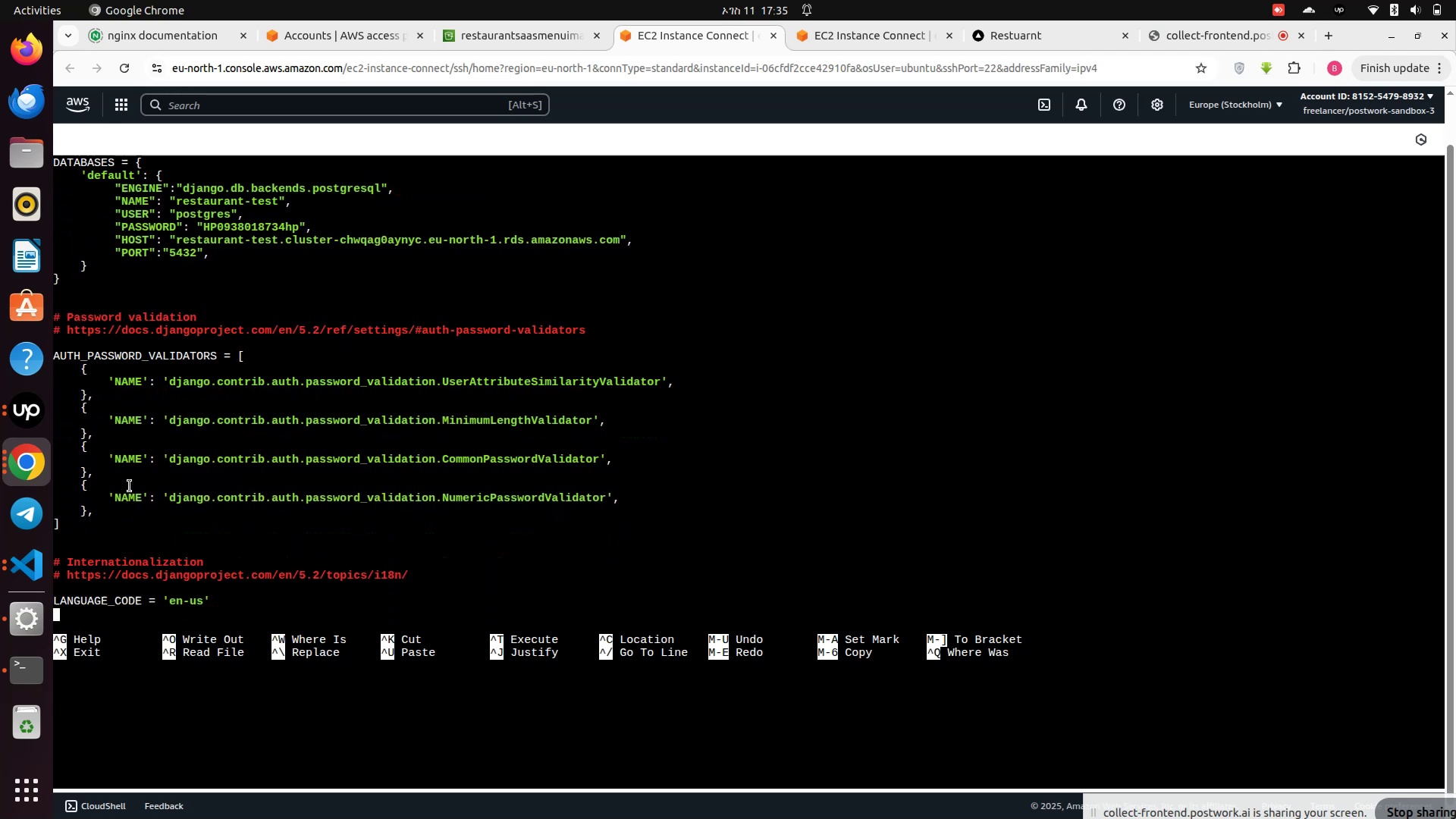 
key(ArrowDown)
 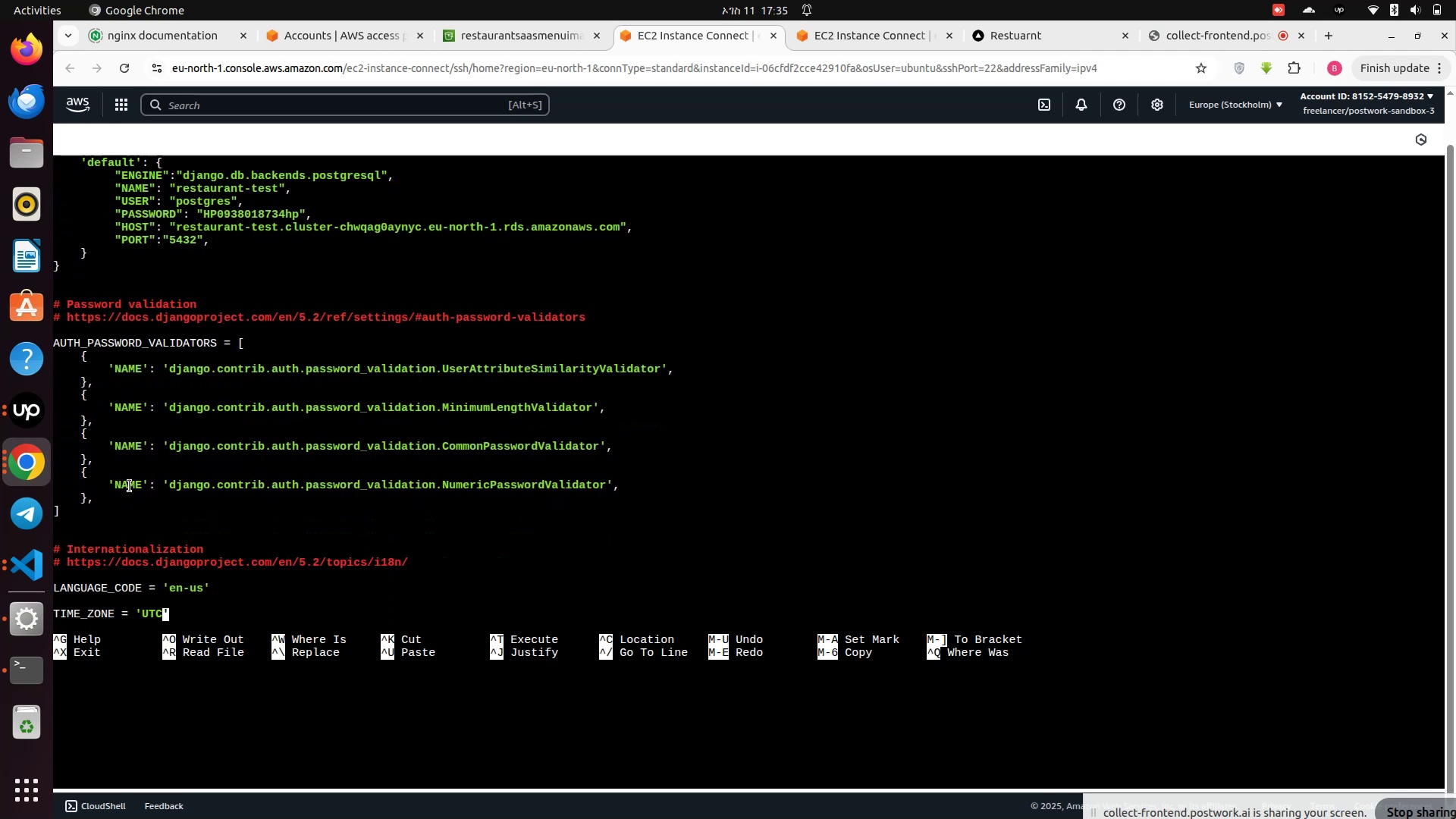 
key(ArrowDown)
 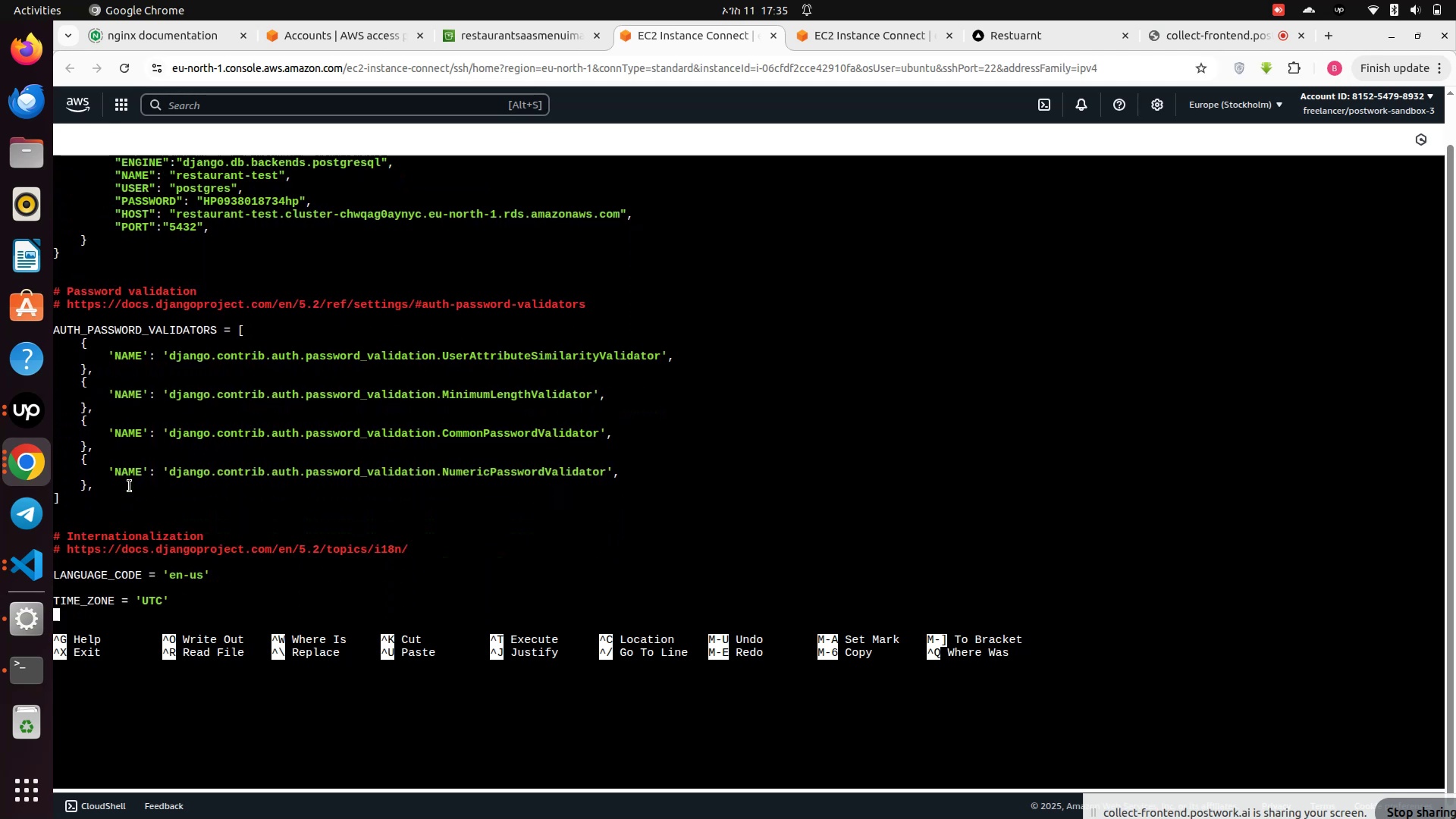 
key(ArrowDown)
 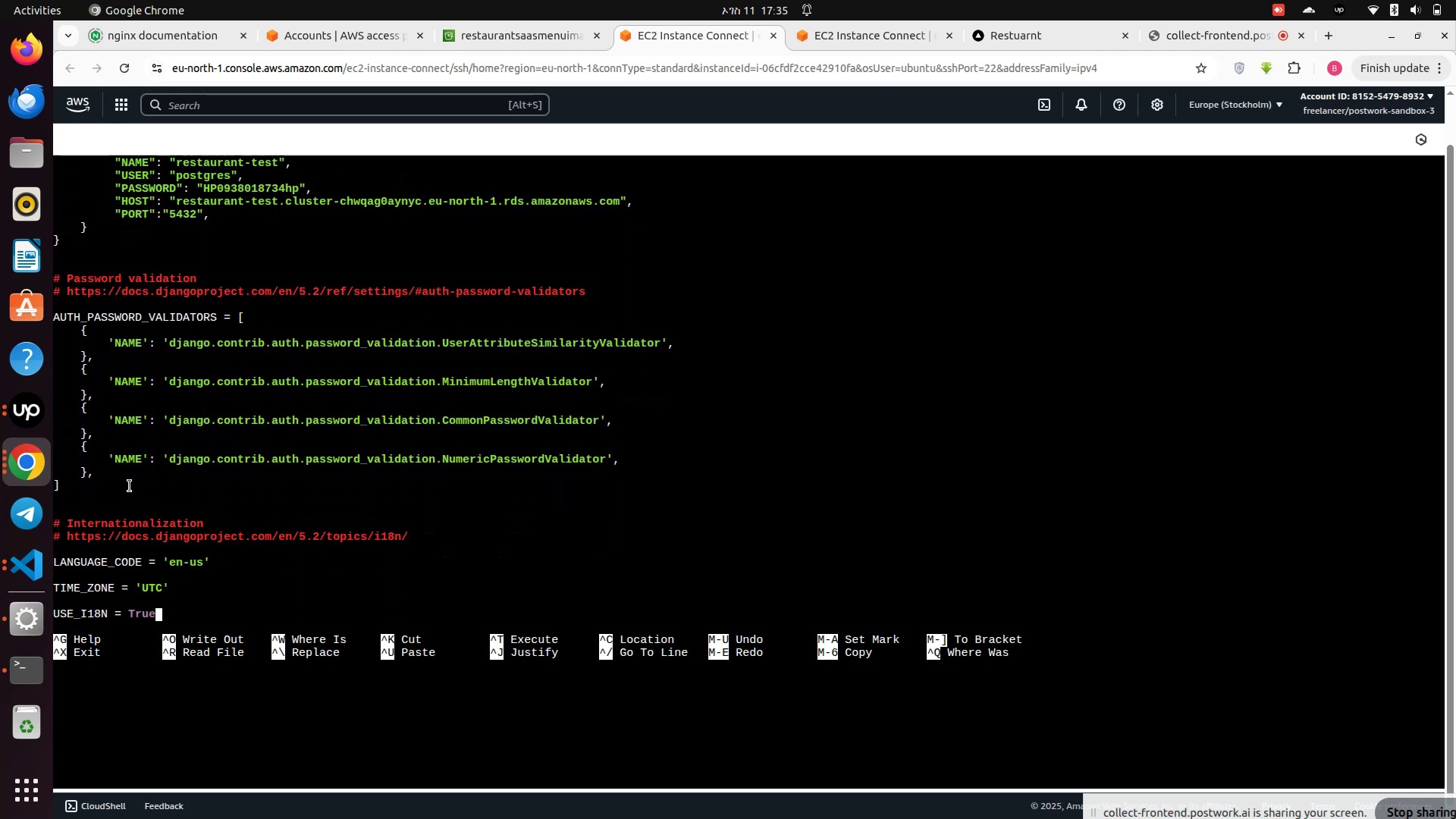 
key(ArrowDown)
 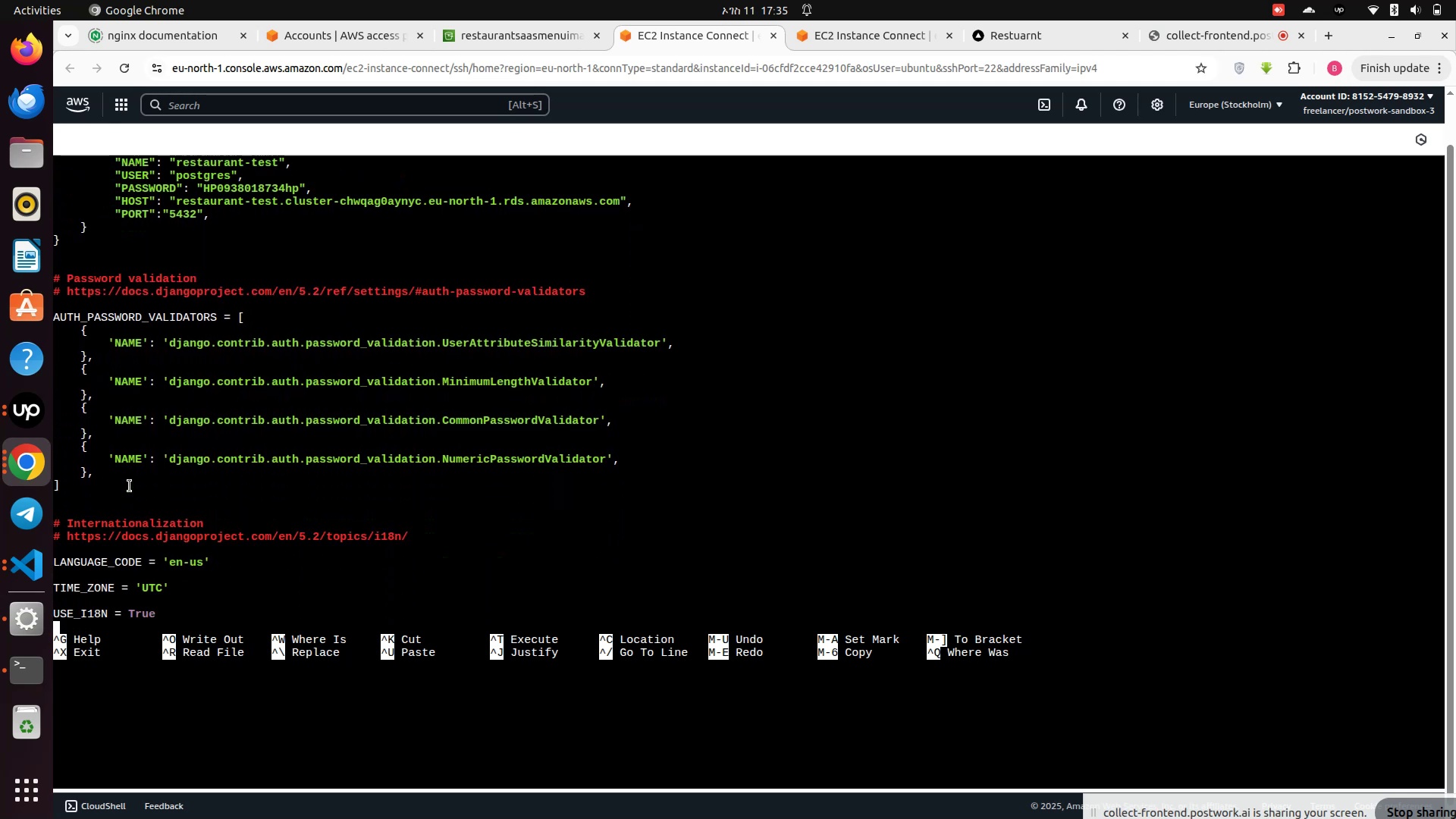 
key(ArrowDown)
 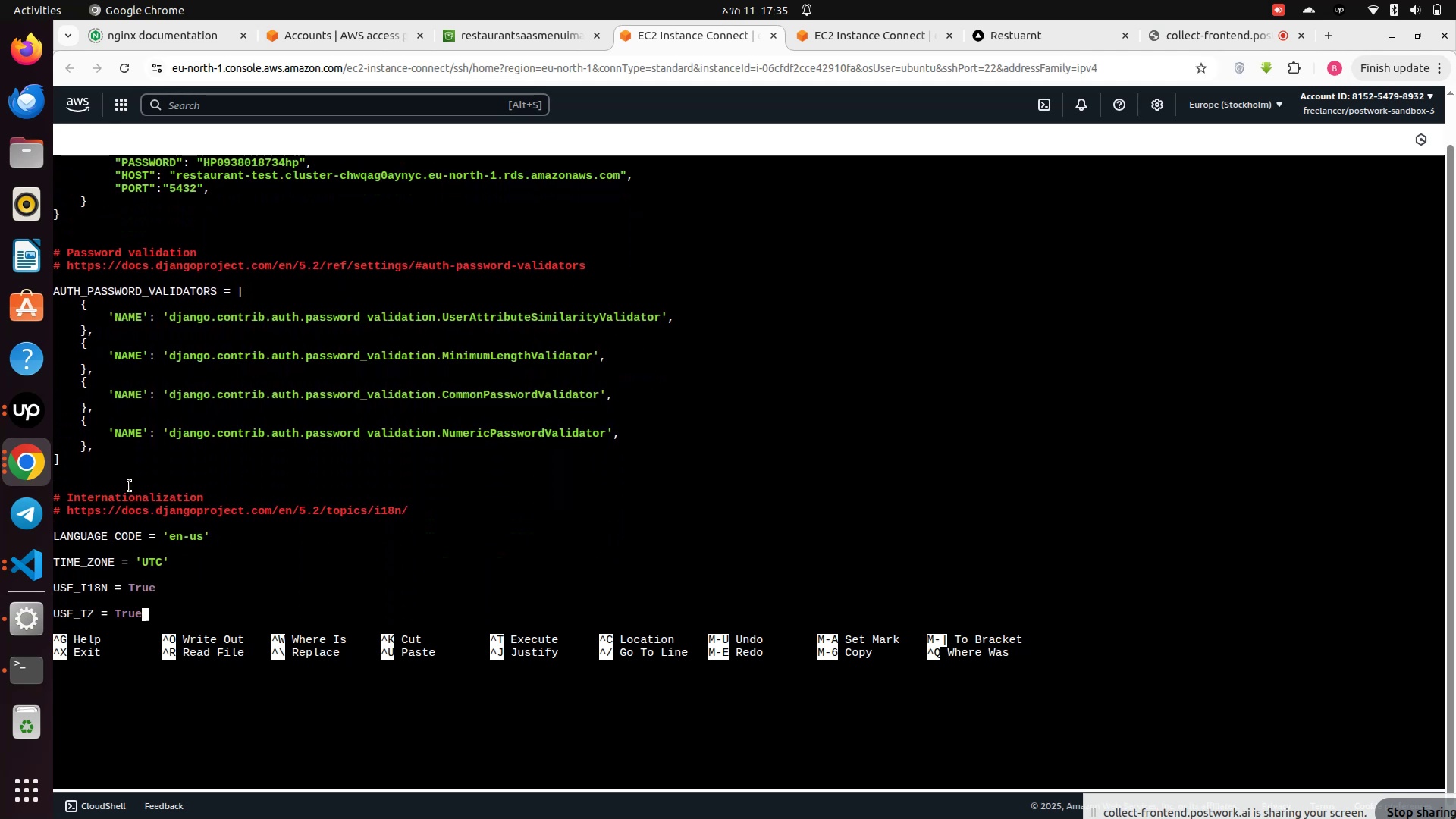 
key(ArrowDown)
 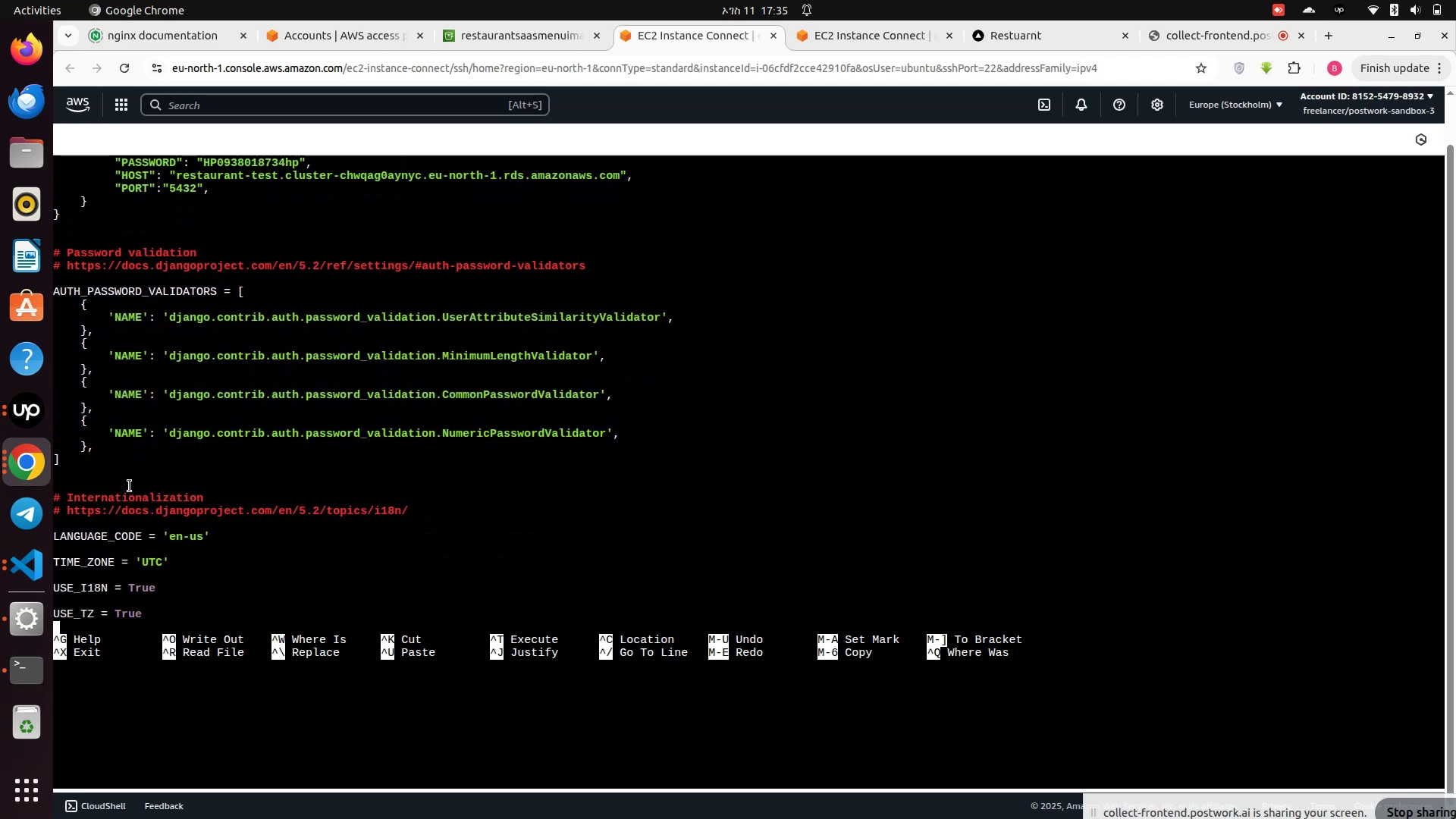 
key(ArrowDown)
 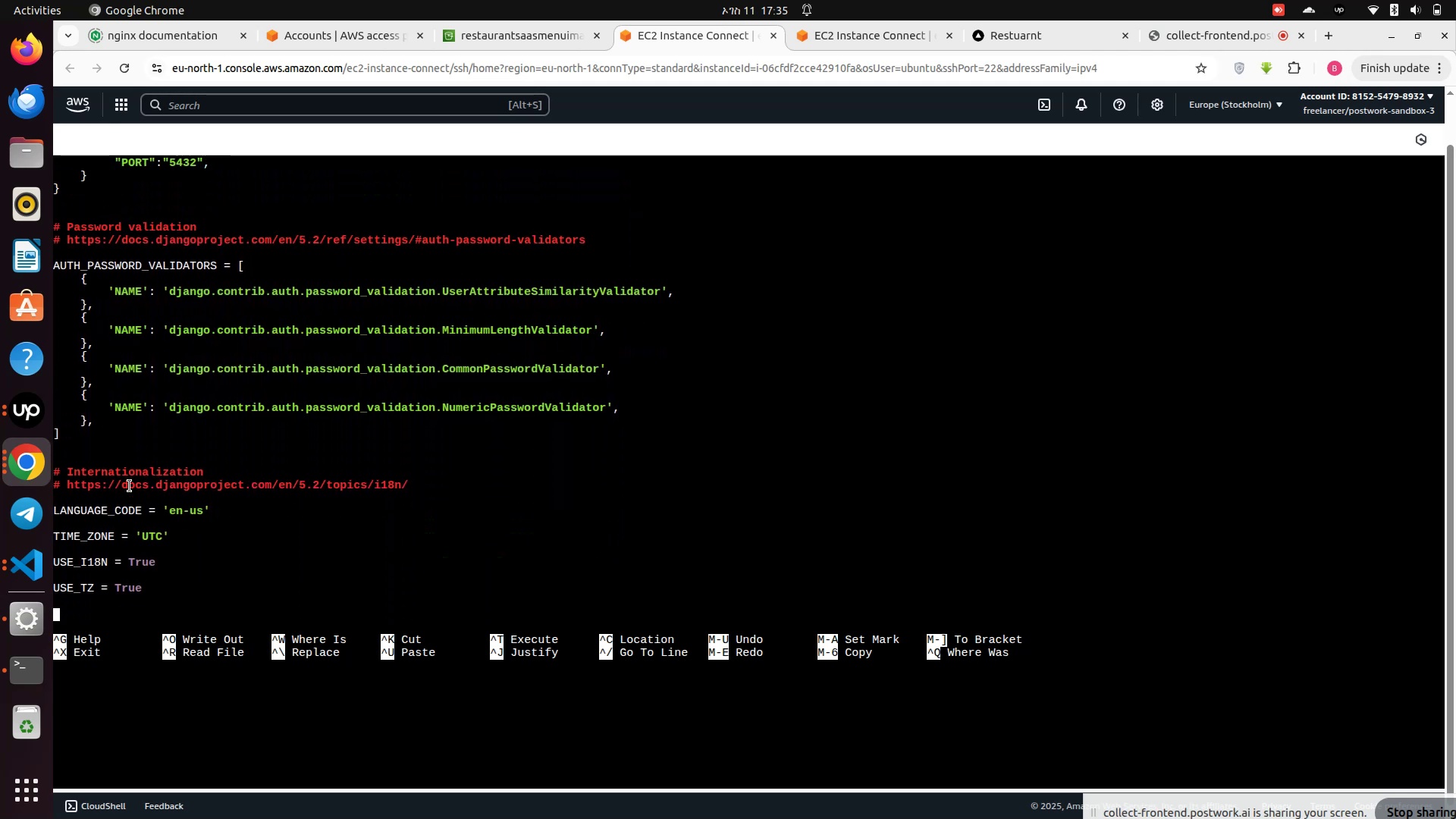 
key(ArrowDown)
 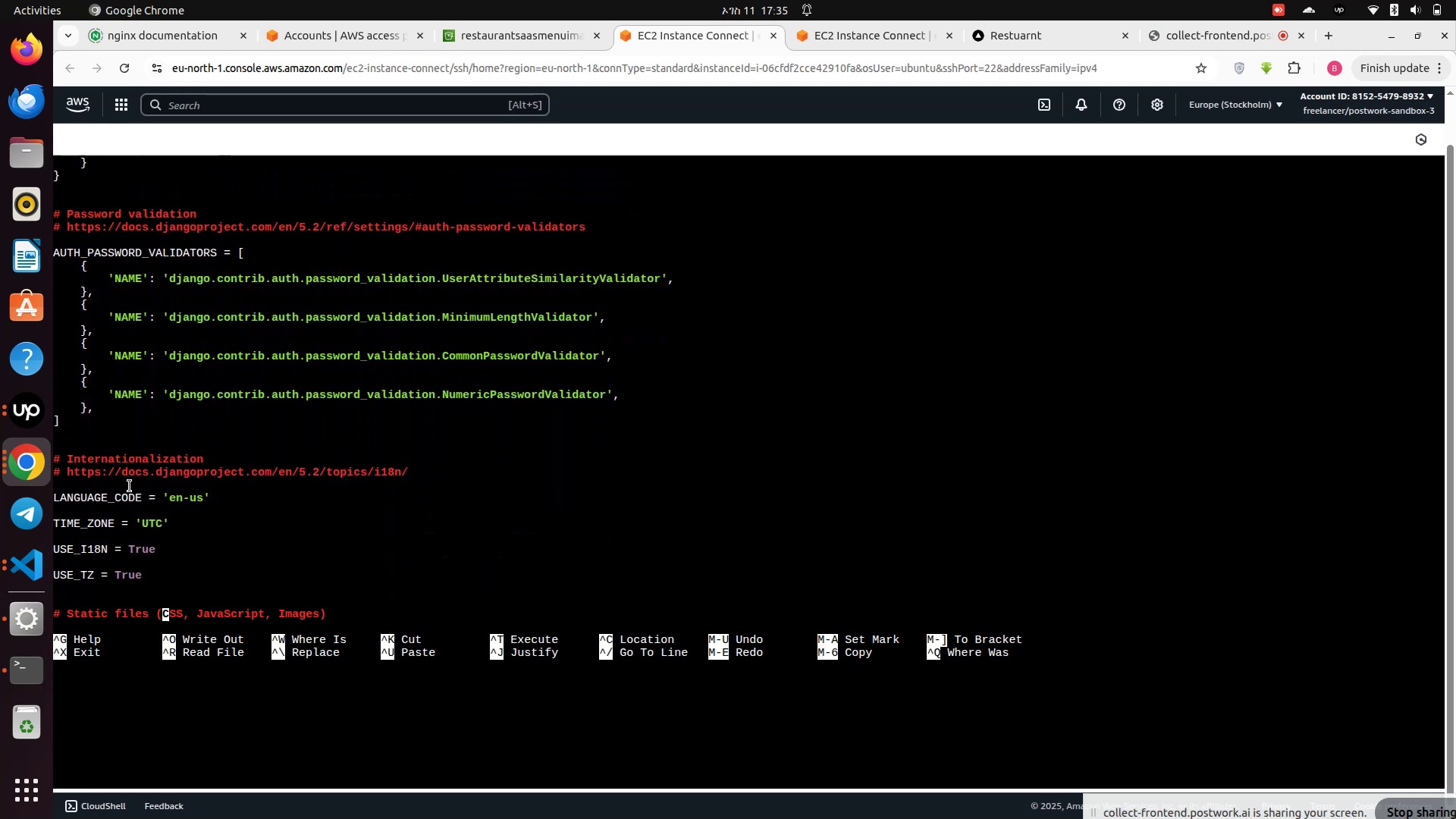 
key(ArrowDown)
 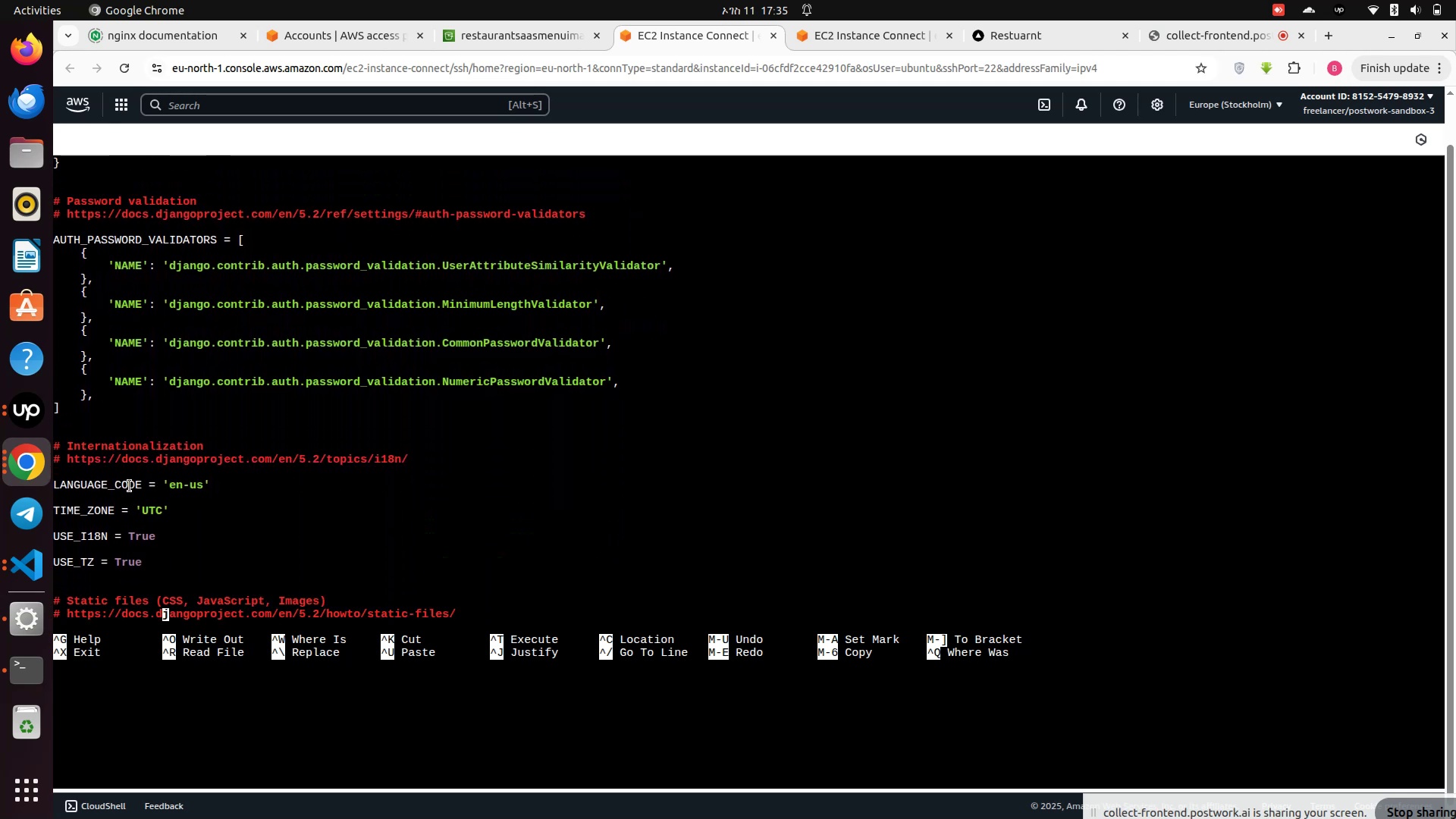 
key(ArrowDown)
 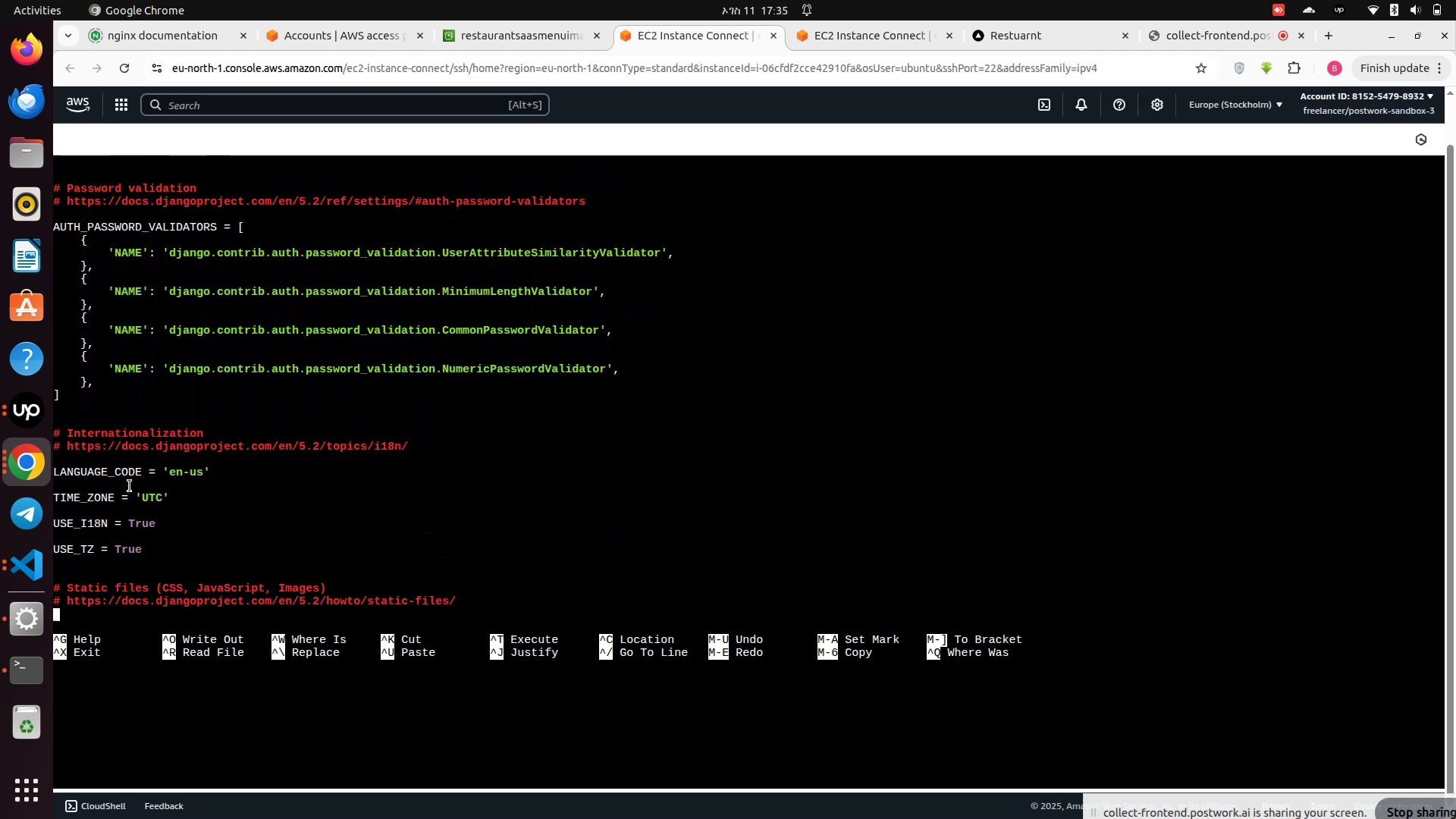 
key(ArrowDown)
 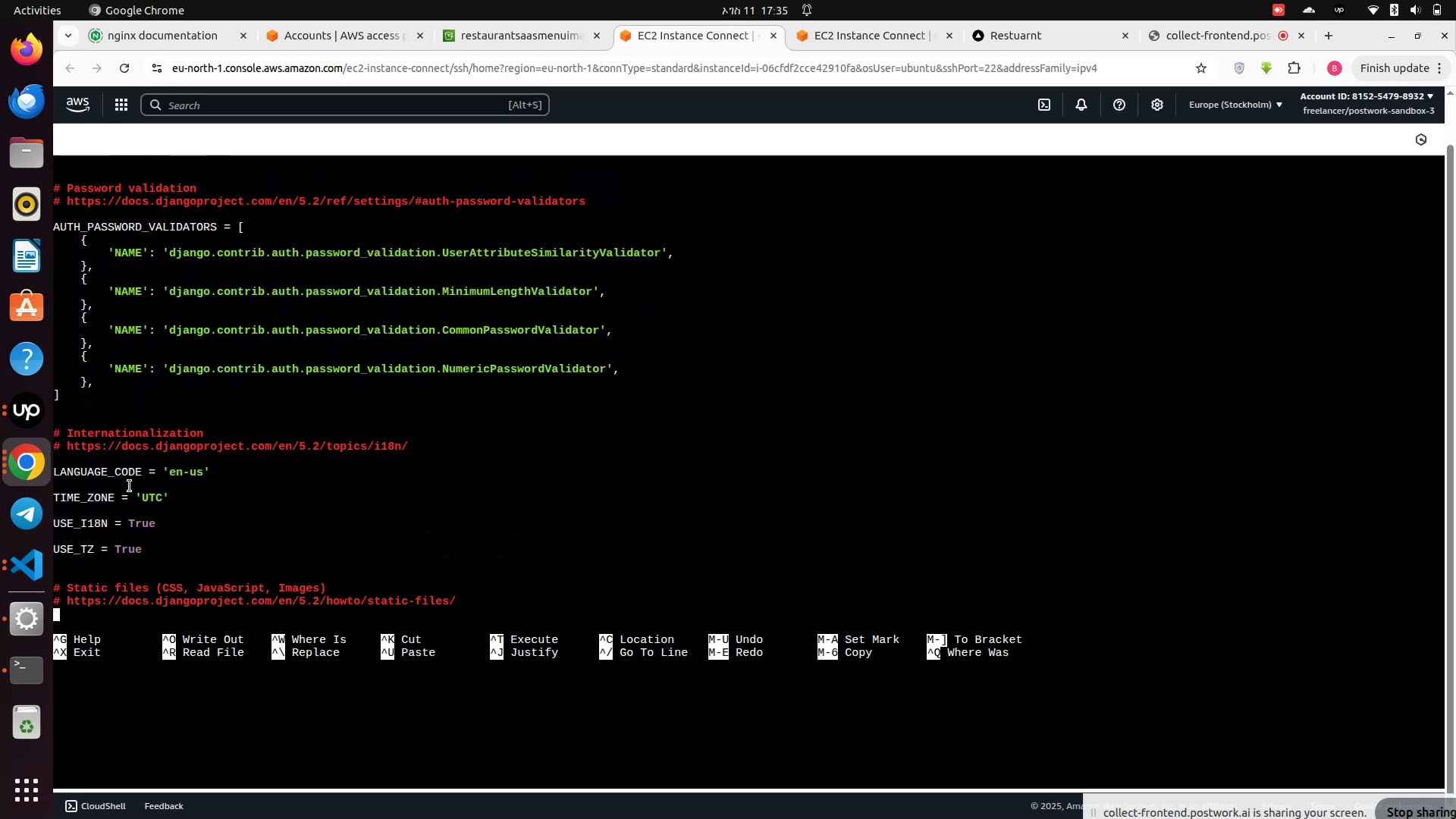 
key(ArrowDown)
 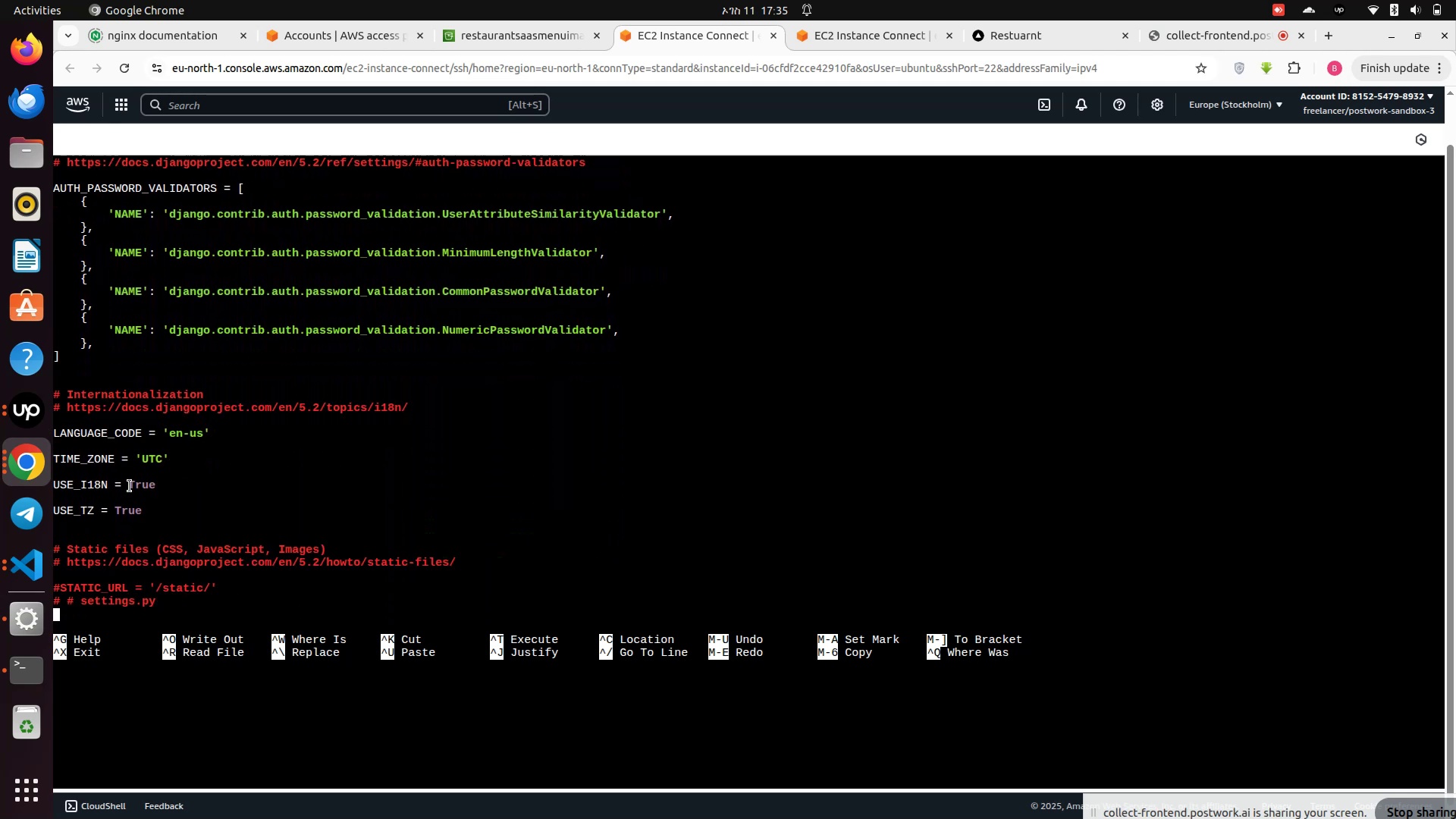 
key(ArrowDown)
 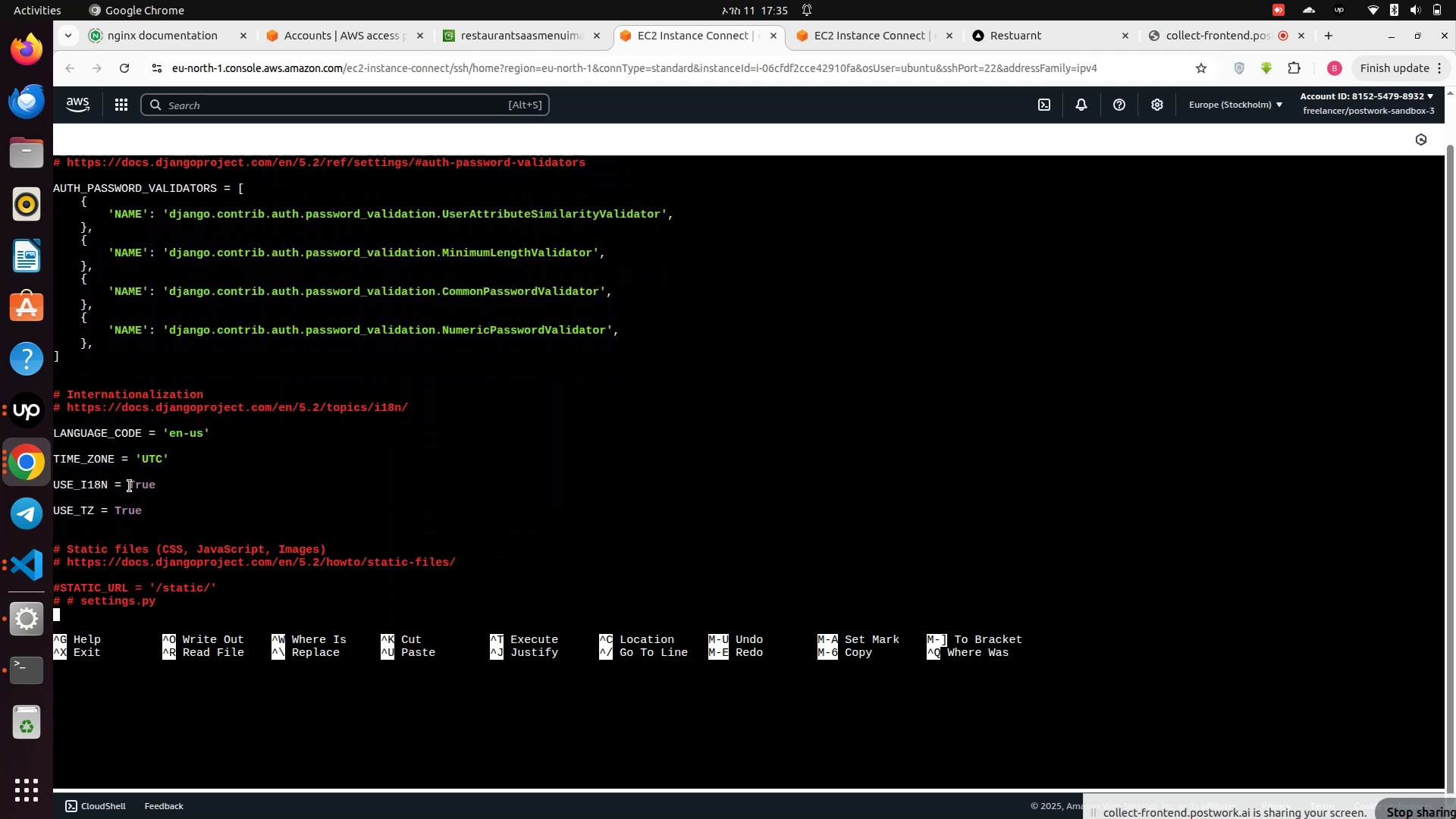 
key(ArrowDown)
 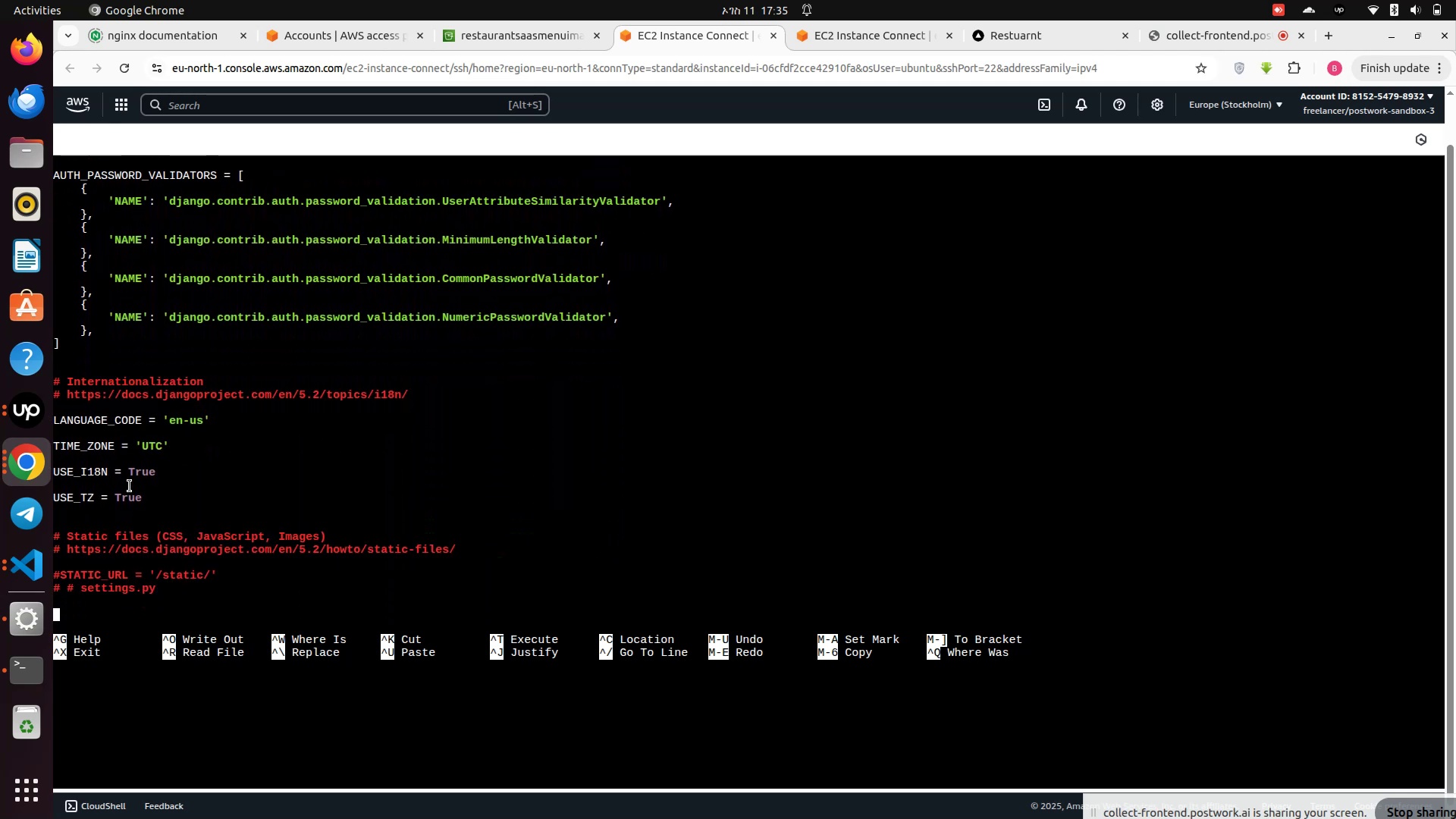 
key(ArrowDown)
 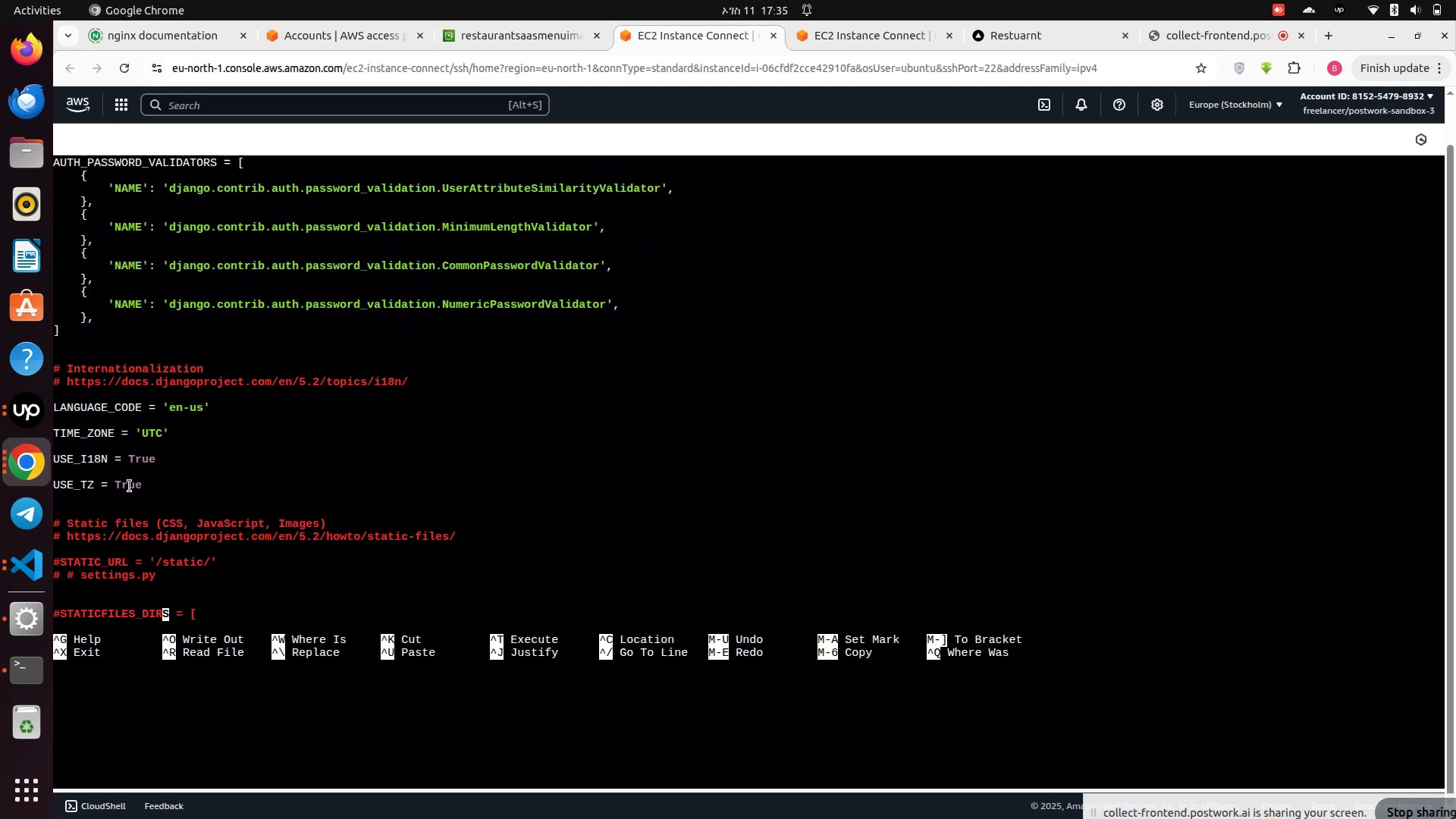 
key(ArrowDown)
 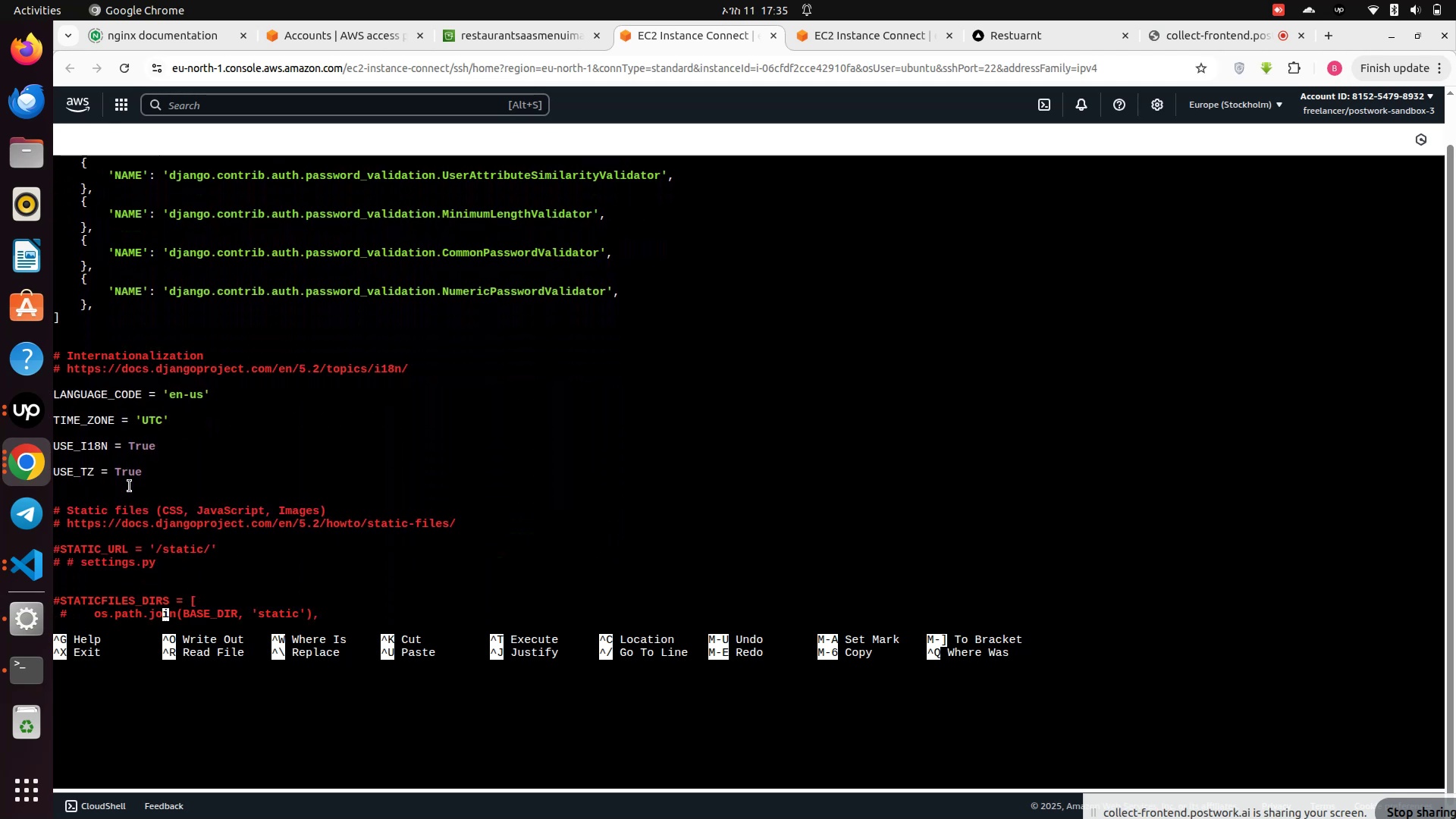 
key(ArrowDown)
 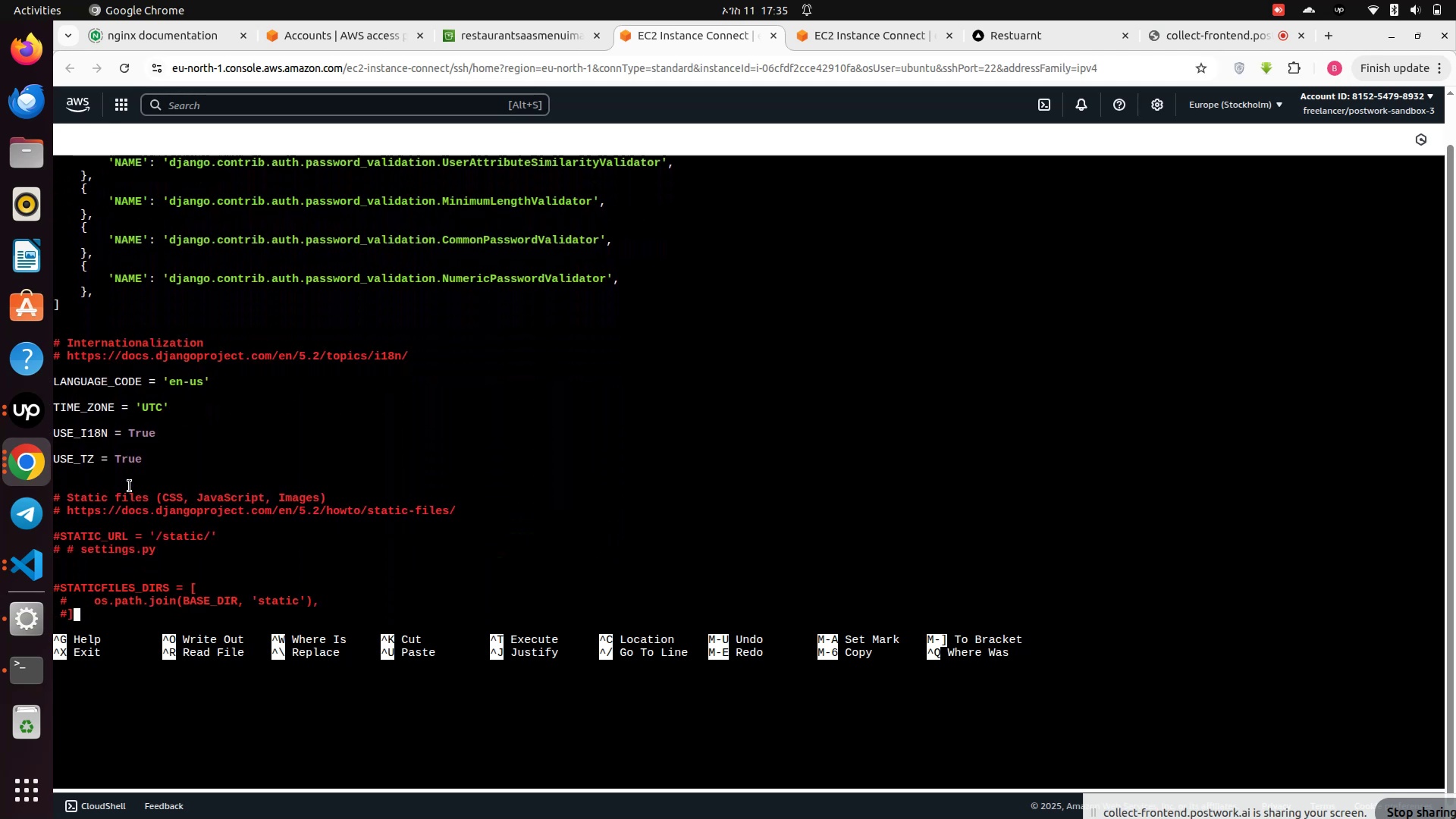 
key(ArrowDown)
 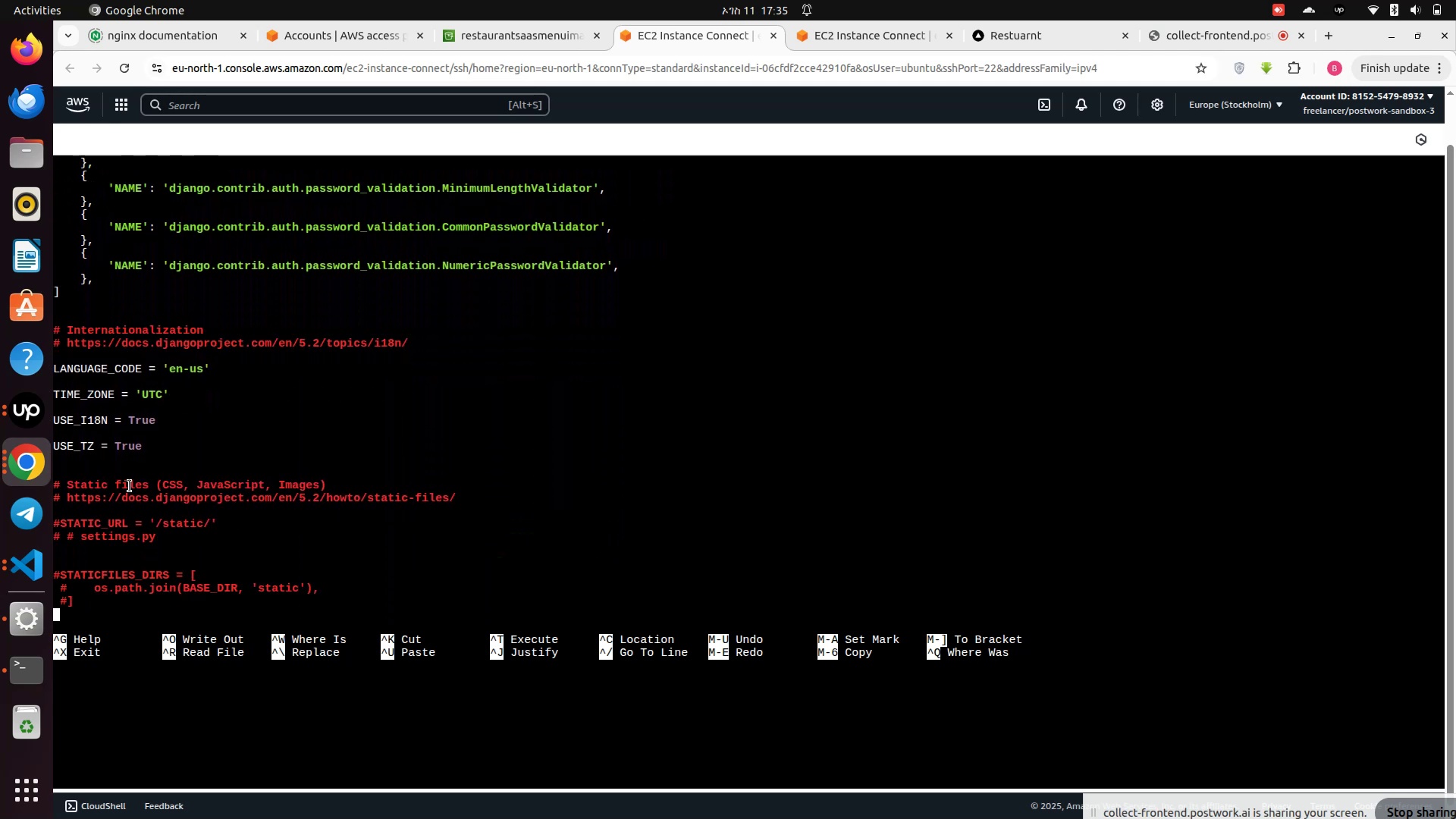 
key(ArrowDown)
 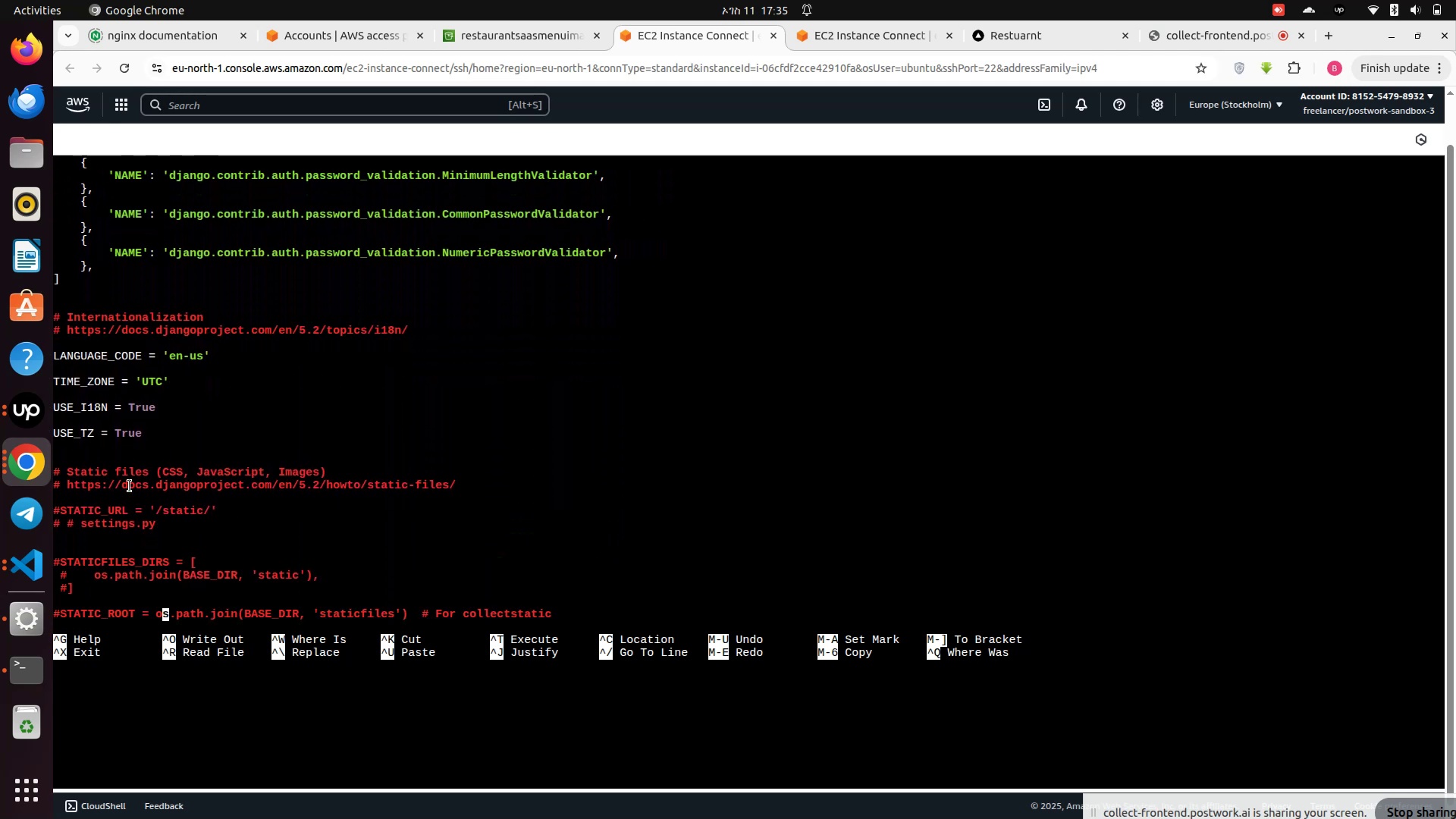 
key(ArrowDown)
 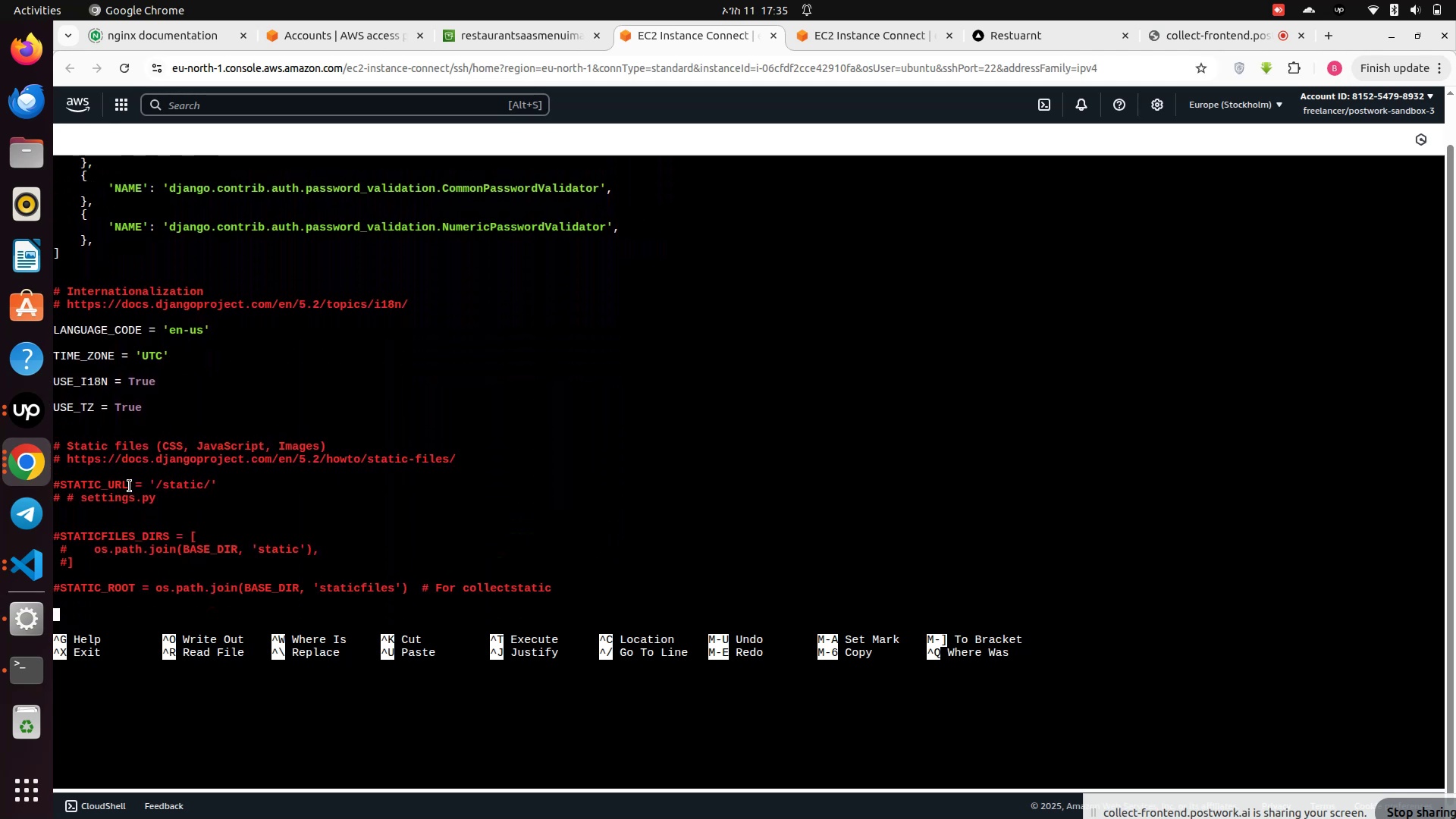 
key(ArrowDown)
 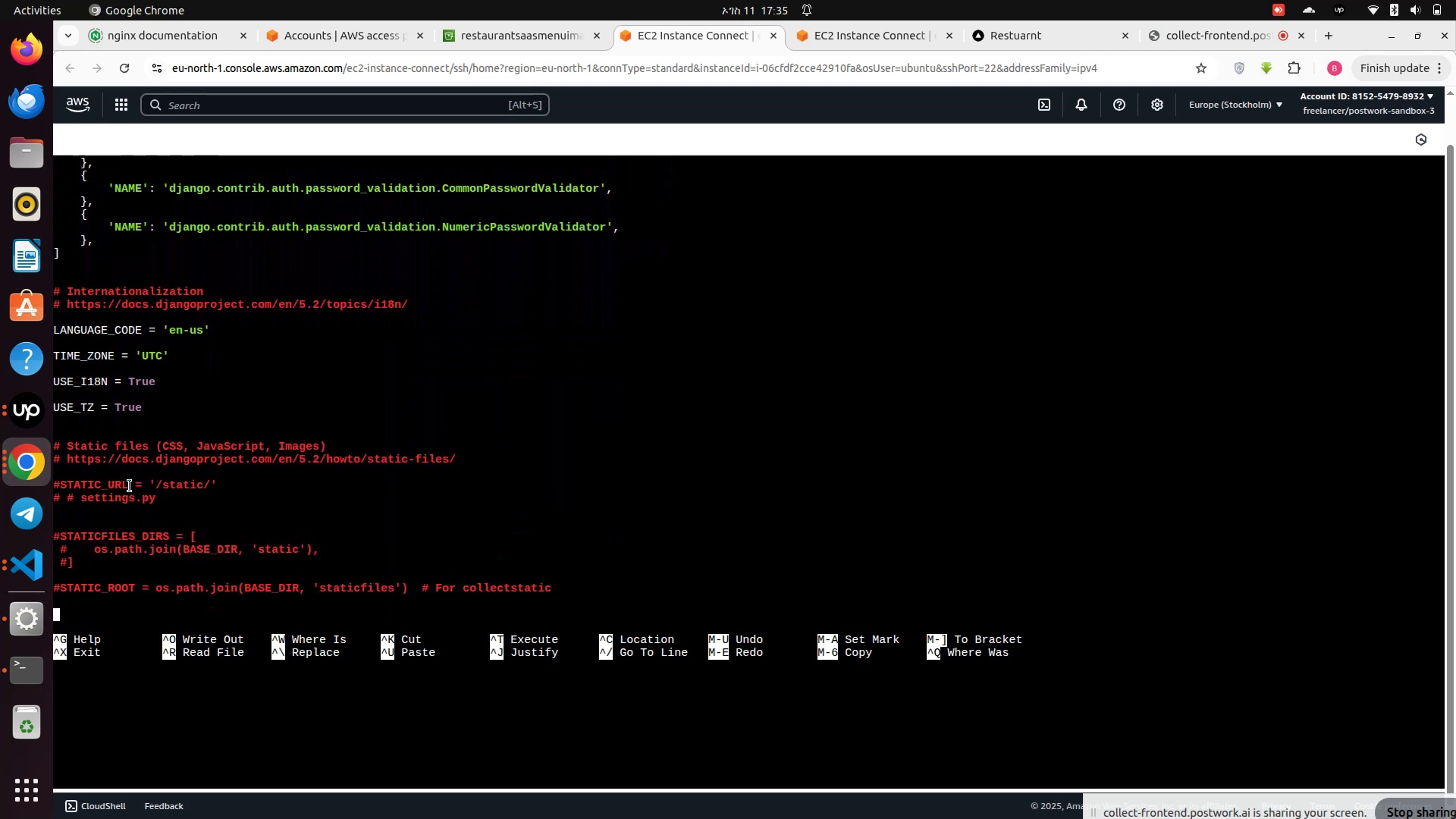 
key(ArrowDown)
 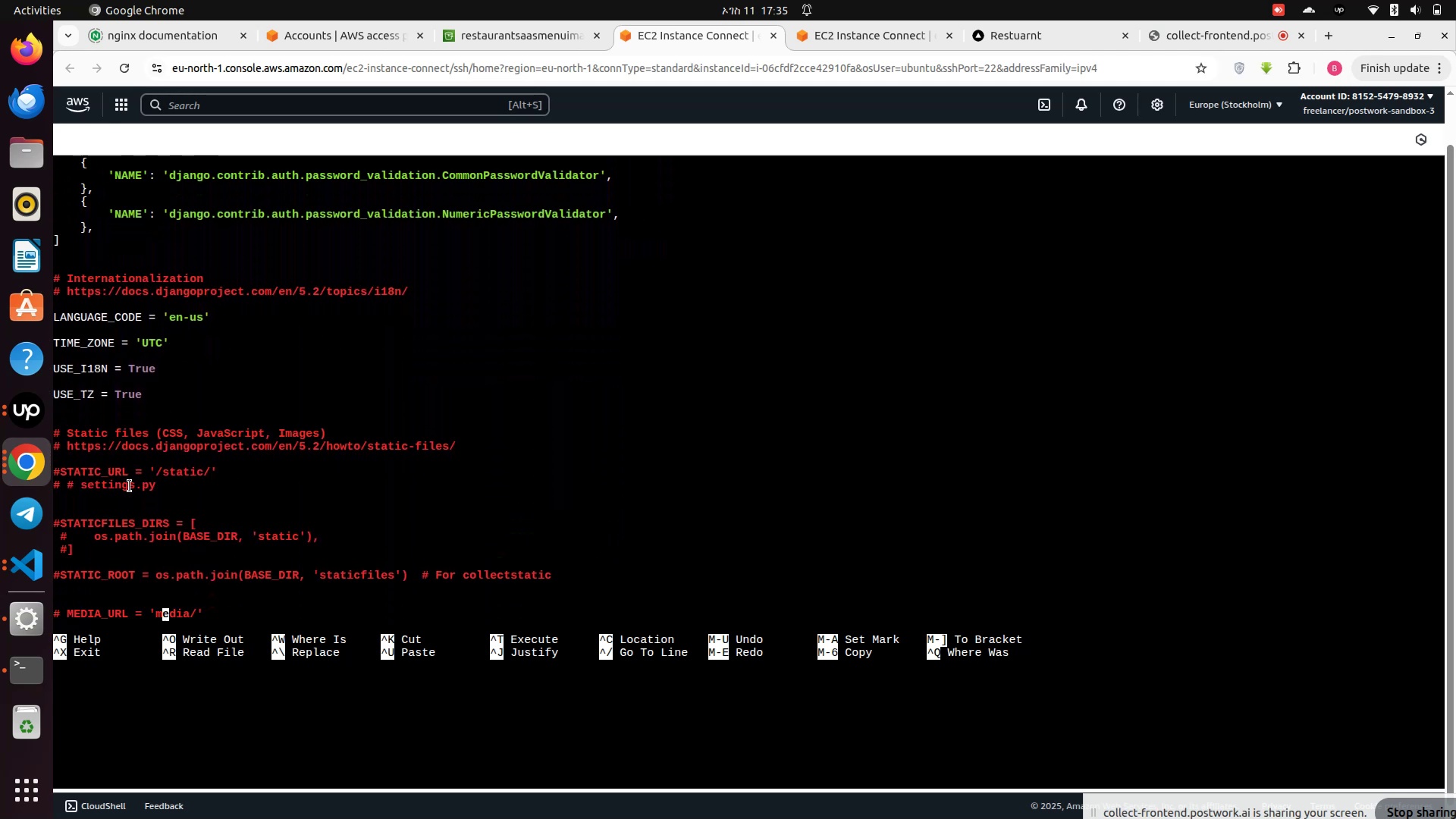 
key(ArrowDown)
 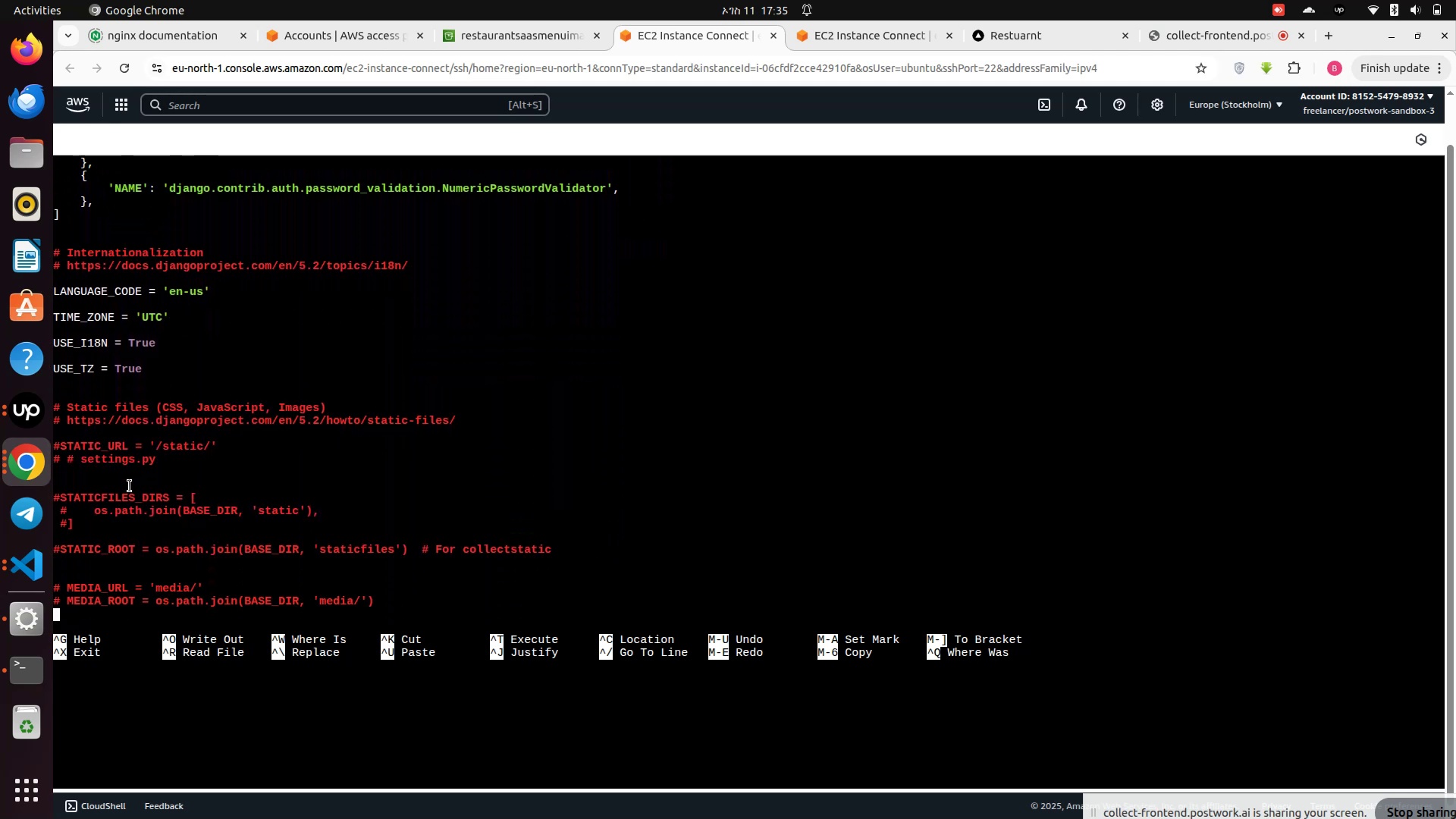 
key(ArrowDown)
 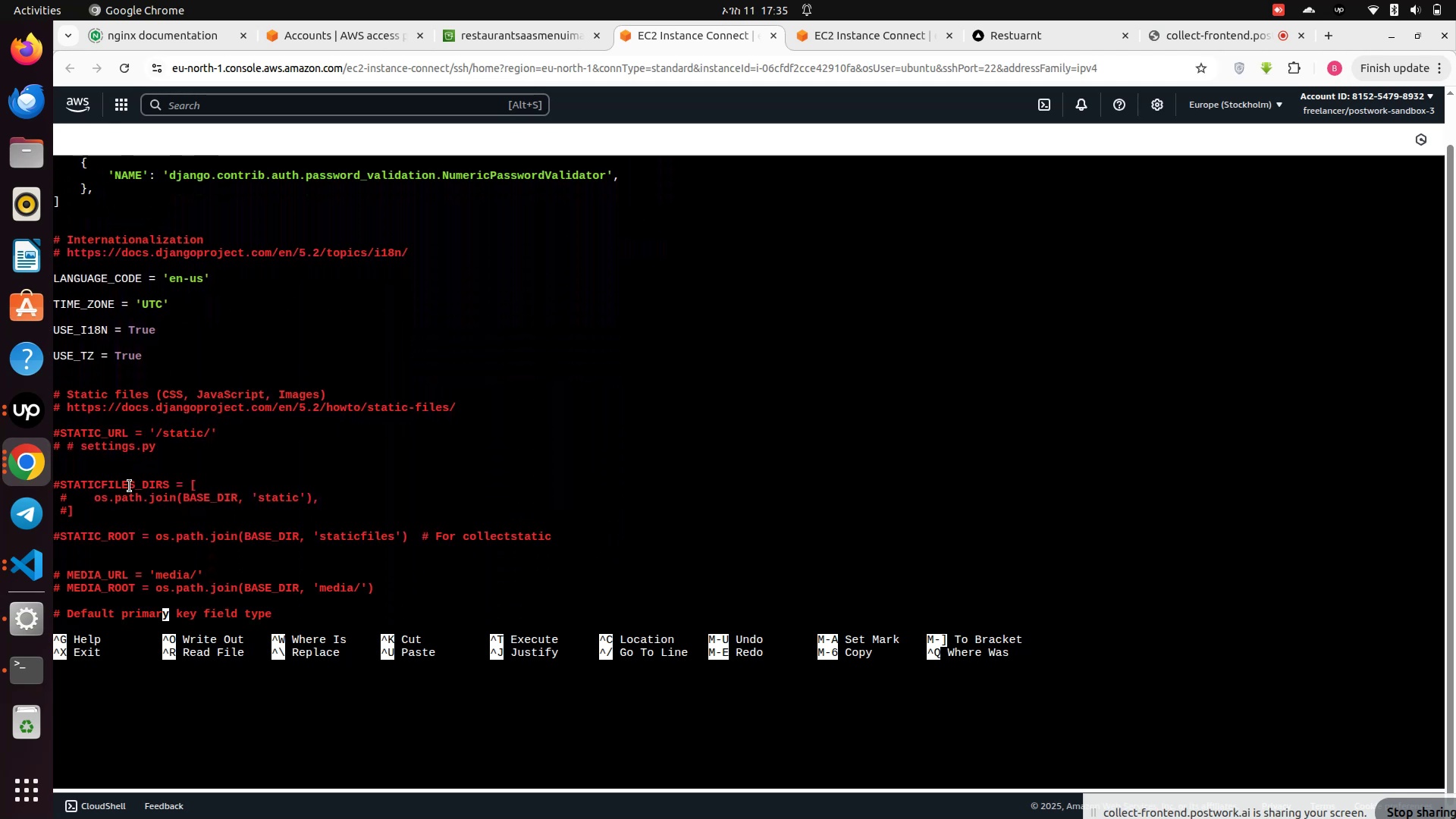 
key(ArrowDown)
 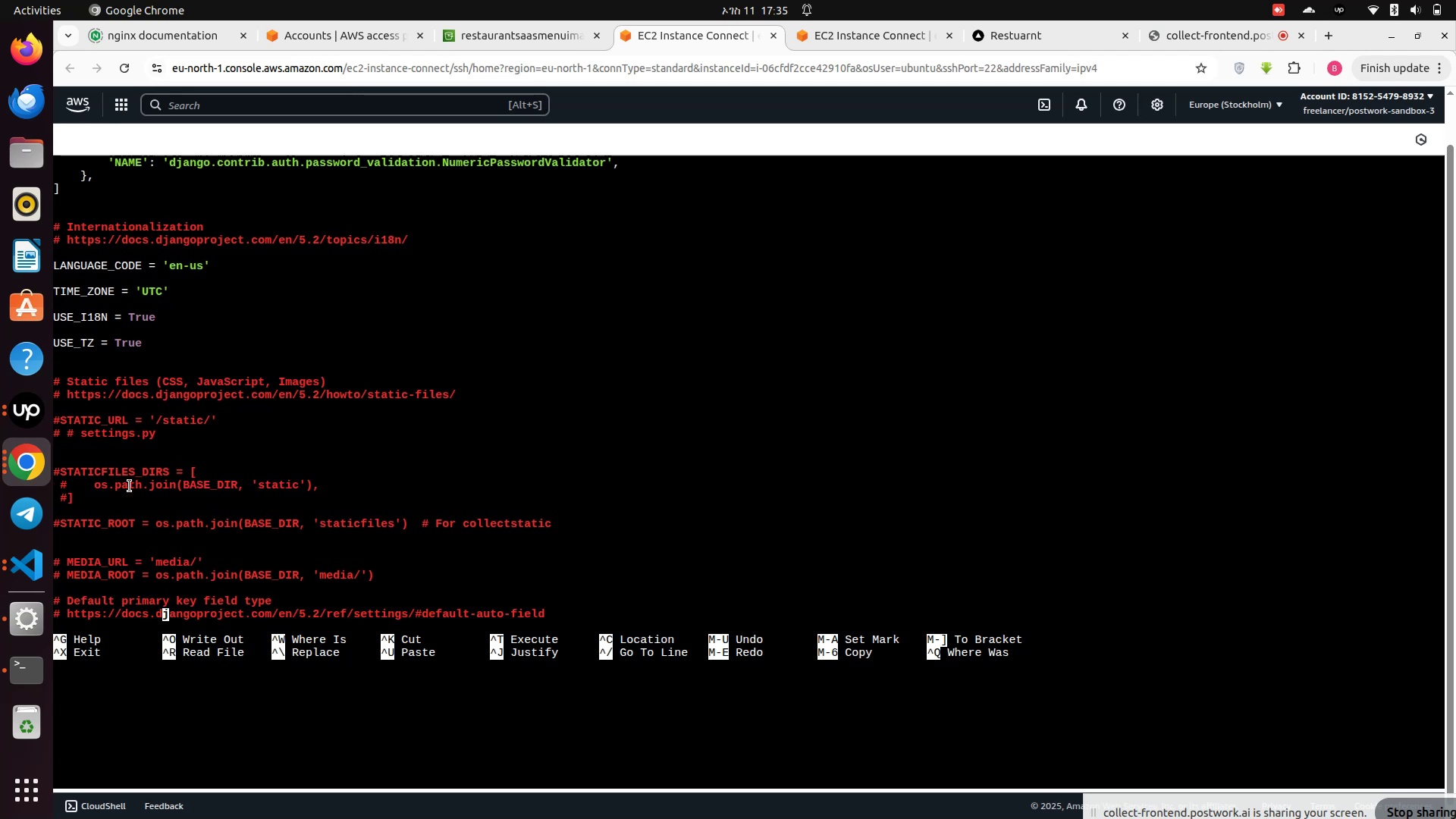 
key(ArrowDown)
 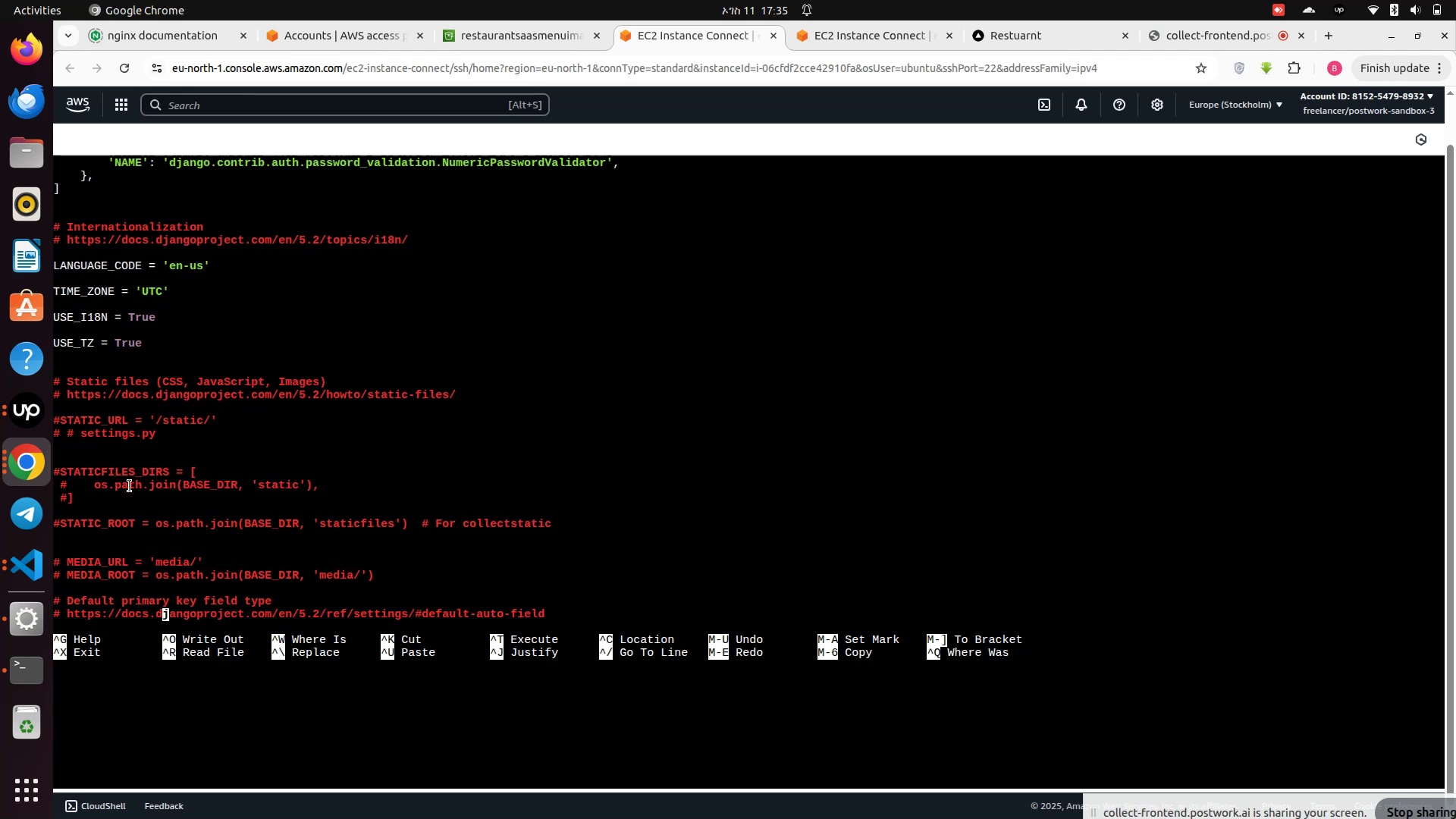 
key(ArrowDown)
 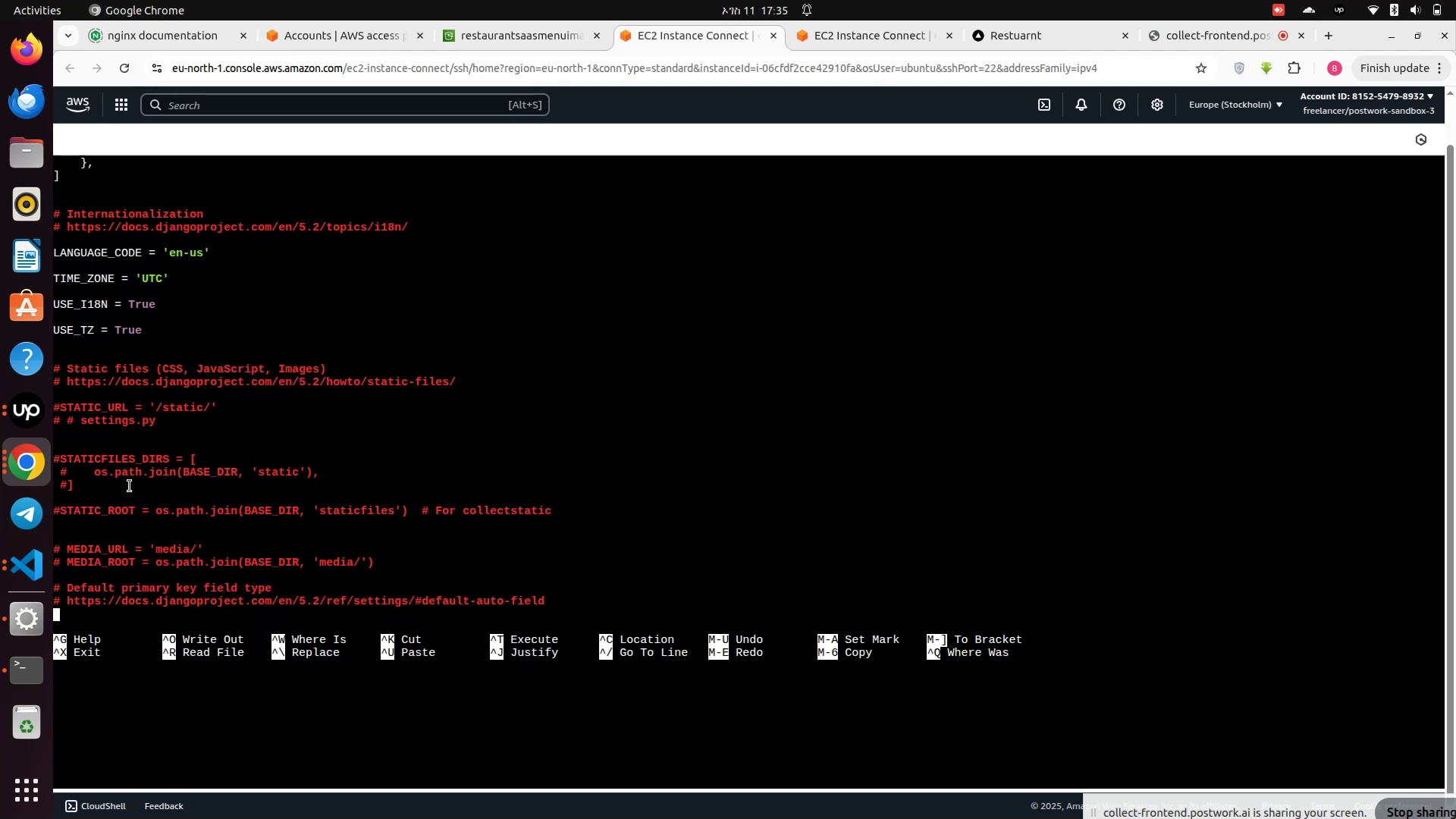 
key(ArrowDown)
 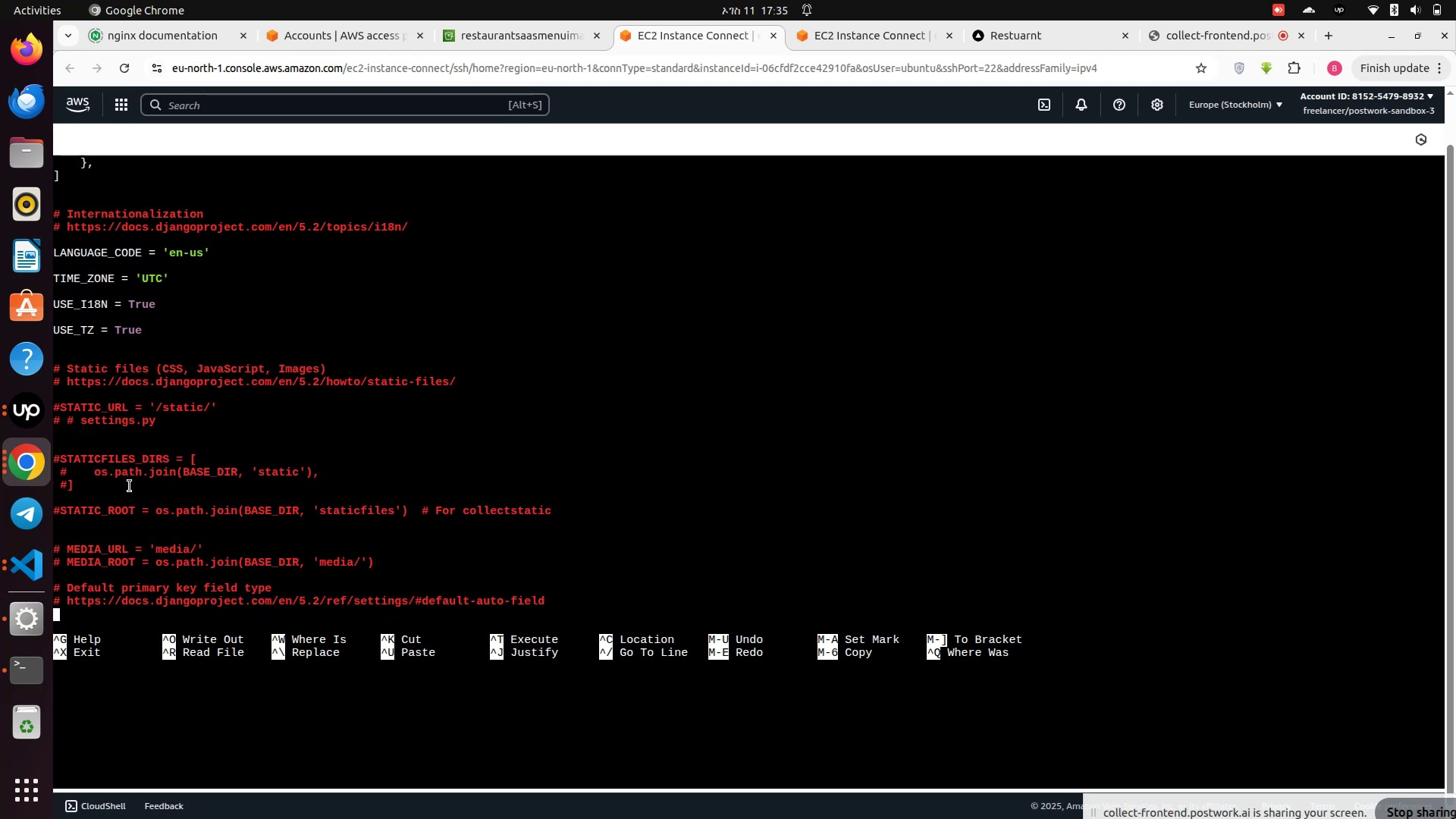 
key(ArrowDown)
 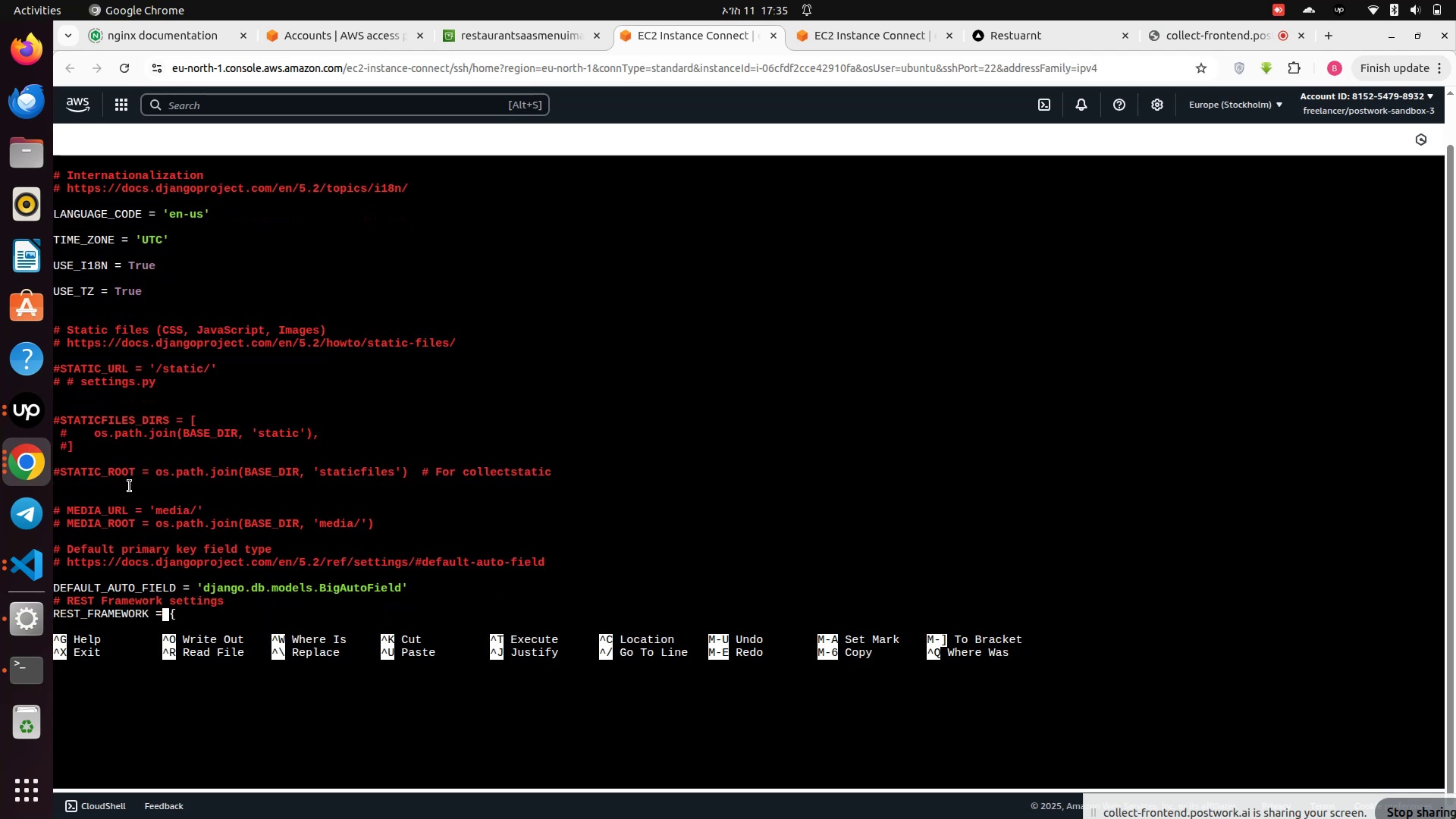 
key(ArrowUp)
 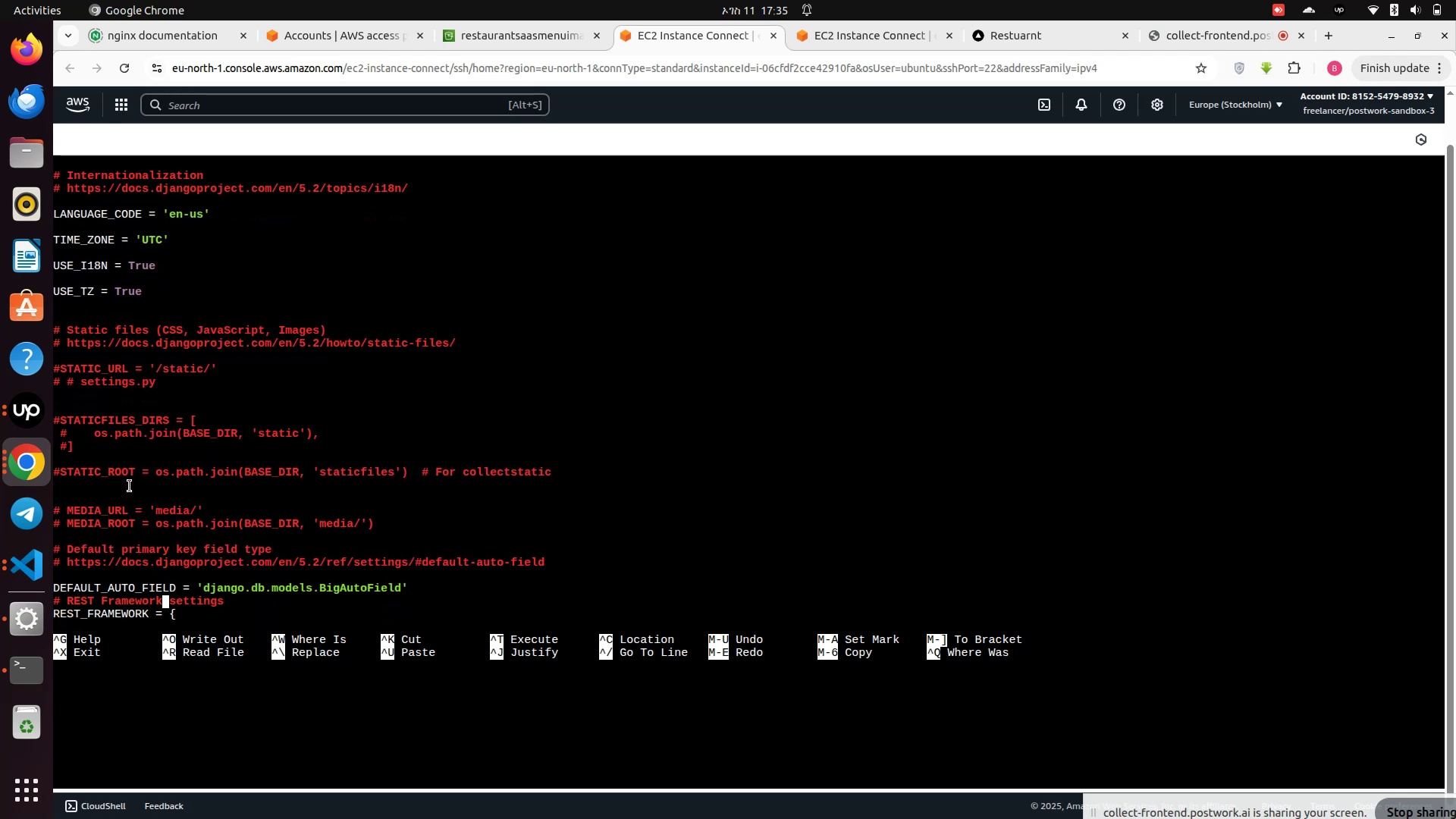 
key(ArrowUp)
 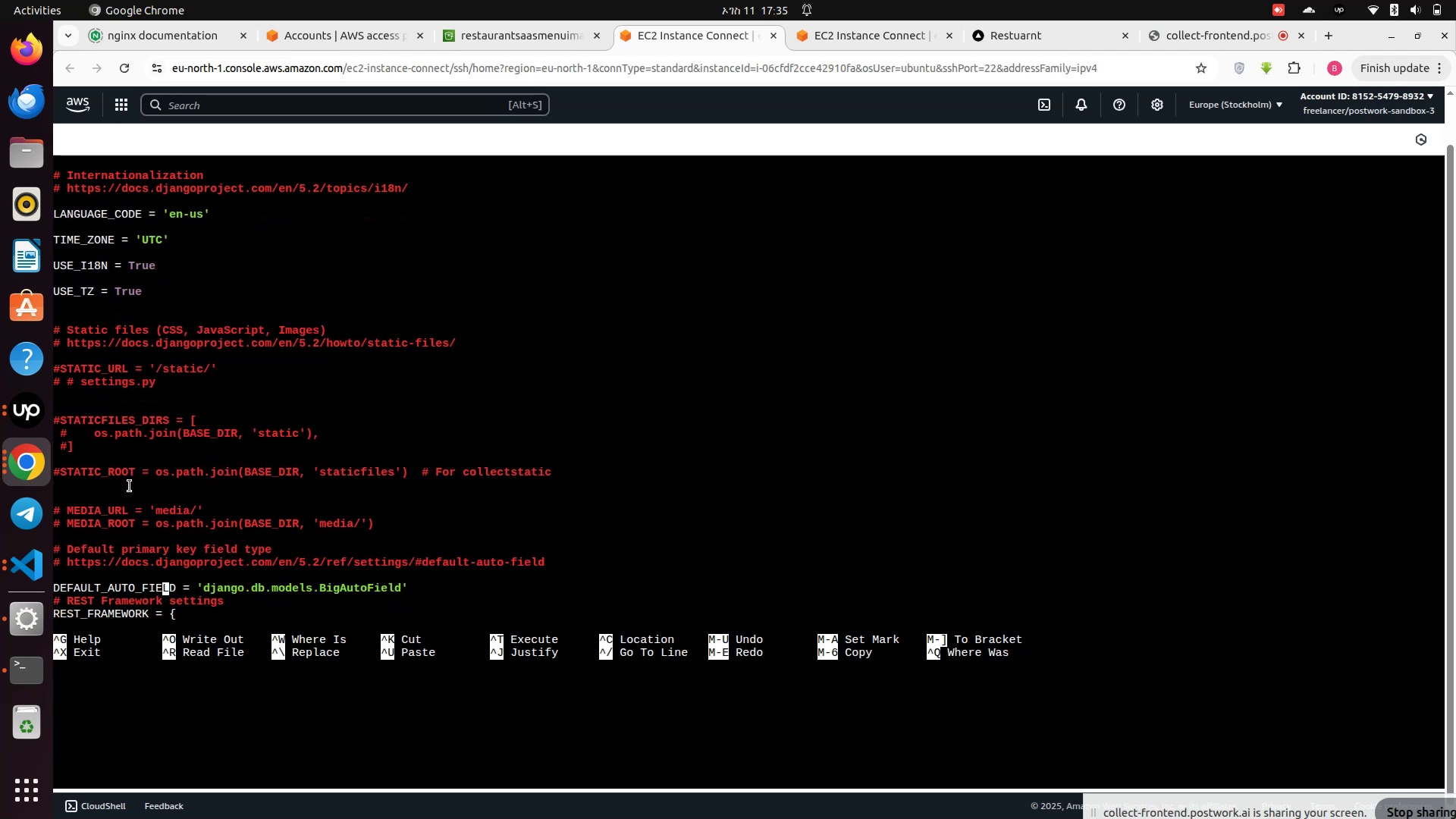 
key(ArrowUp)
 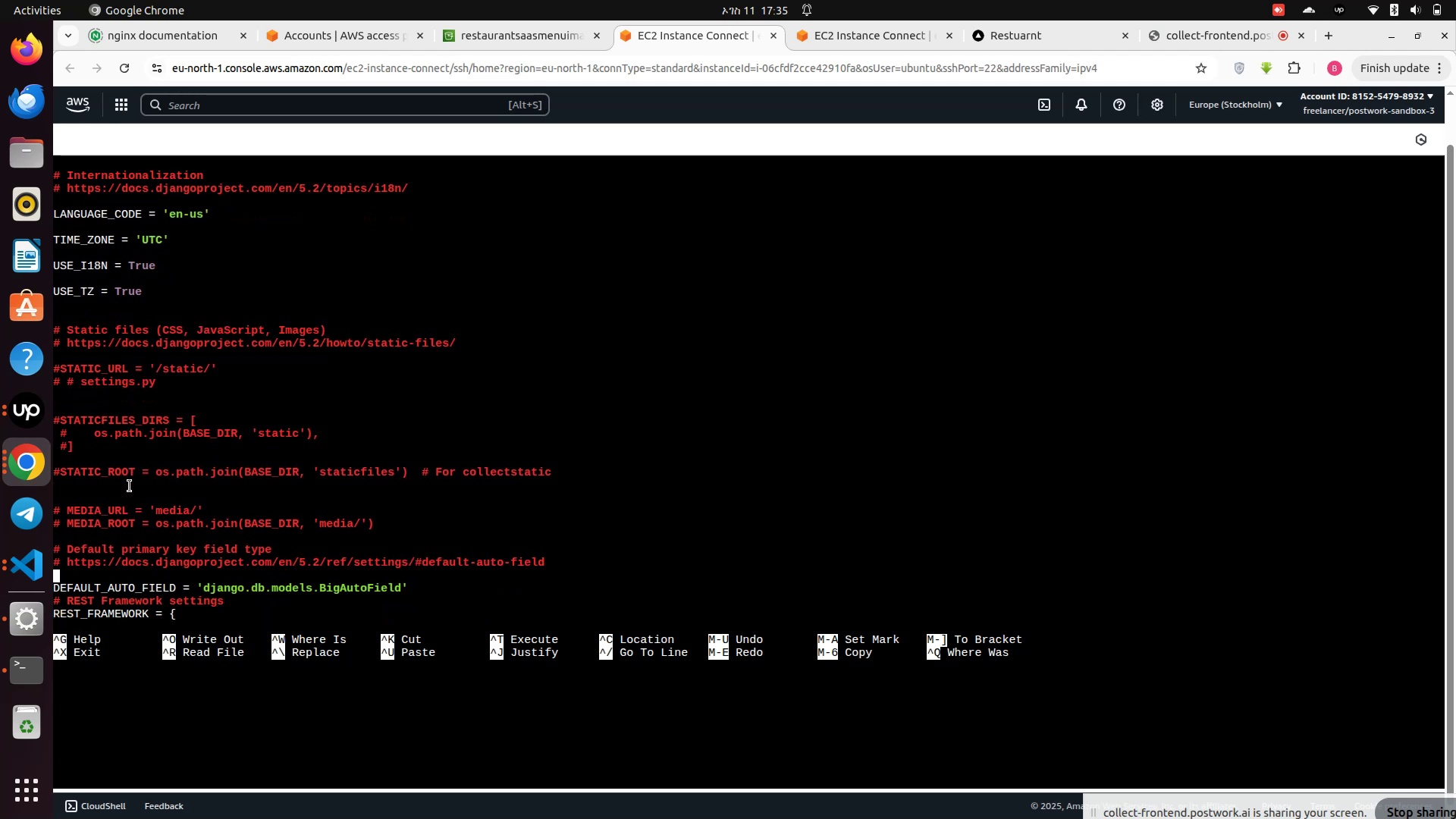 
key(ArrowUp)
 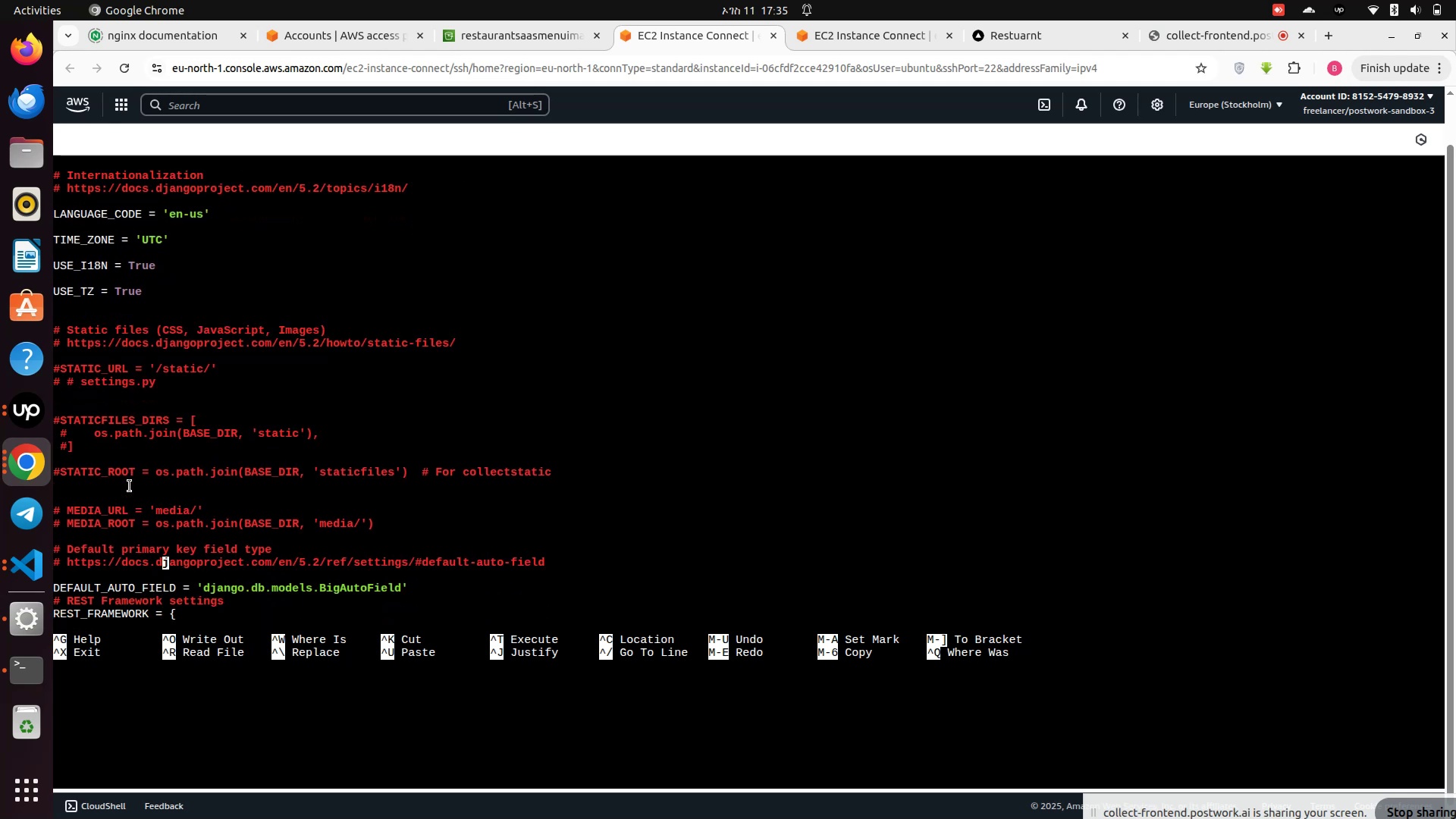 
key(ArrowDown)
 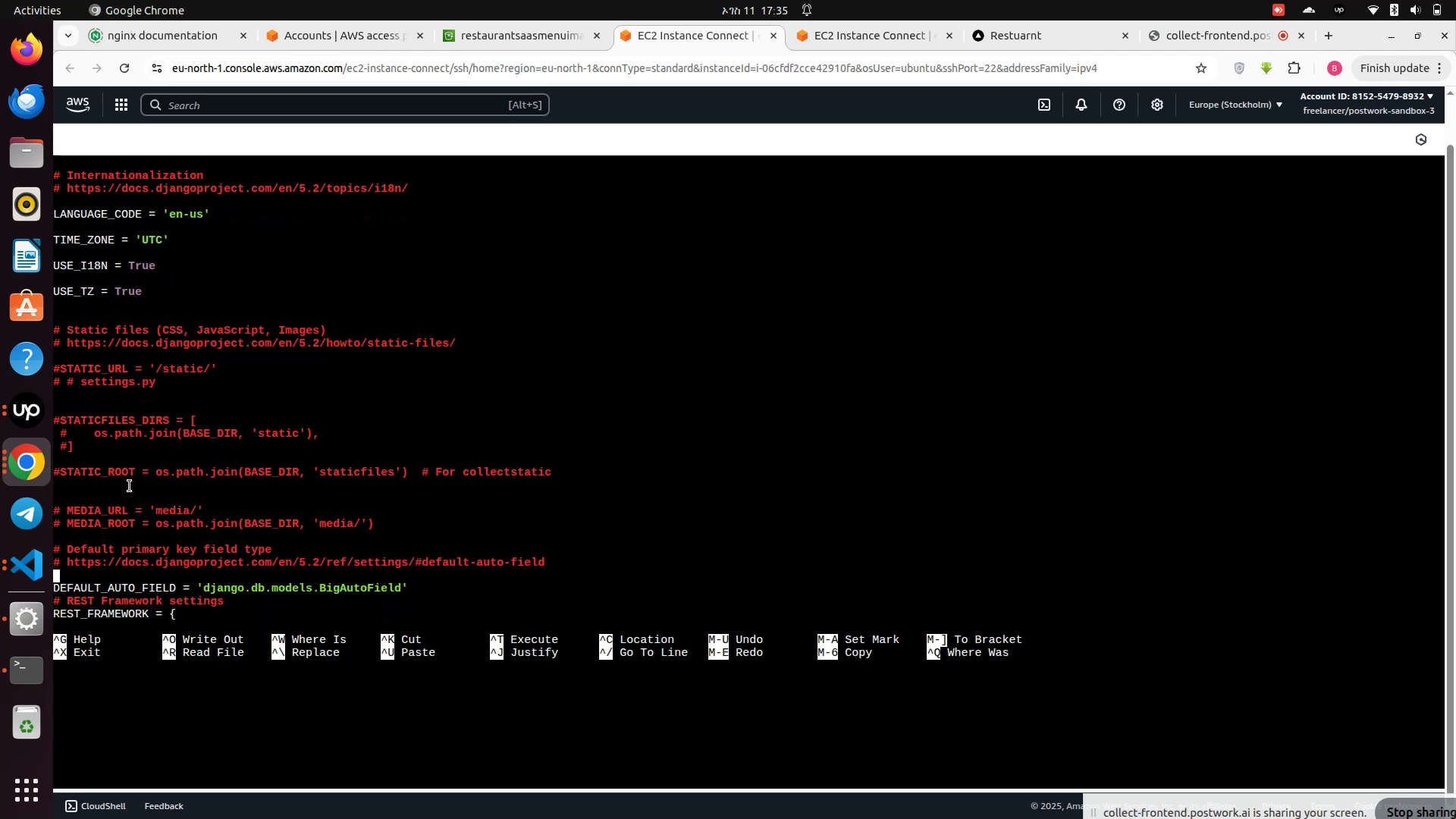 
key(ArrowUp)
 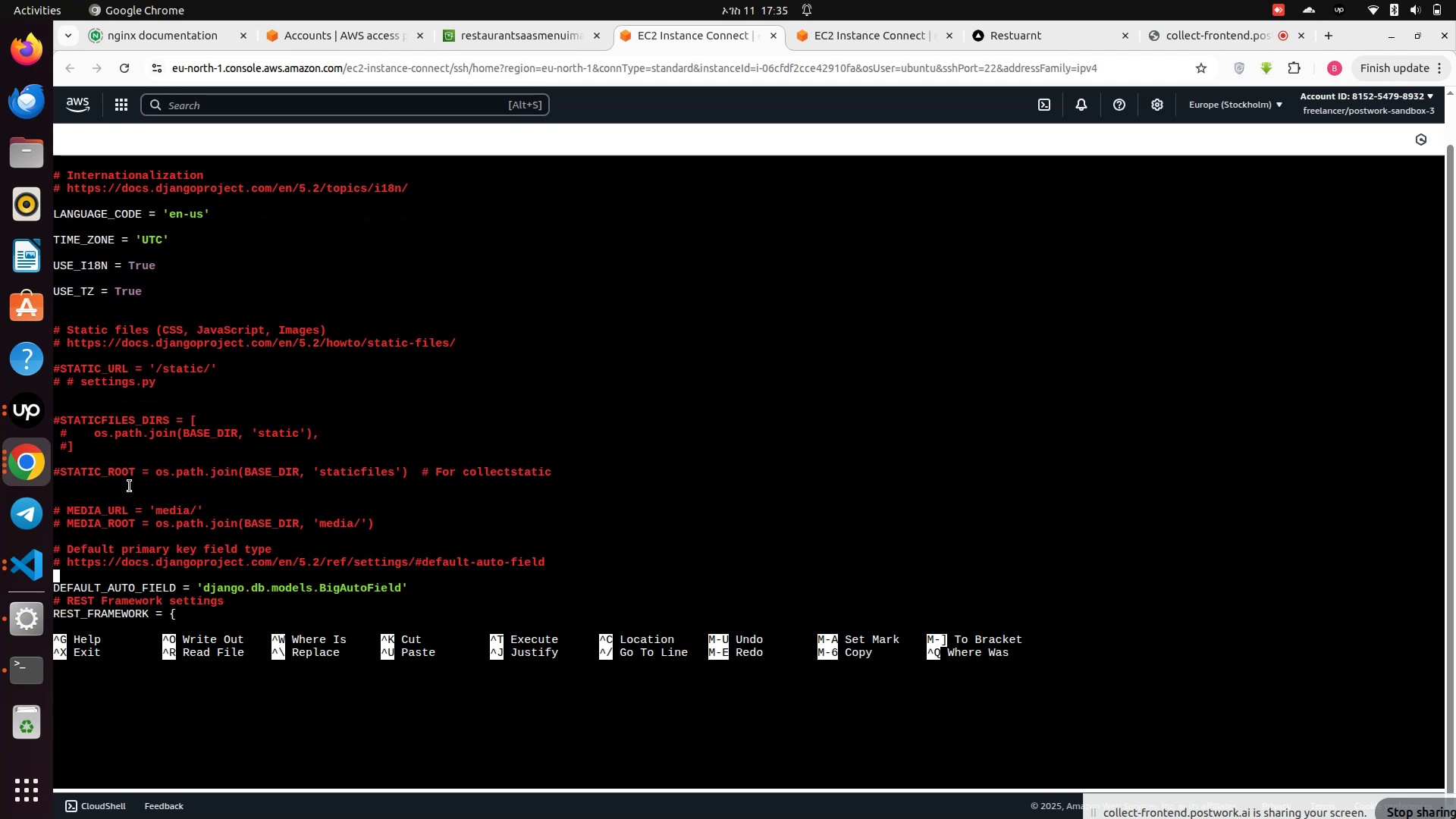 
key(ArrowUp)
 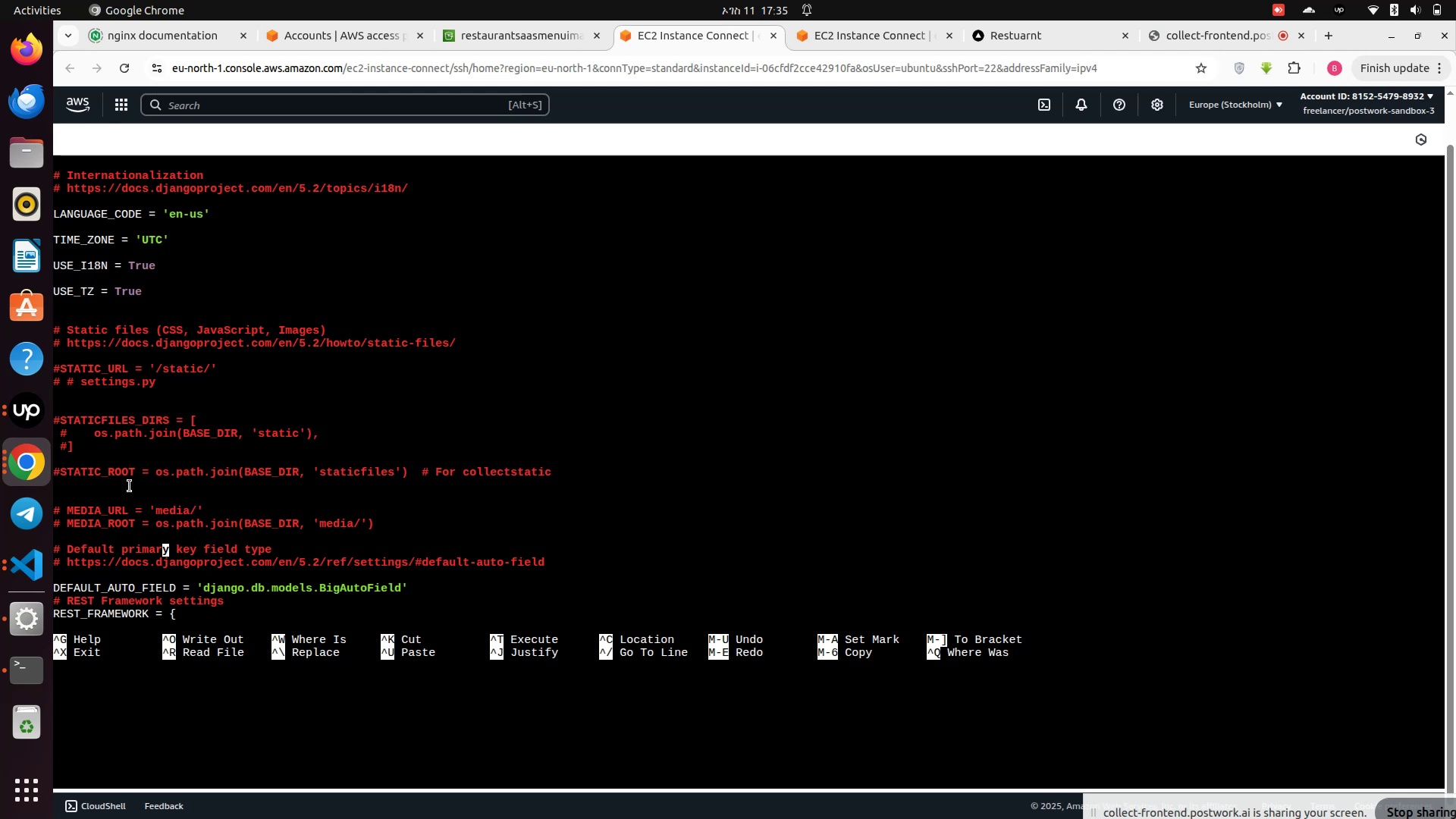 
key(ArrowUp)
 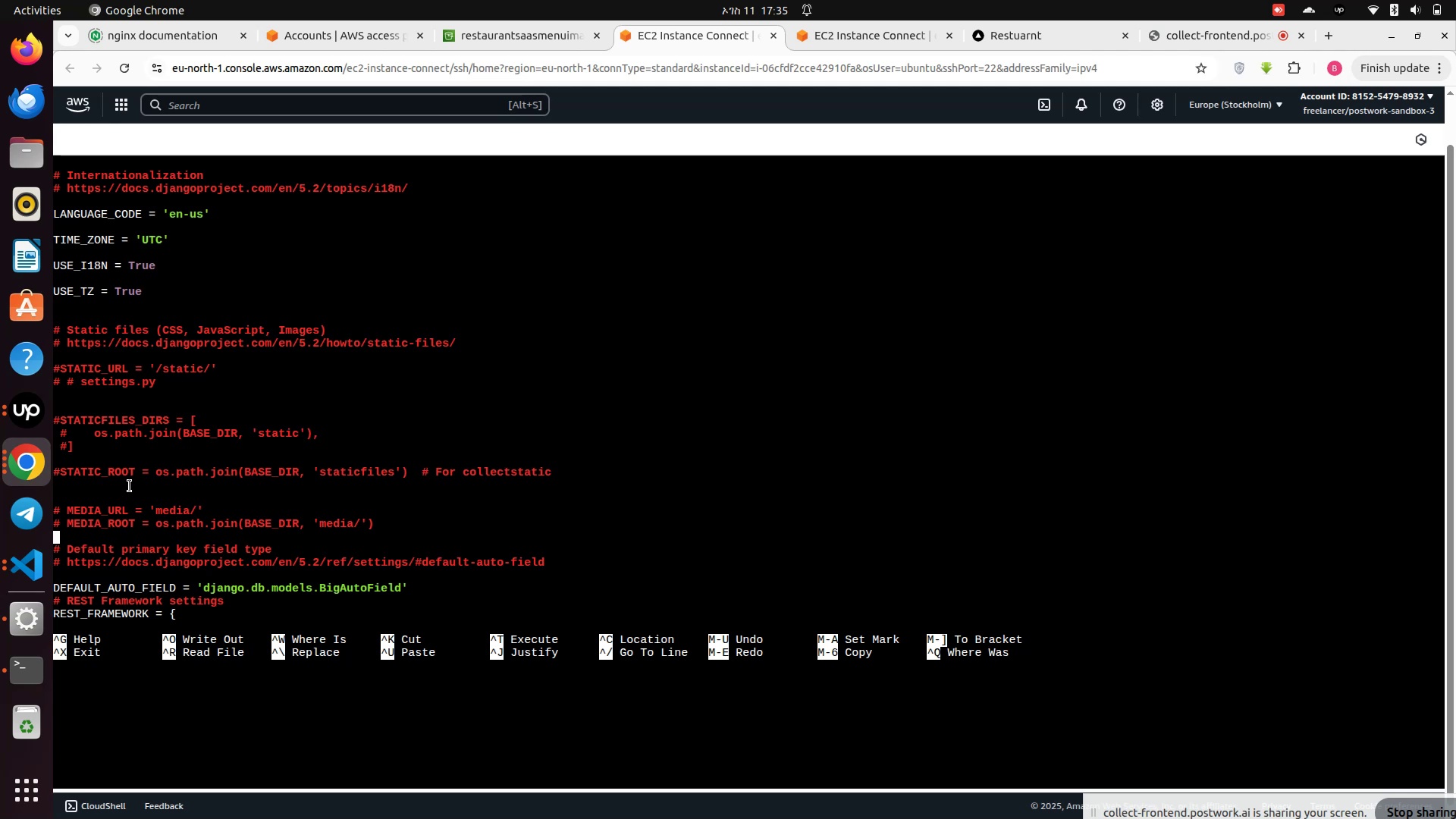 
hold_key(key=Backspace, duration=1.53)
 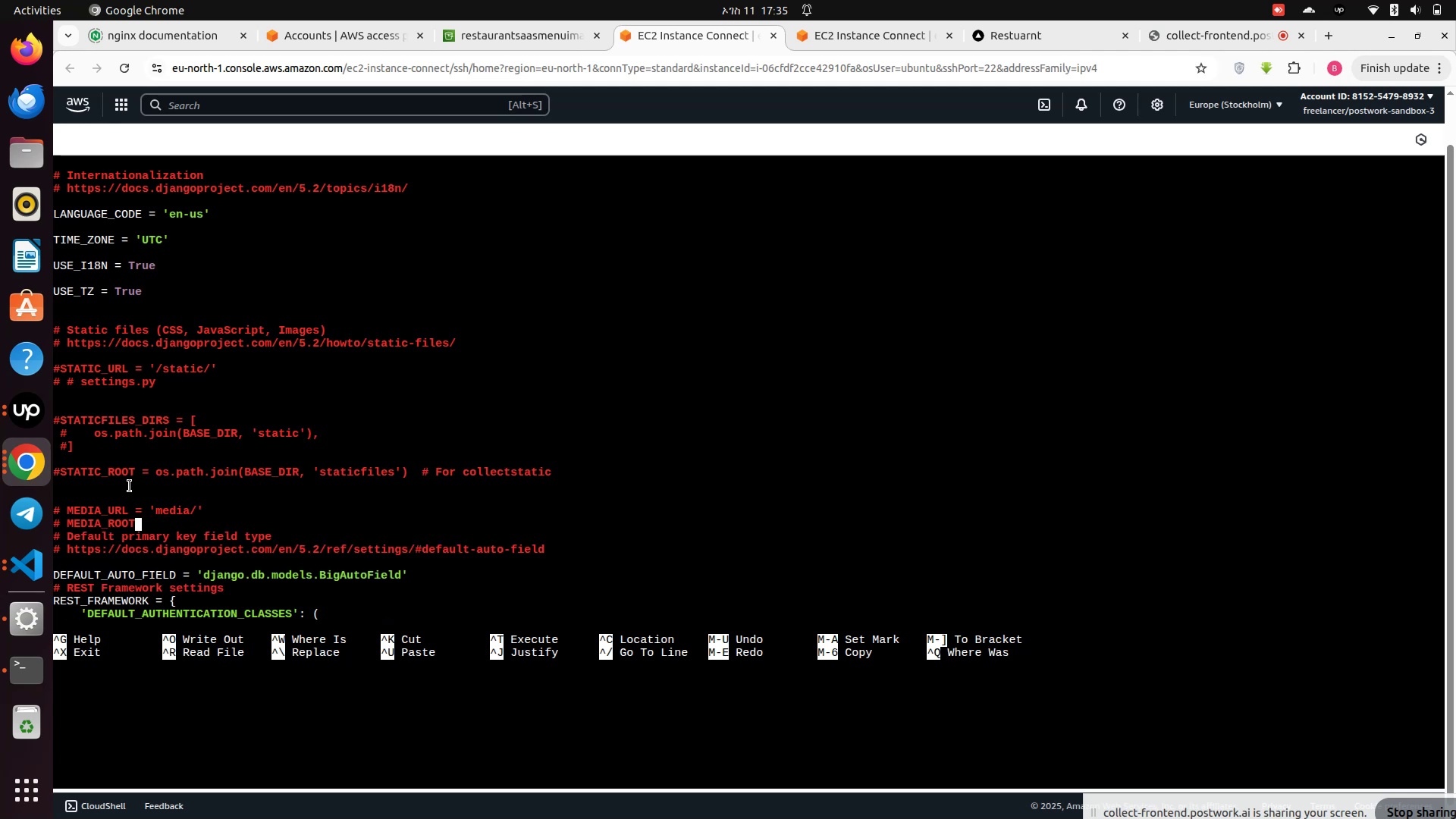 
hold_key(key=Backspace, duration=1.5)
 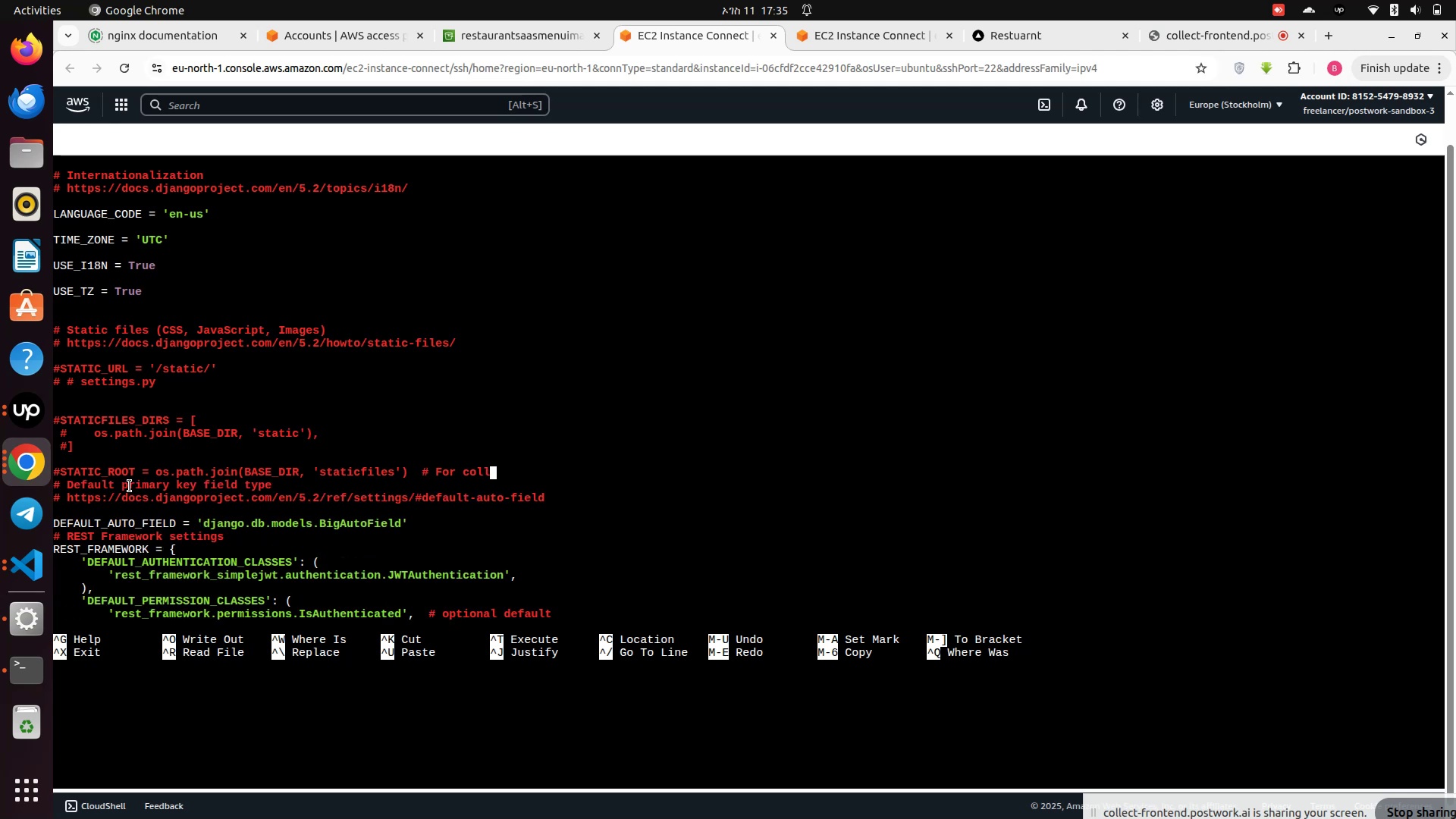 
hold_key(key=Backspace, duration=1.51)
 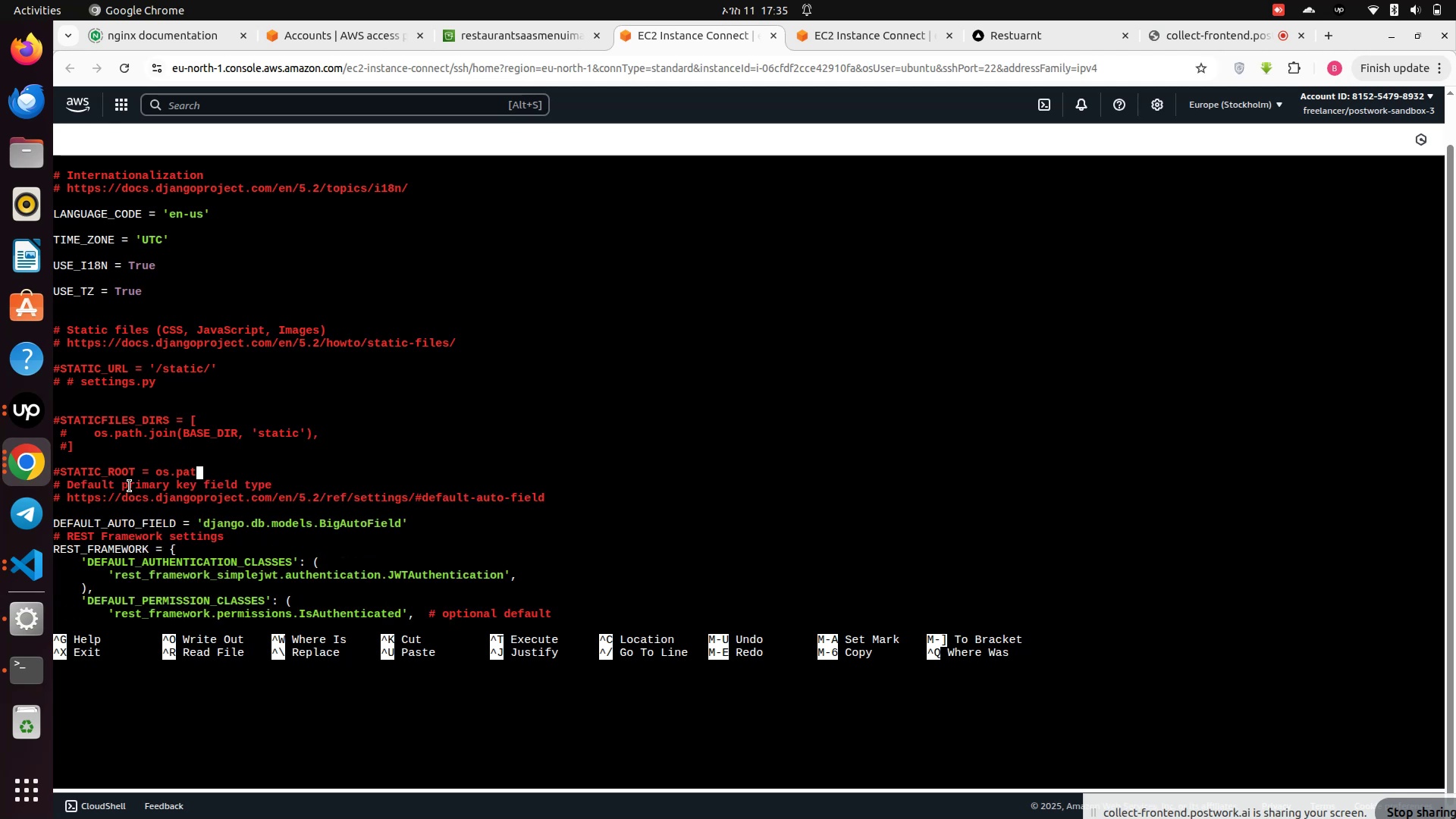 
hold_key(key=Backspace, duration=1.5)
 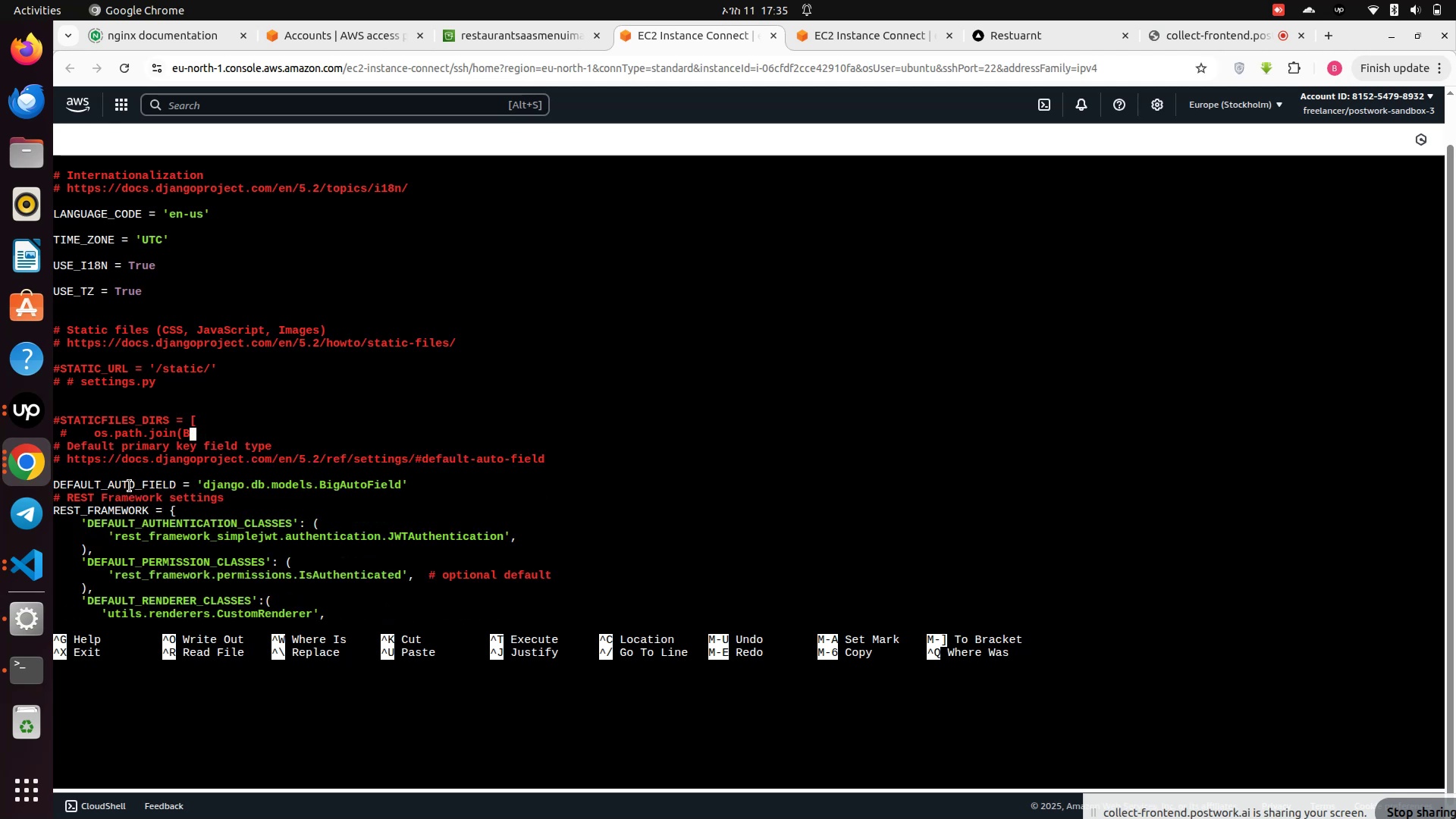 
hold_key(key=Backspace, duration=1.51)
 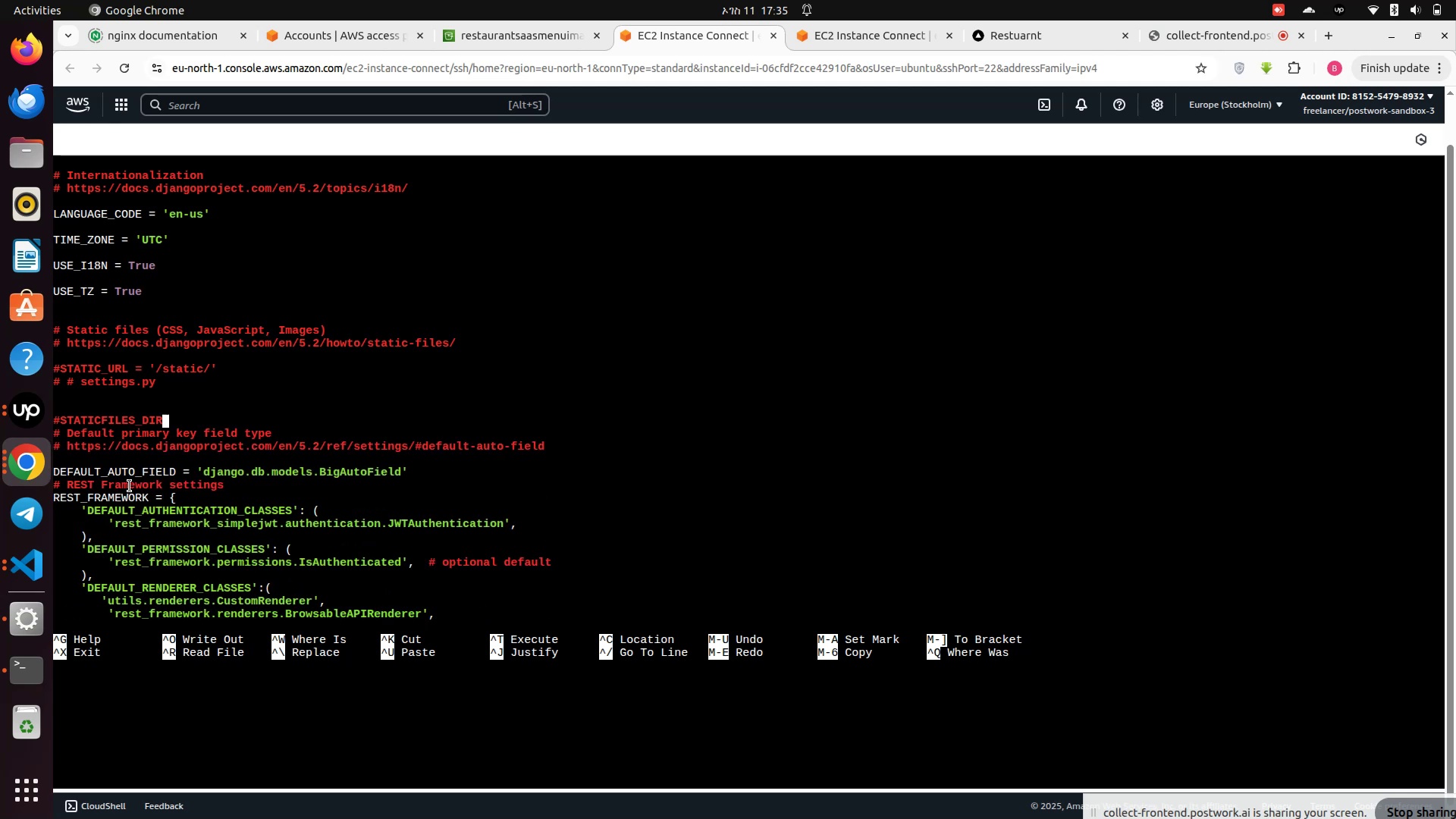 
hold_key(key=Backspace, duration=0.84)
 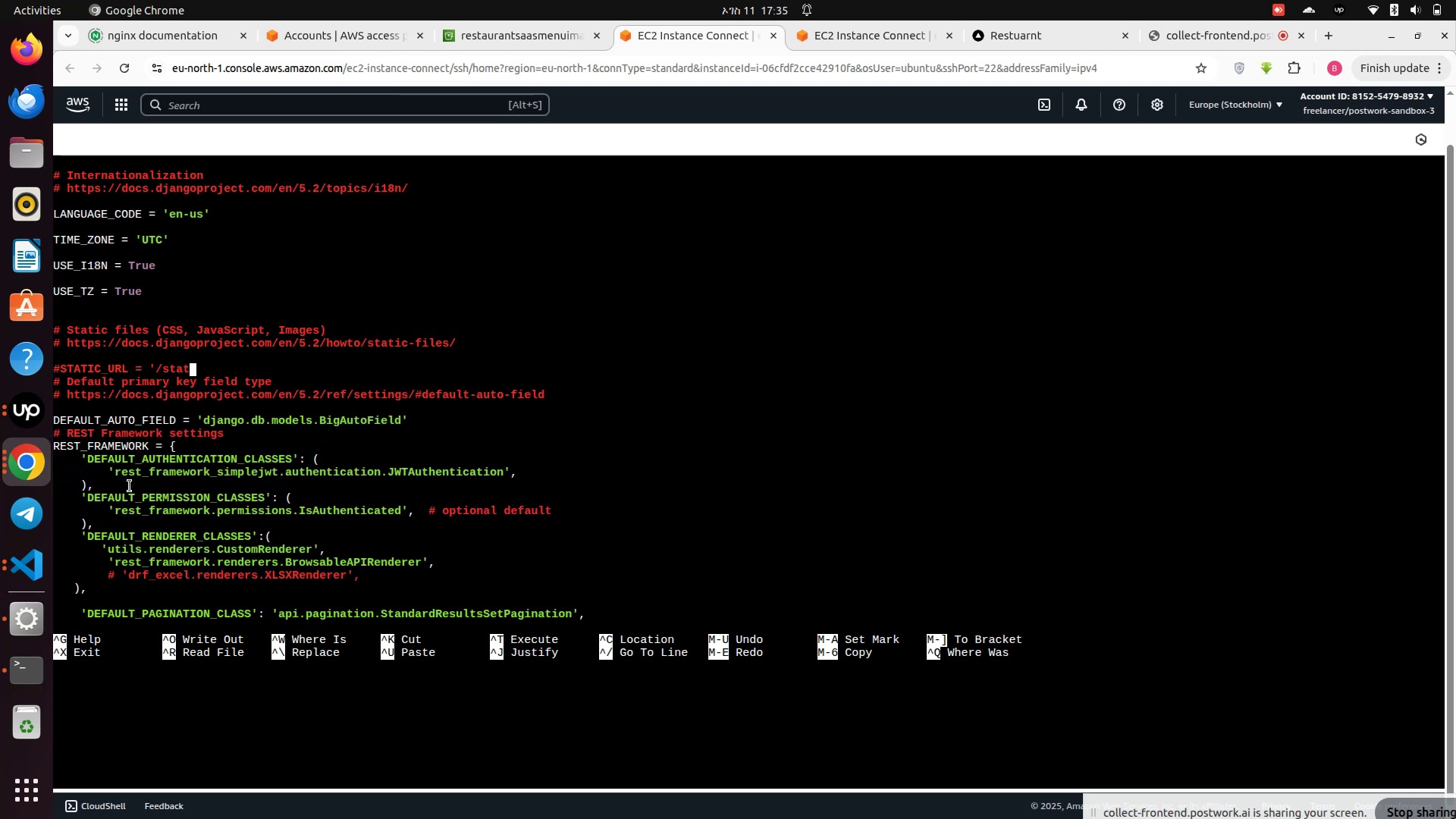 
hold_key(key=Backspace, duration=1.17)
 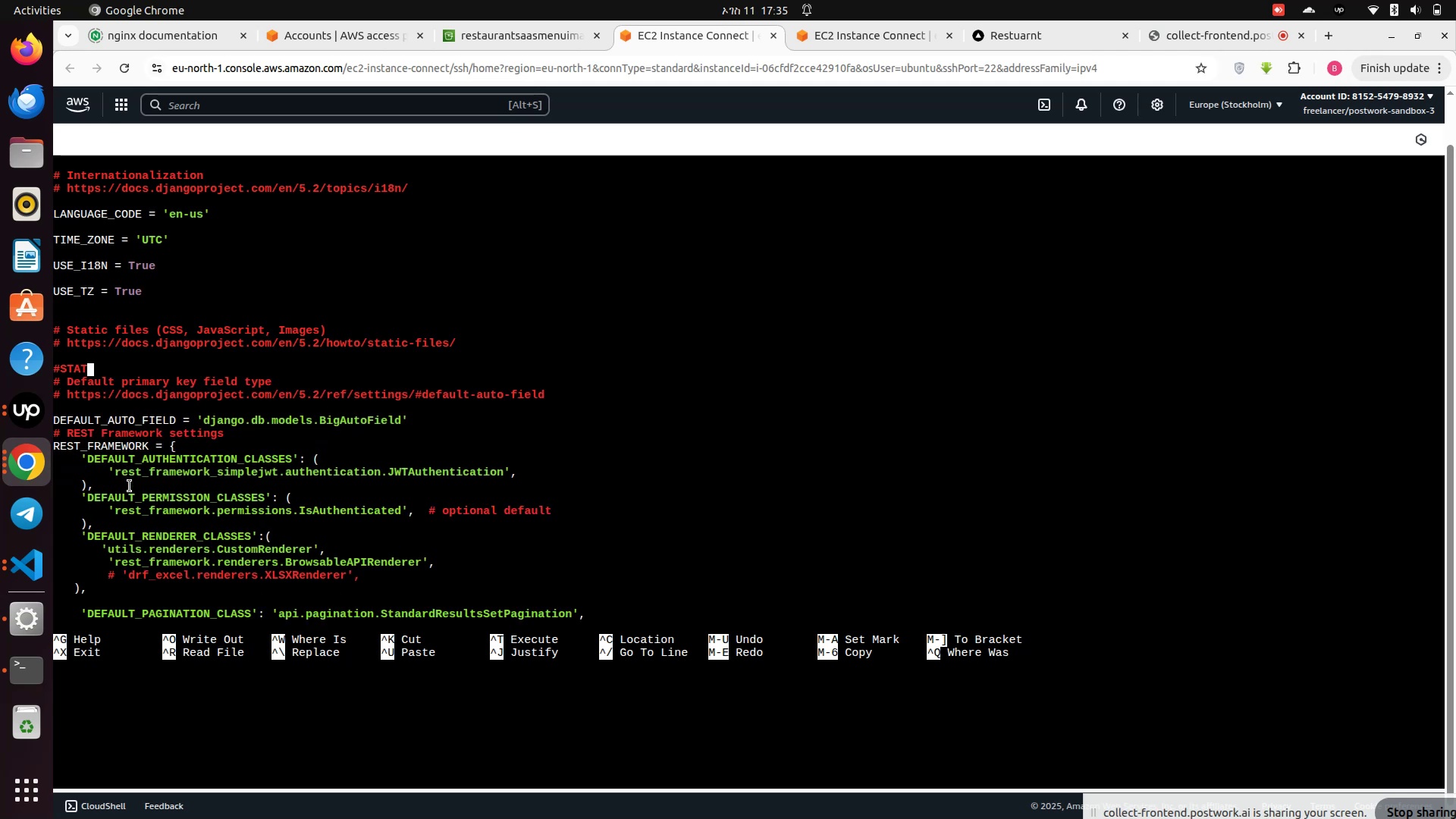 
key(Backspace)
 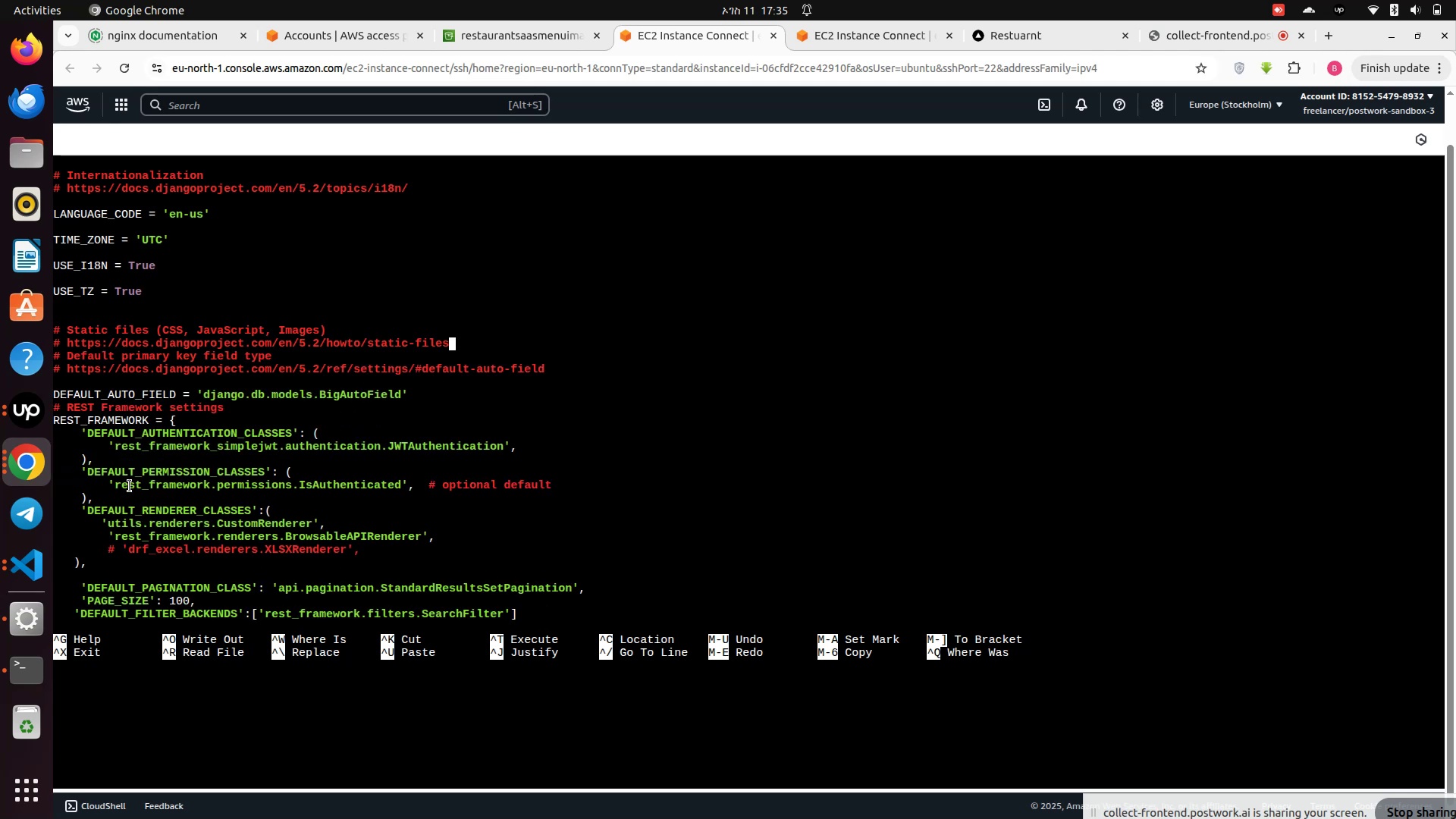 
hold_key(key=Backspace, duration=1.53)
 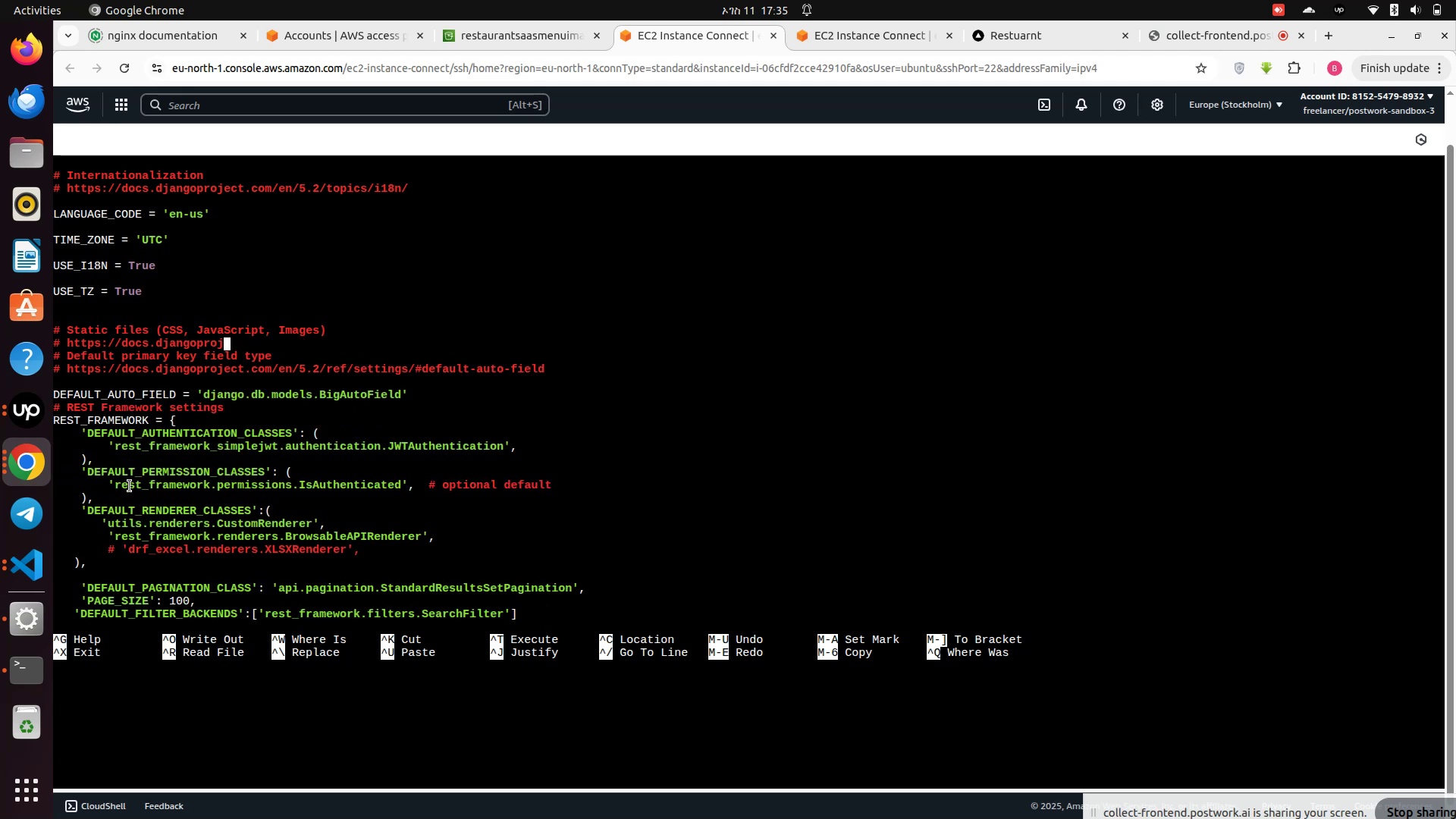 
hold_key(key=Backspace, duration=0.46)
 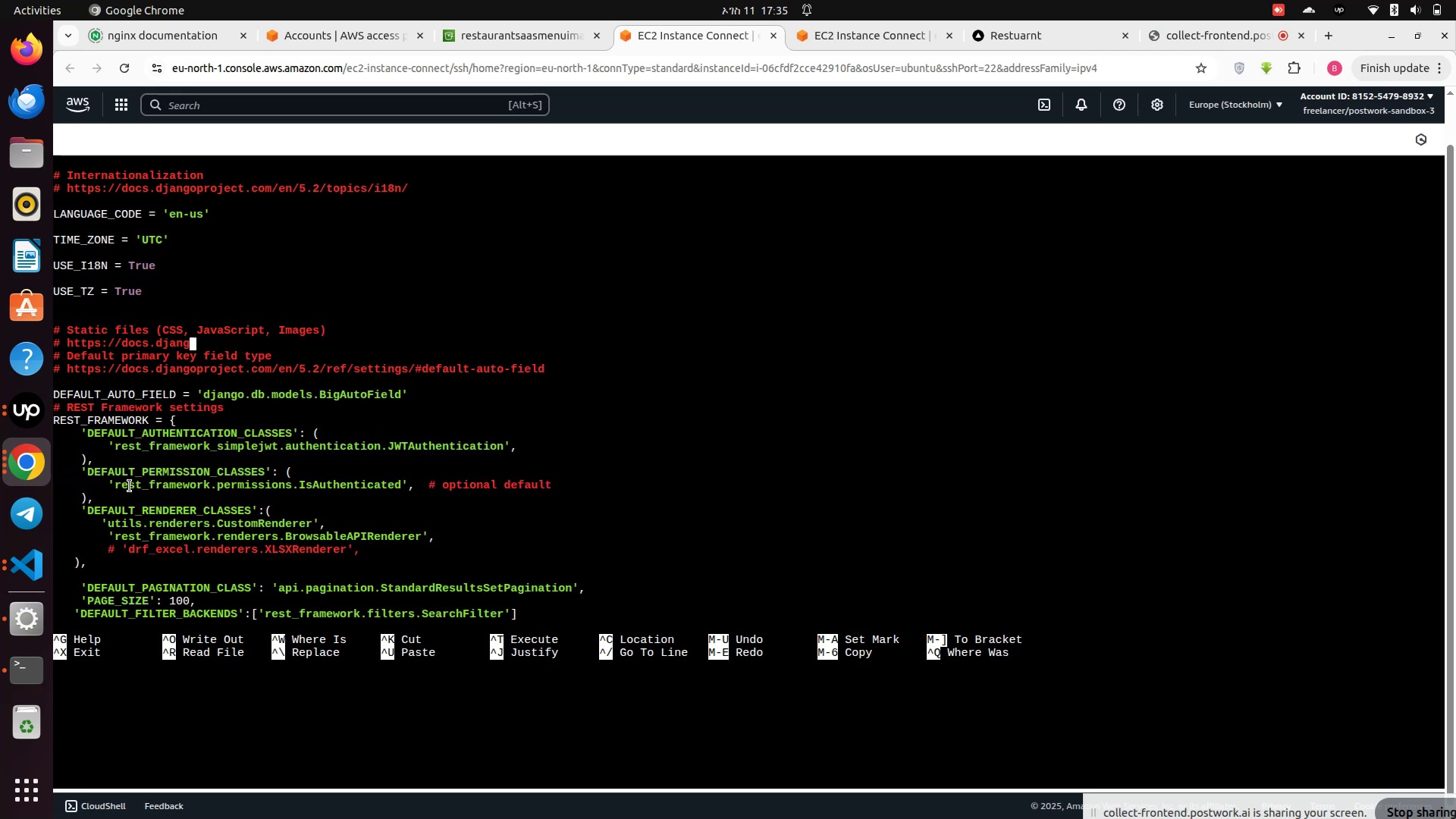 
key(Backspace)
 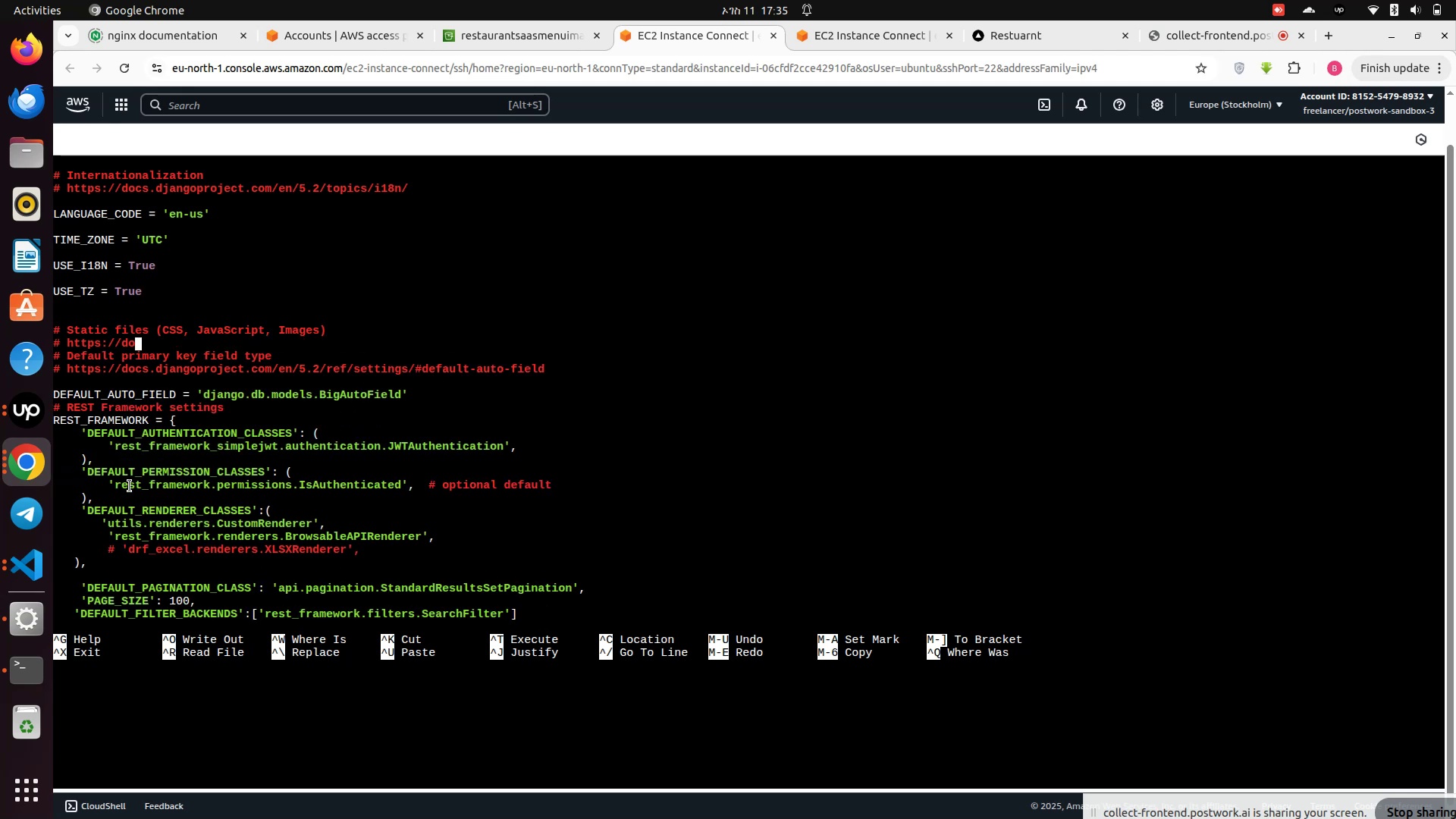 
key(Backspace)
 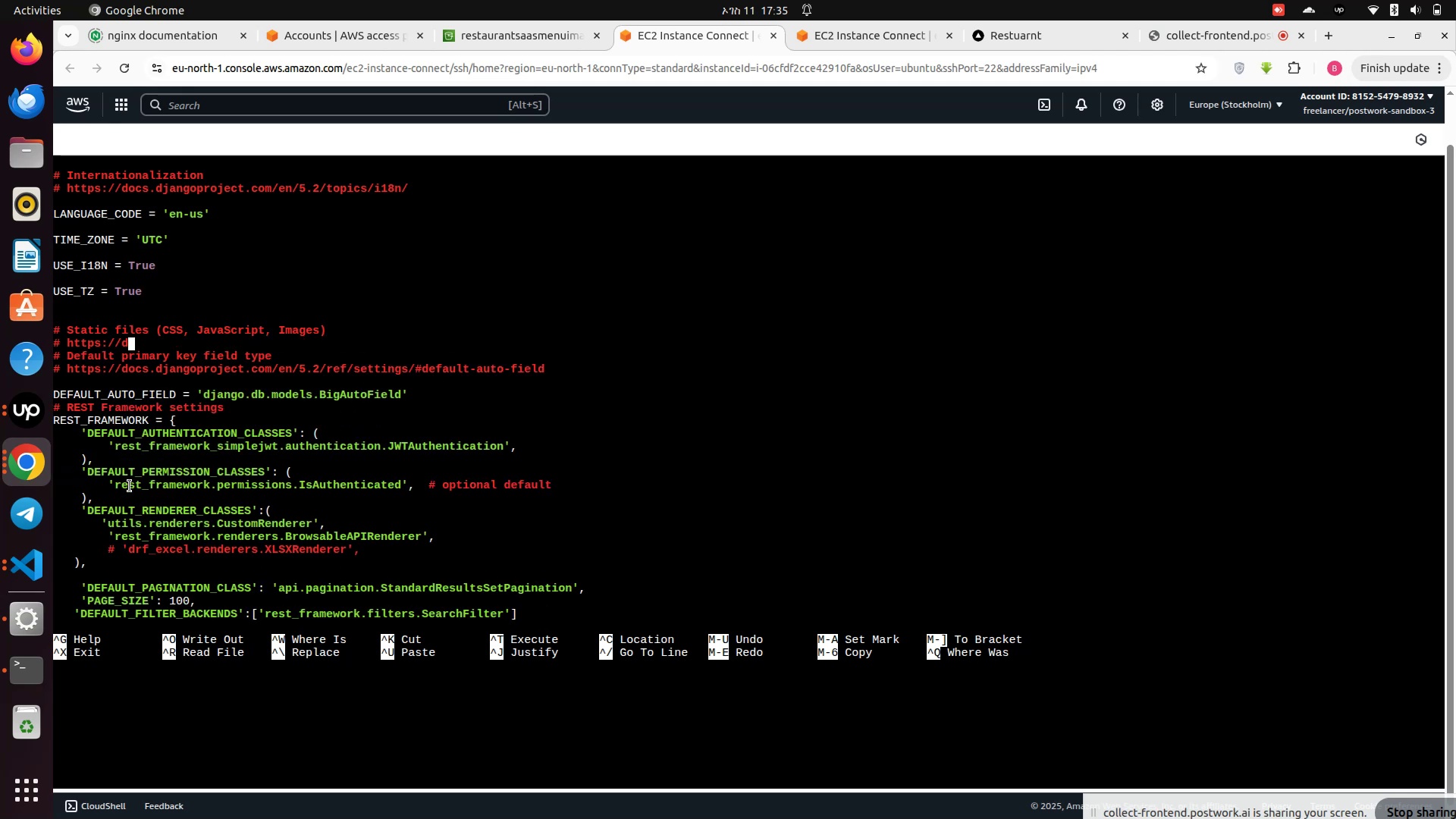 
key(Backspace)
 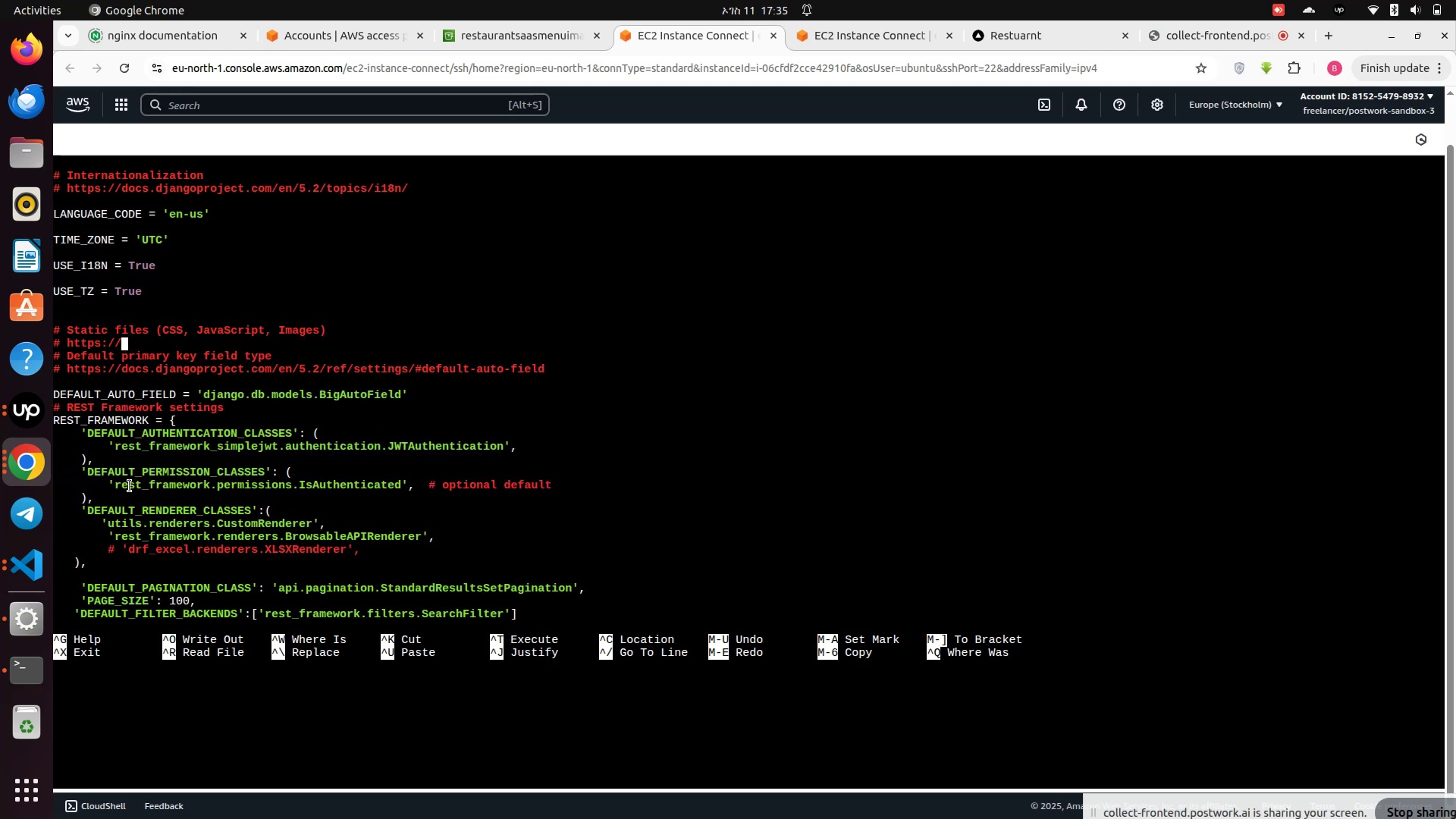 
key(Backspace)
 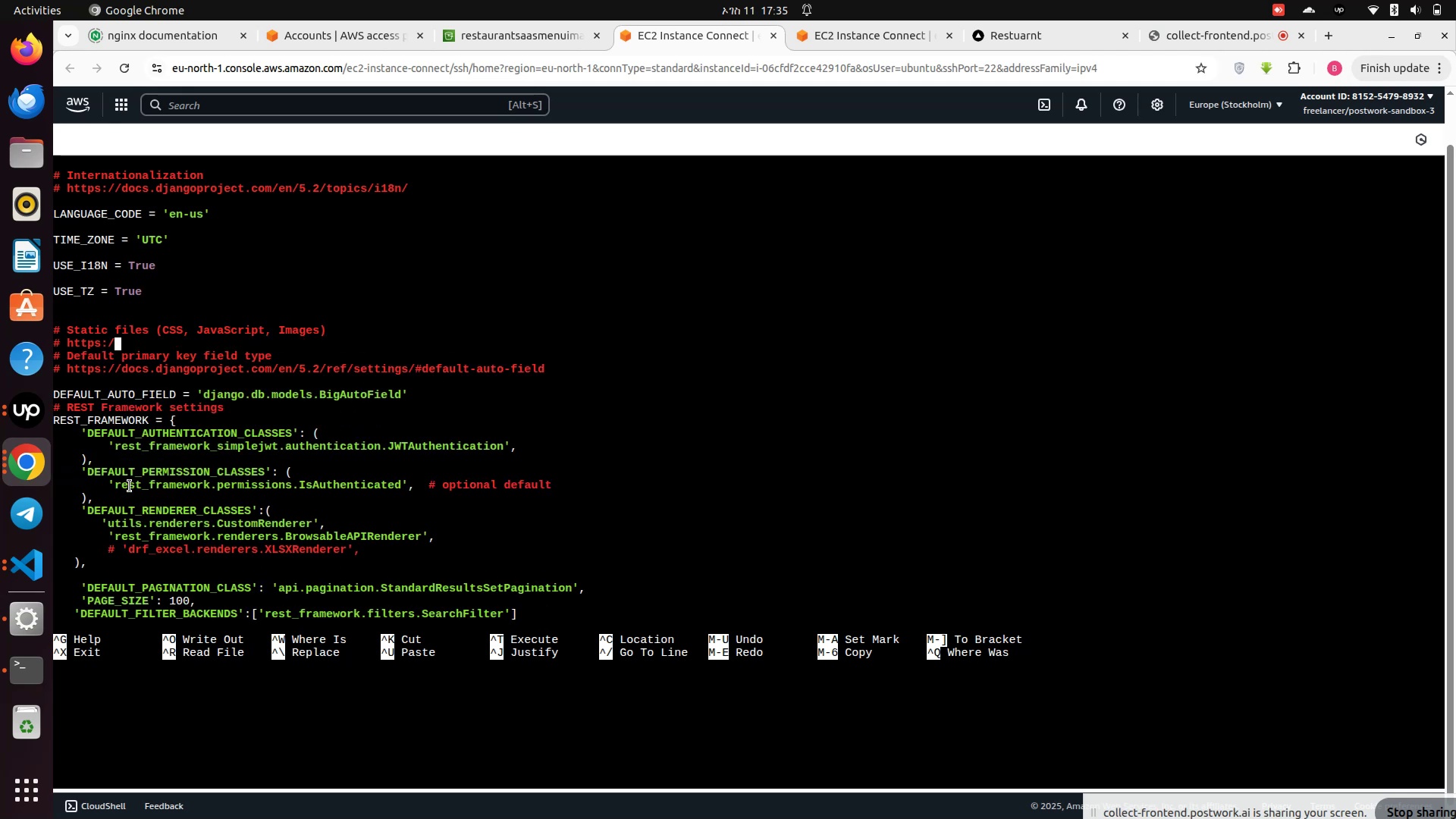 
key(Backspace)
 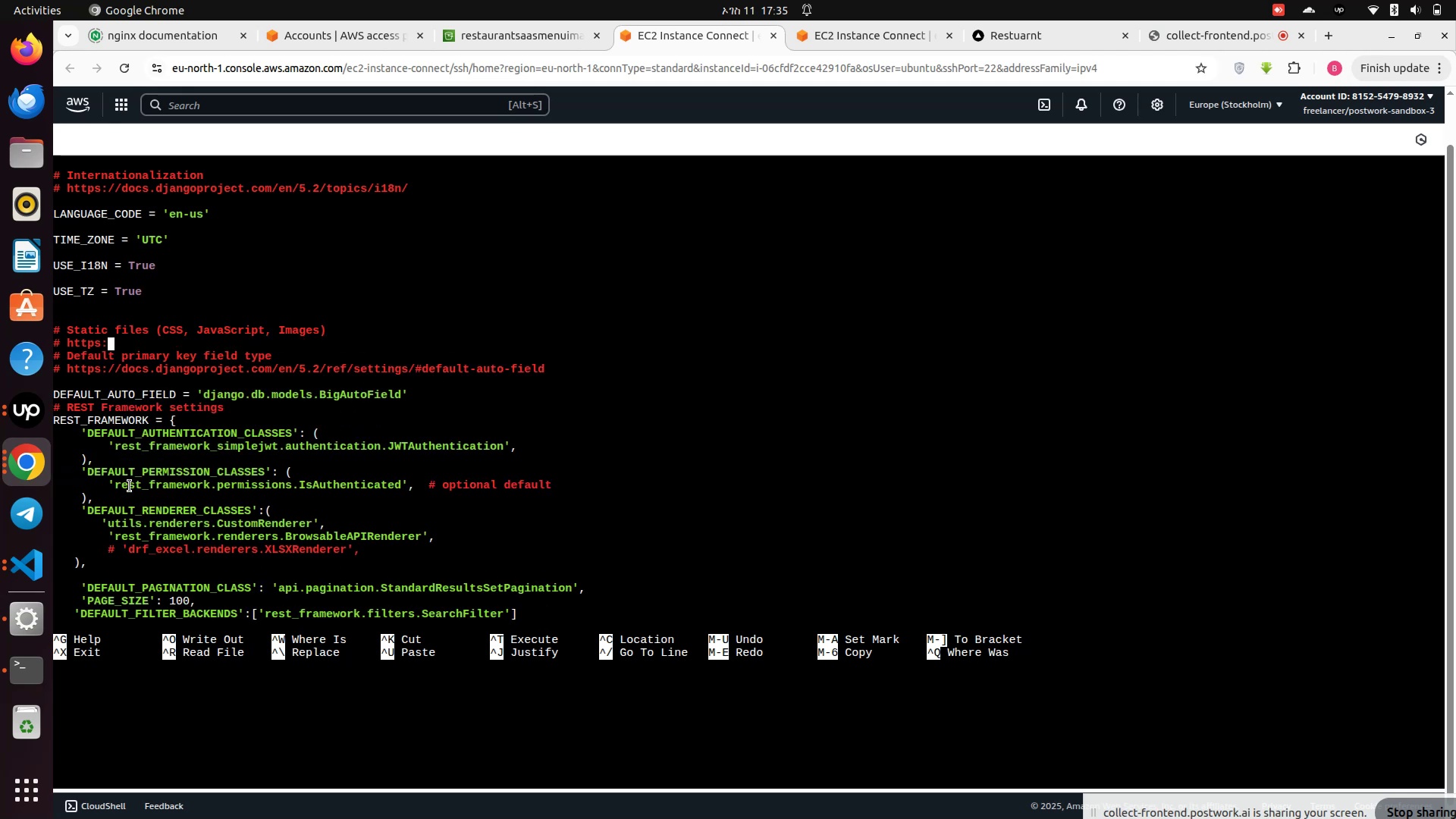 
key(Backspace)
 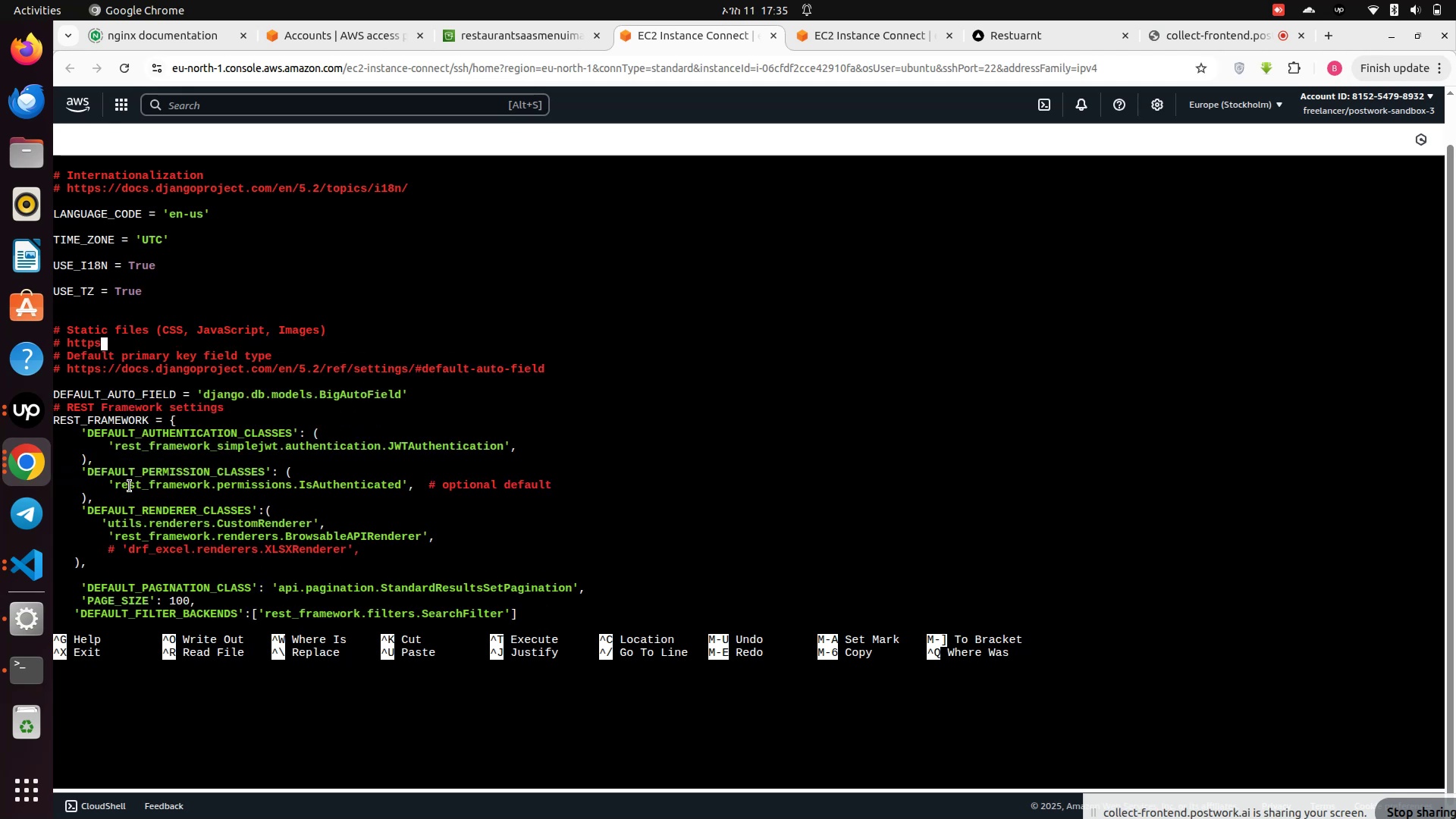 
key(Backspace)
 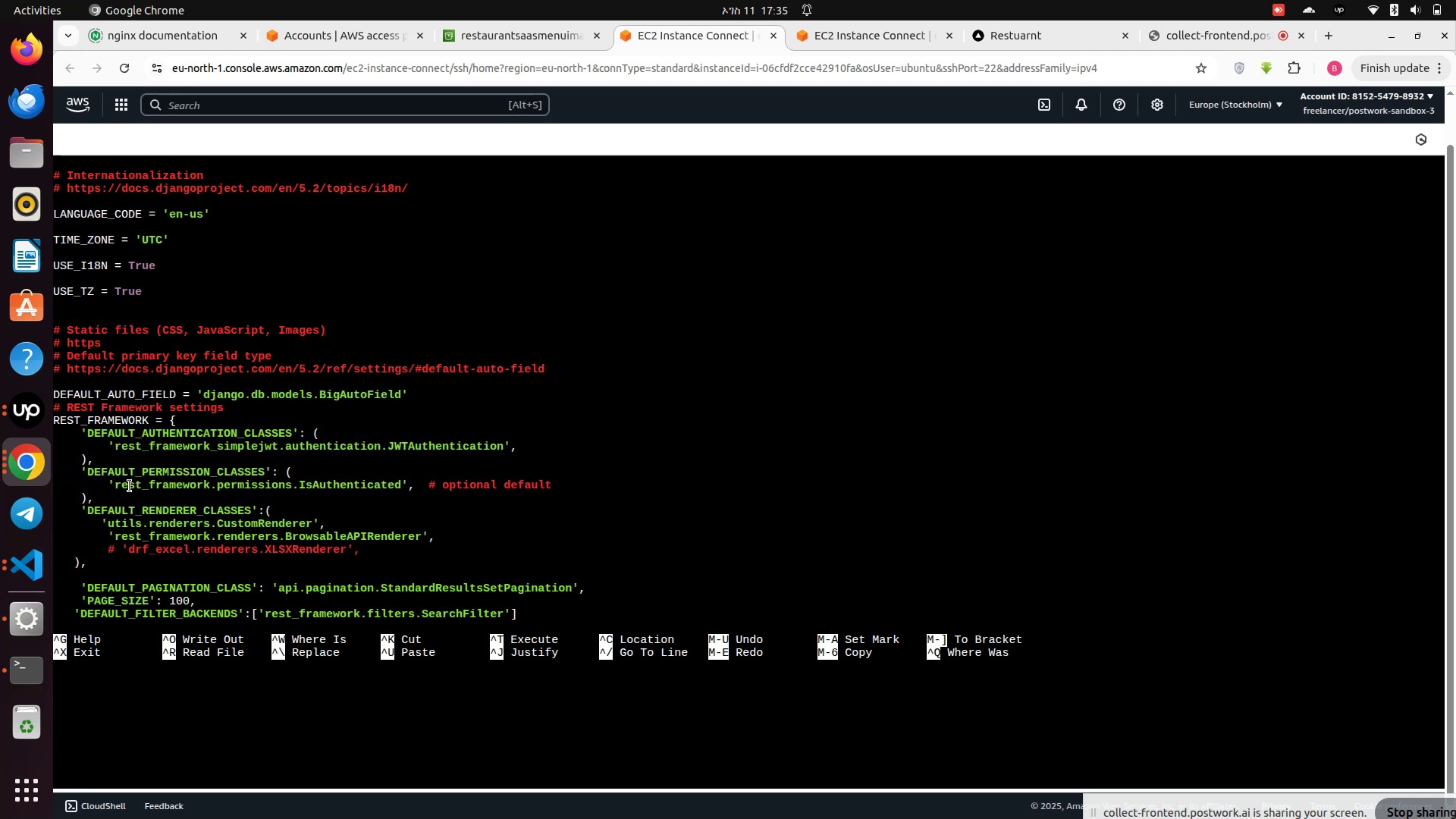 
key(Backspace)
 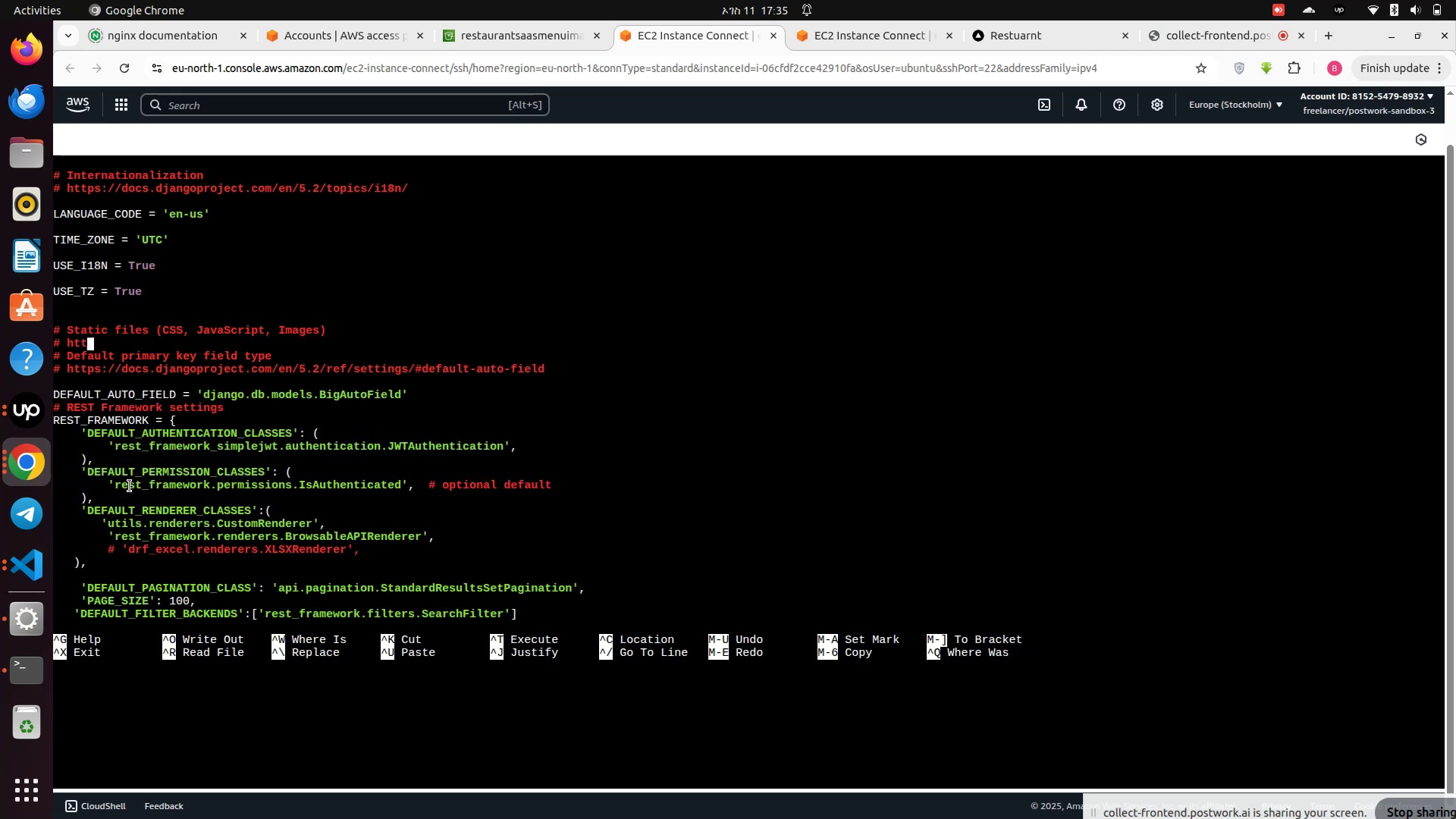 
key(Backspace)
 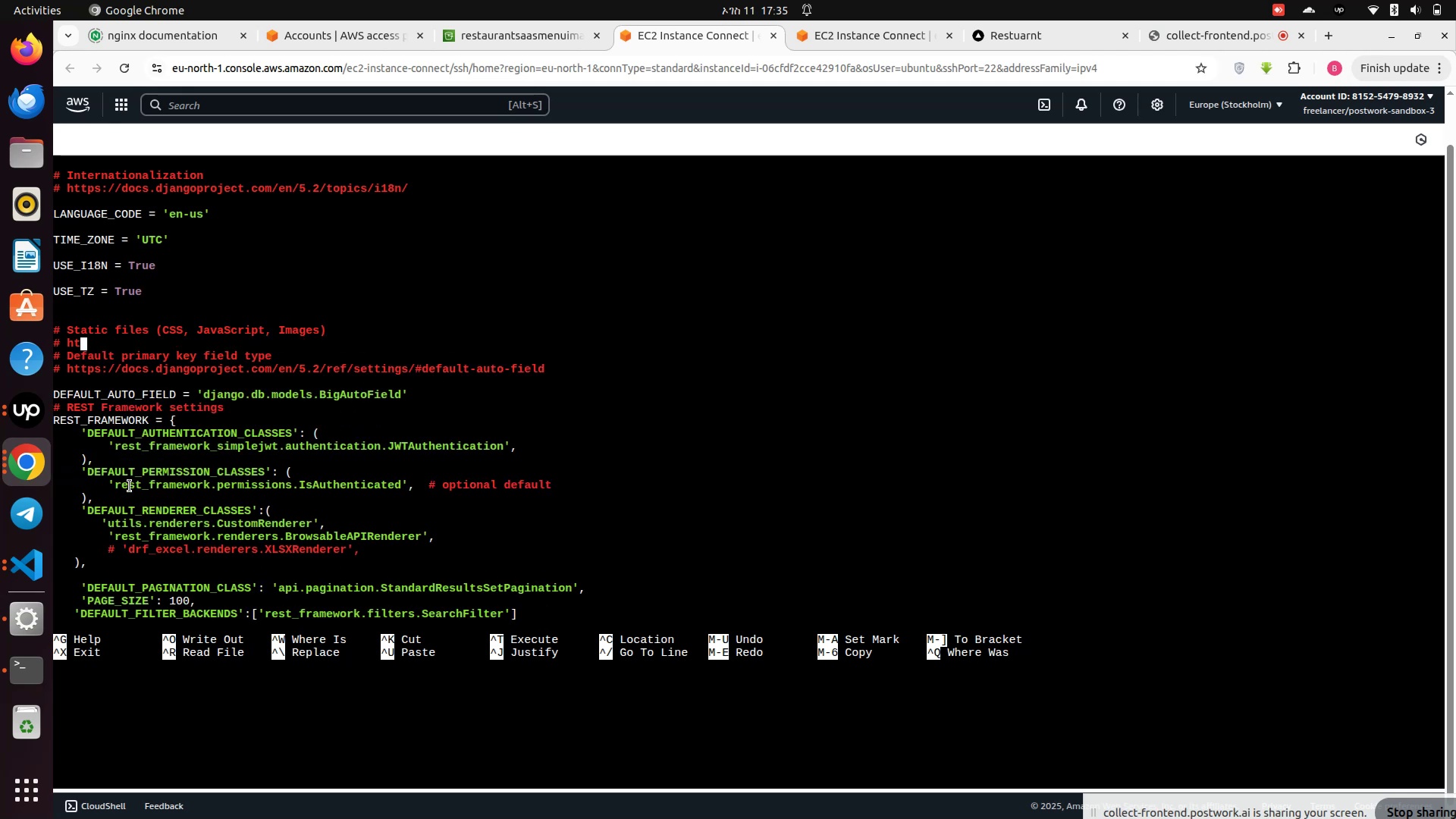 
key(Backspace)
 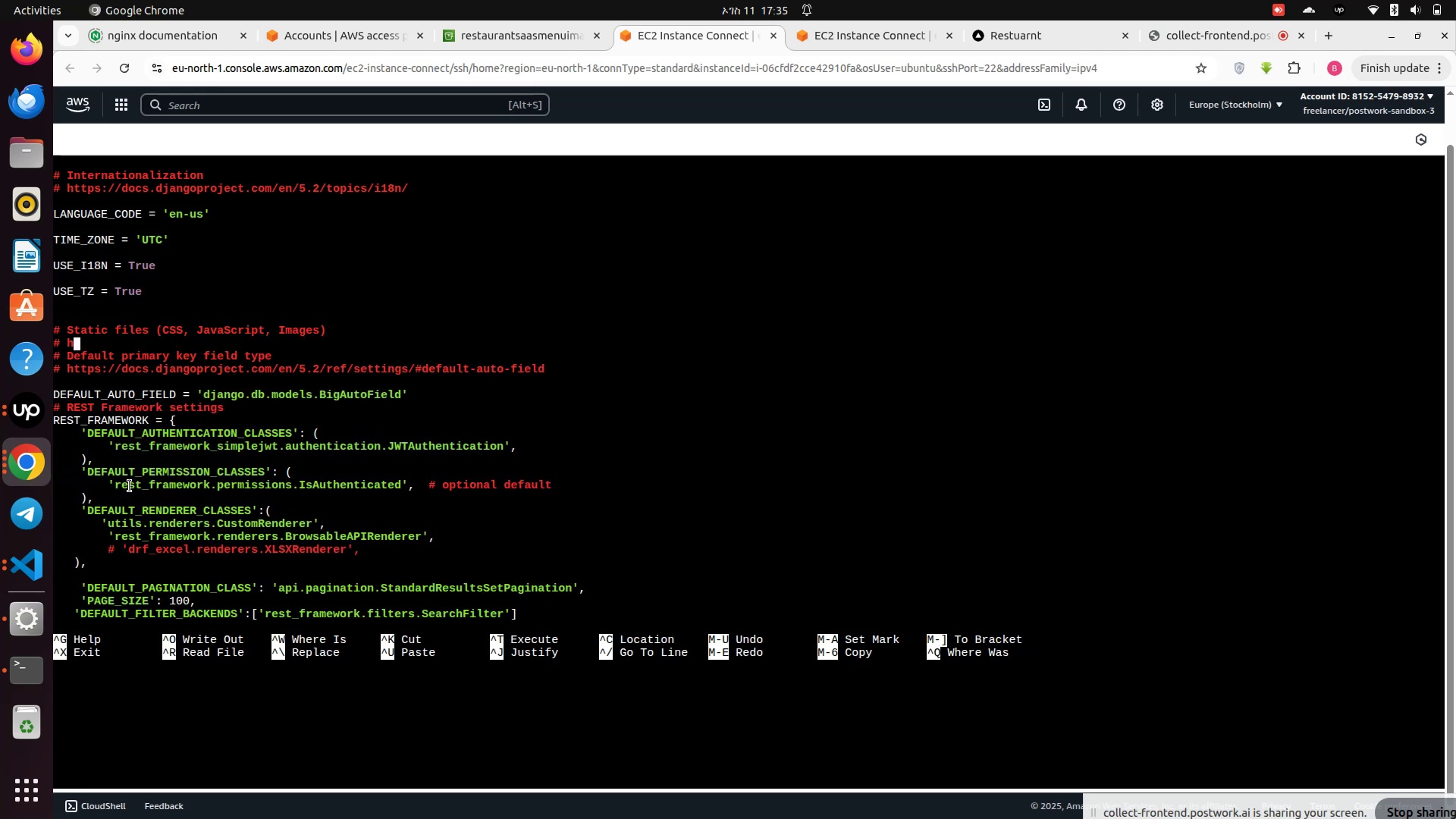 
key(Backspace)
 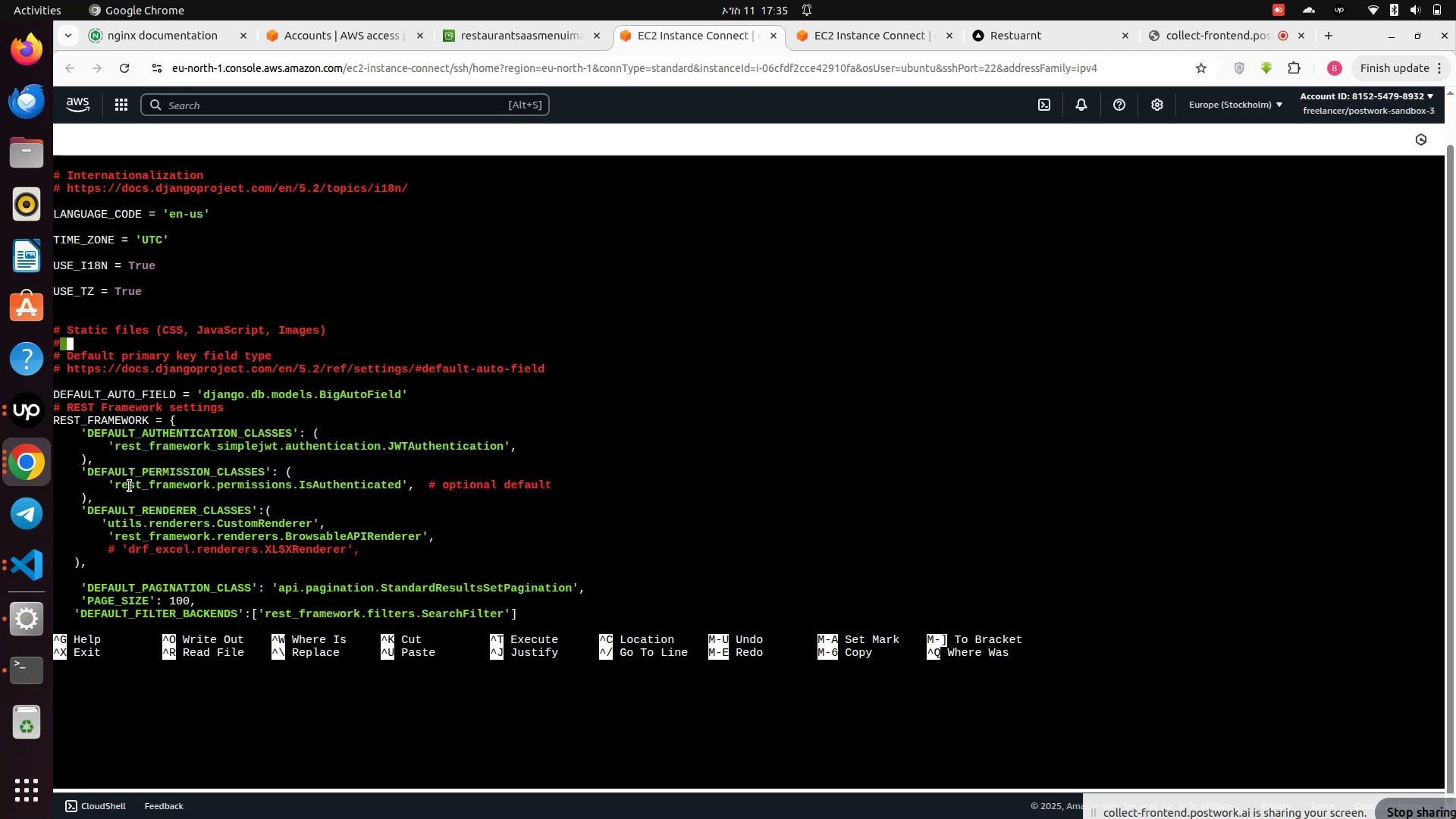 
key(Backspace)
 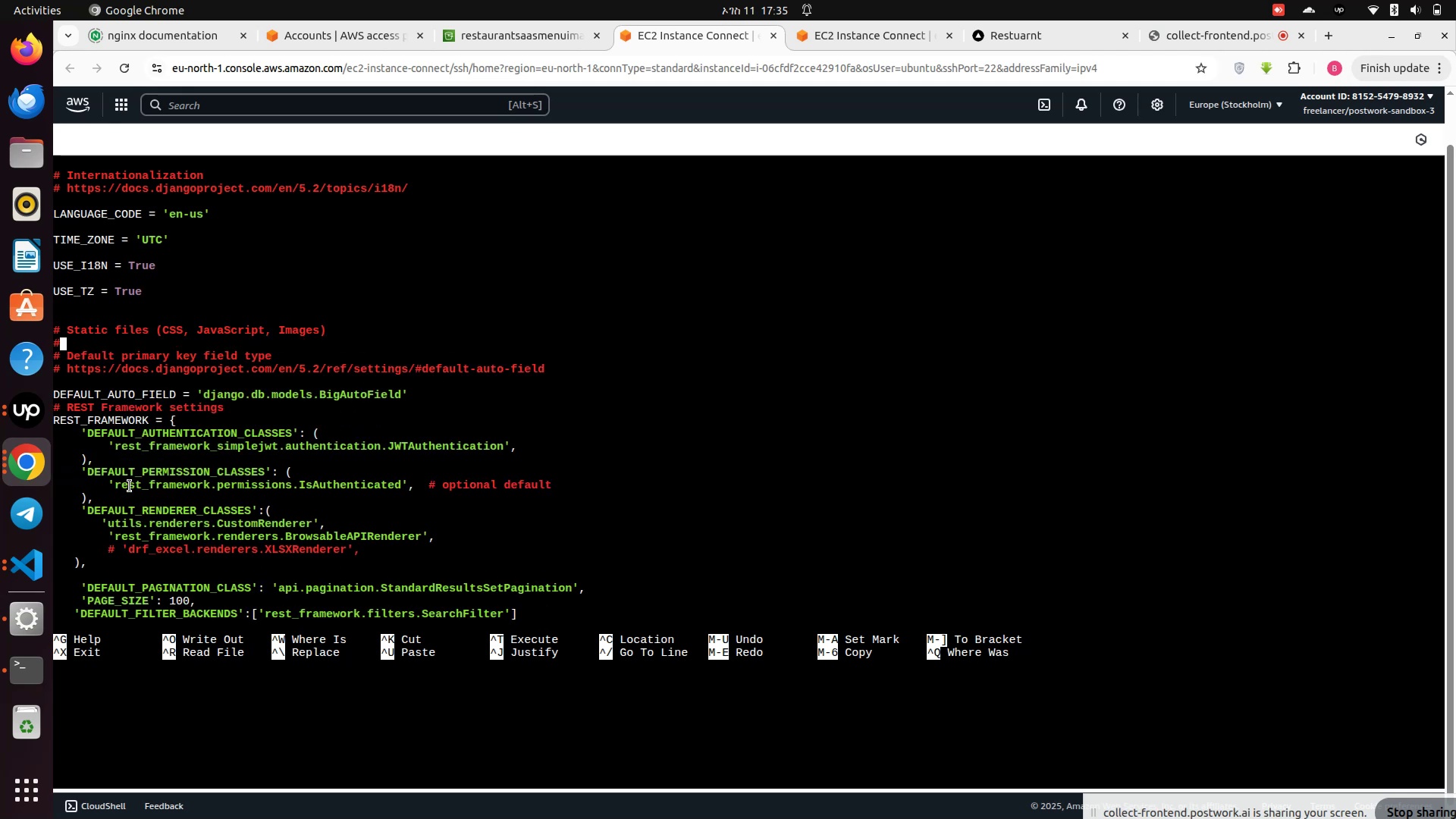 
key(Backspace)
 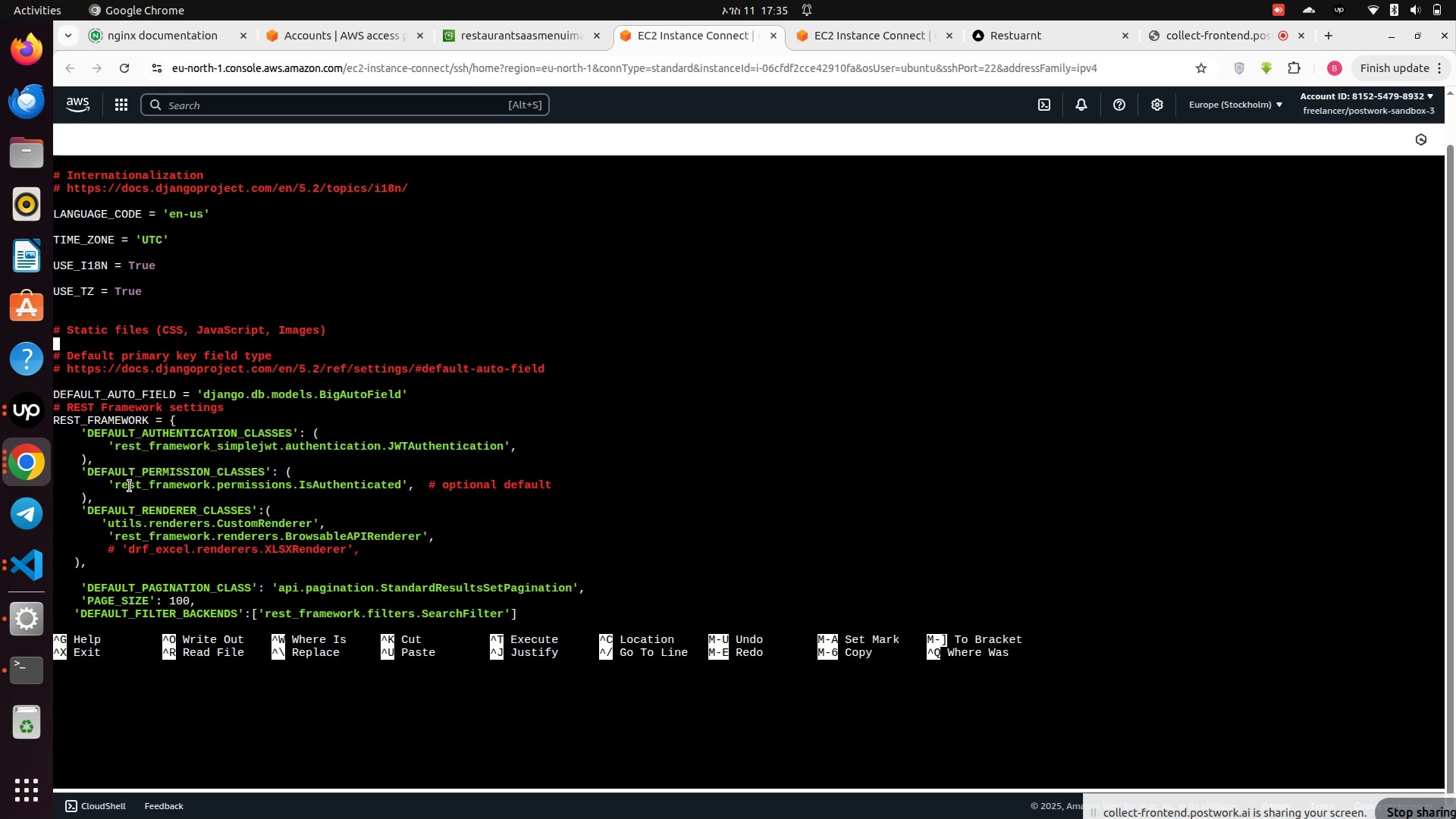 
key(Backspace)
 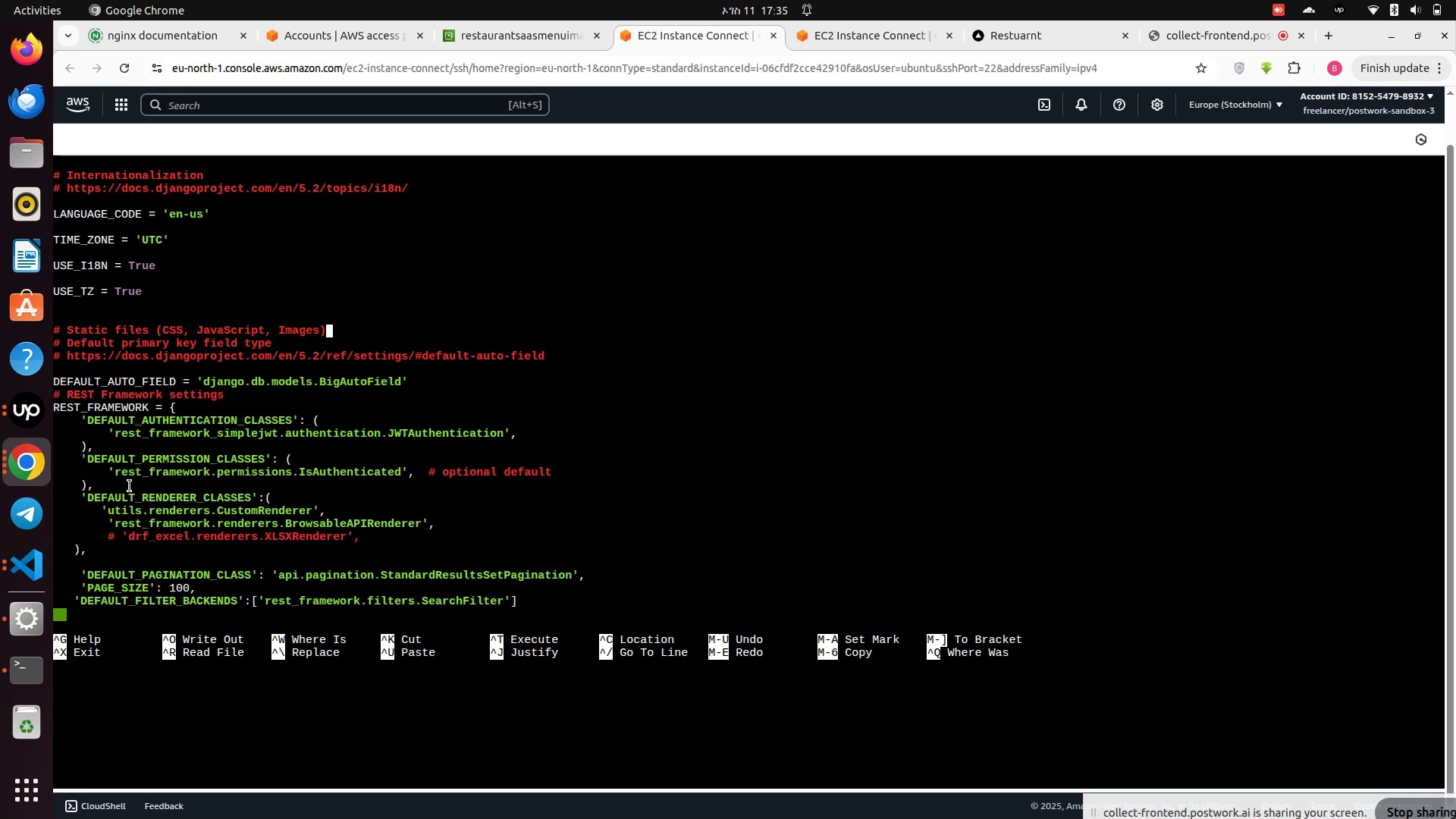 
hold_key(key=Backspace, duration=1.41)
 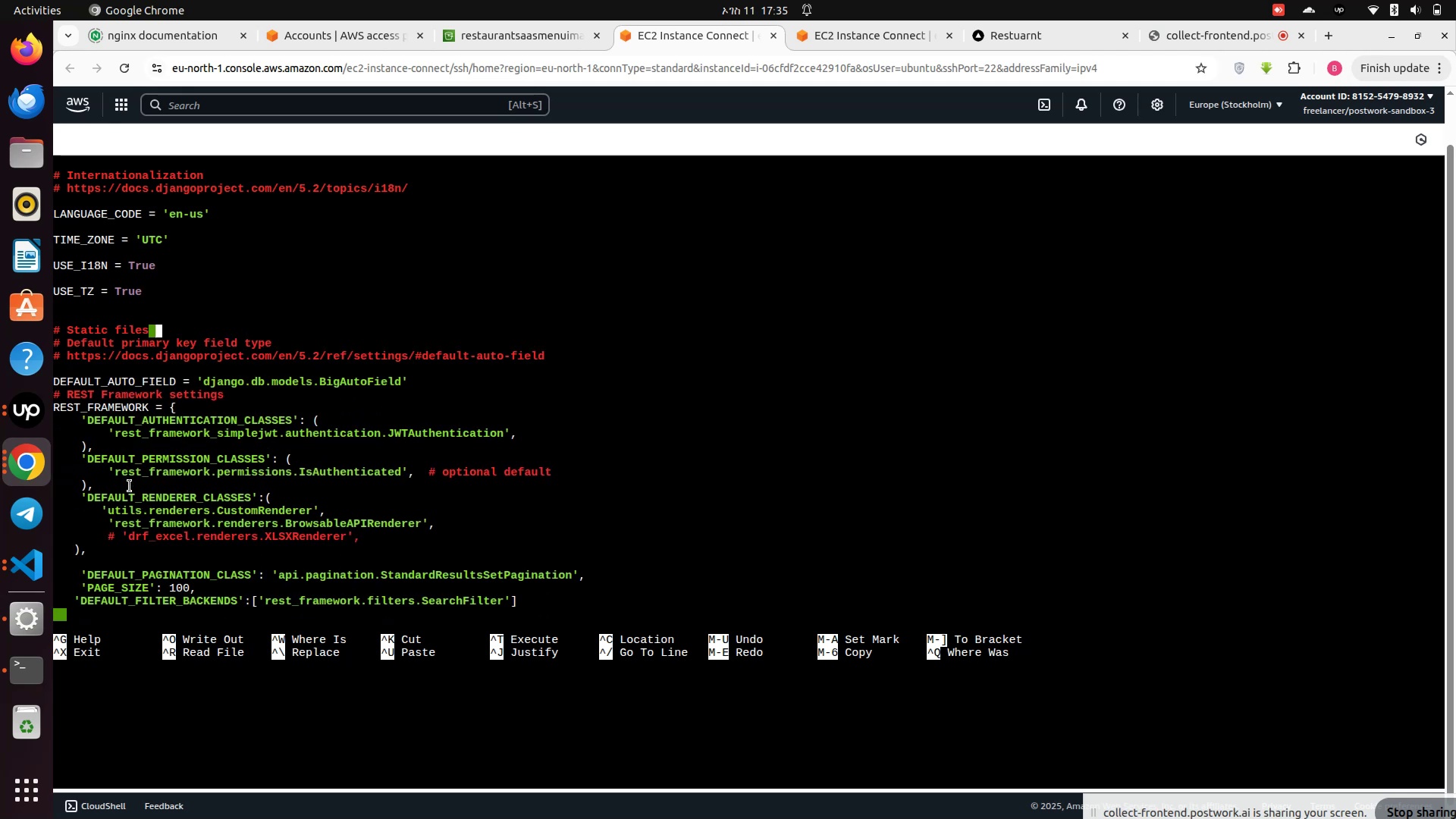 
key(Backspace)
 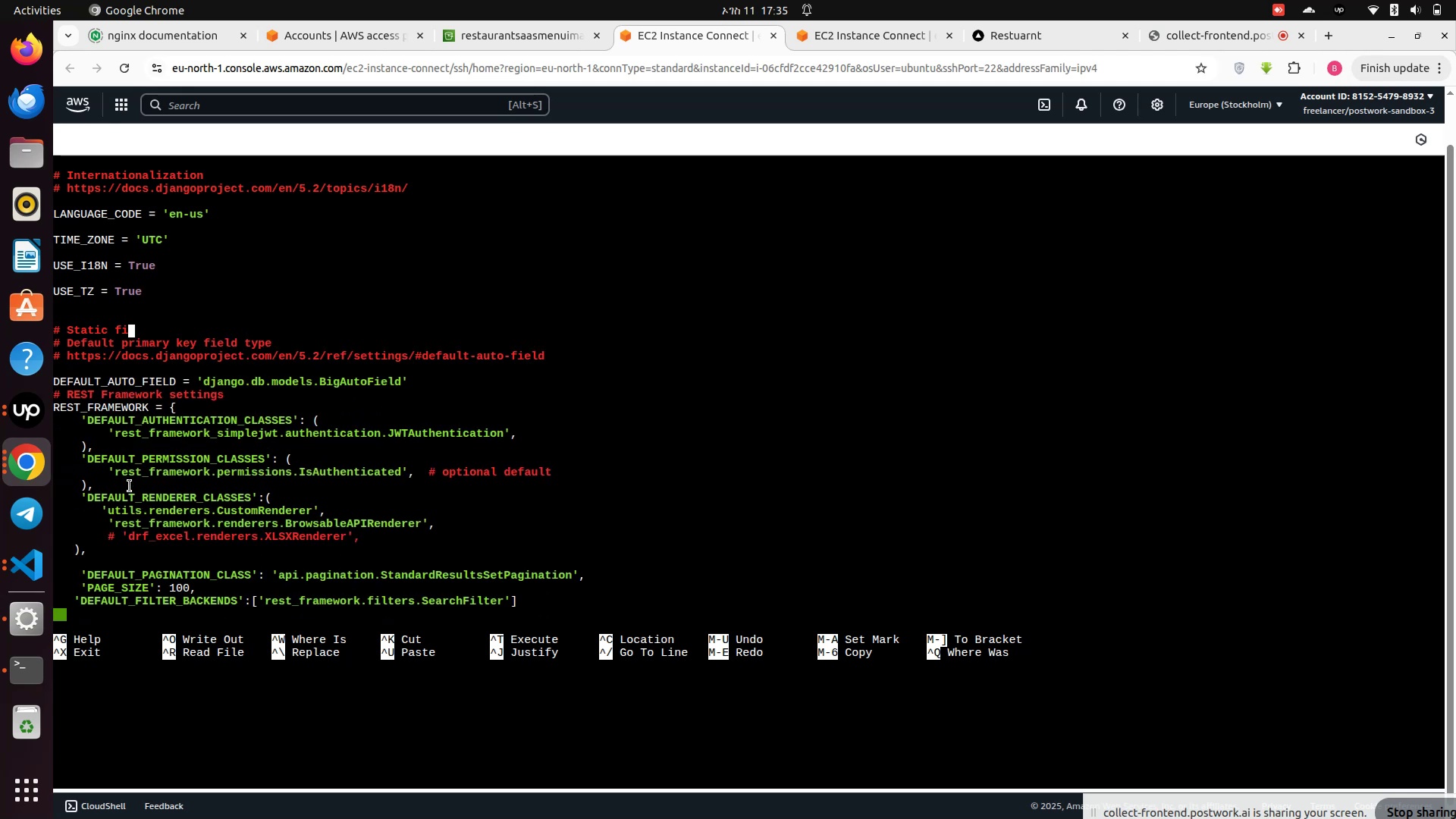 
key(Backspace)
 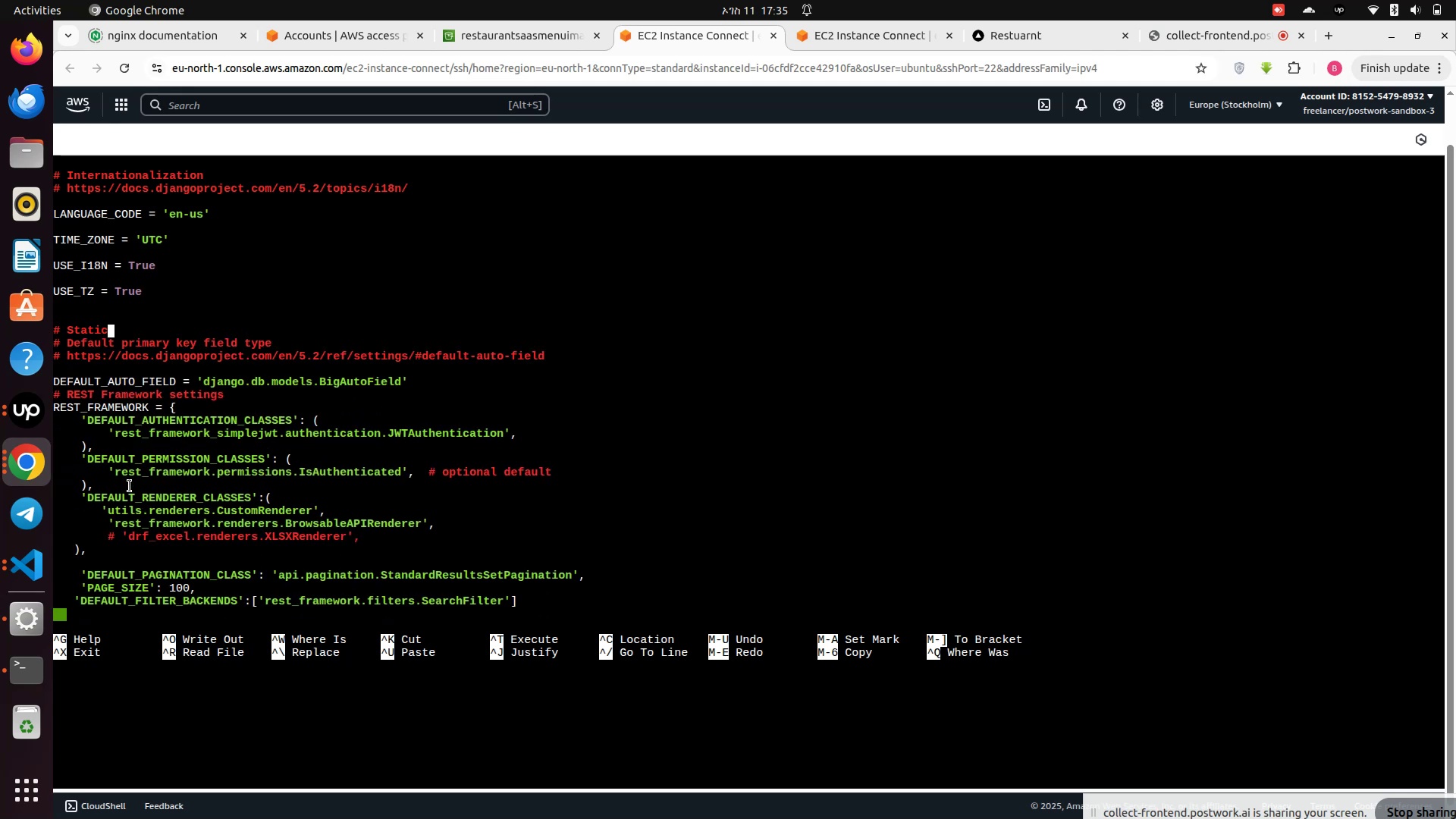 
key(Backspace)
 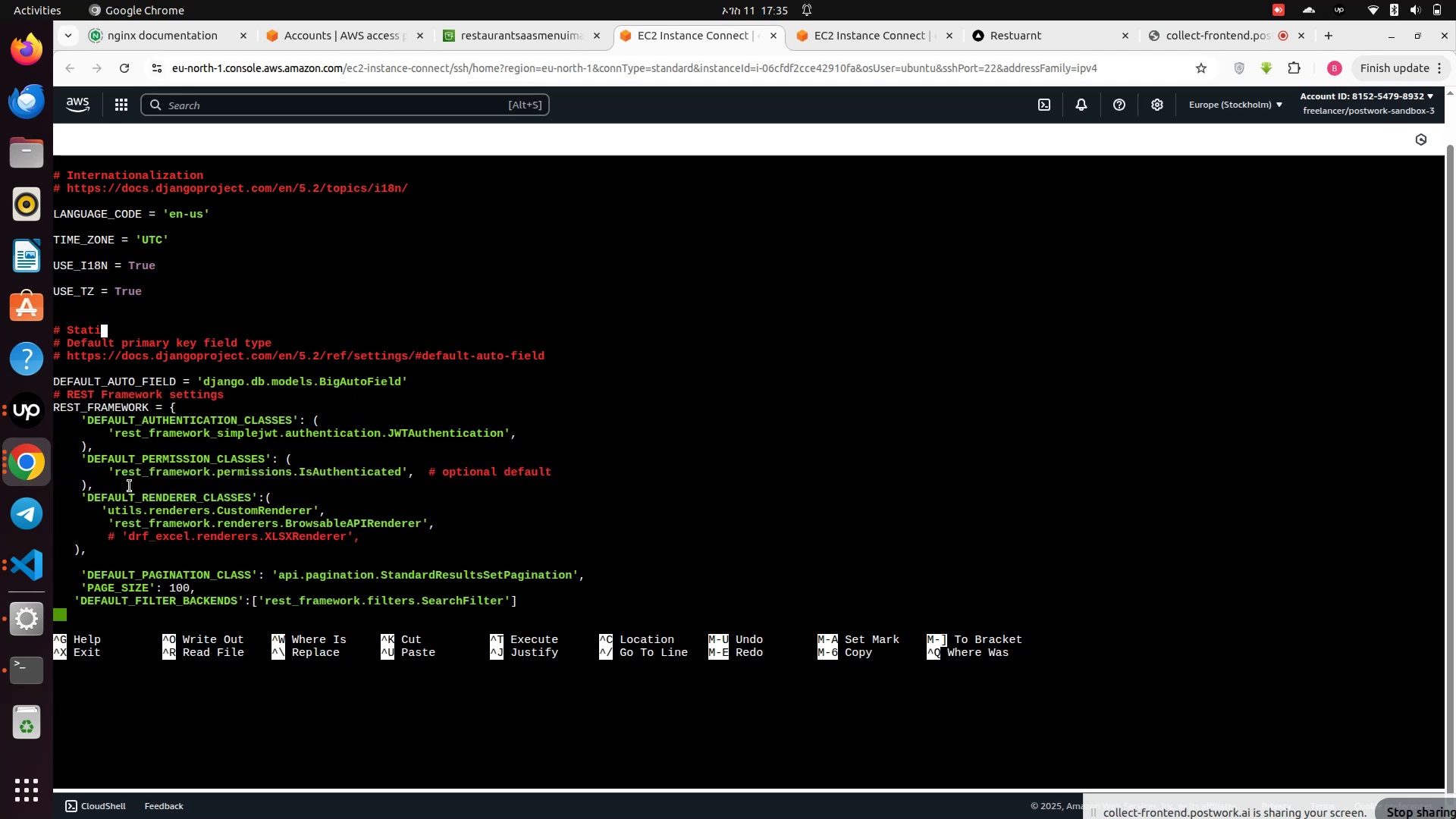 
key(Backspace)
 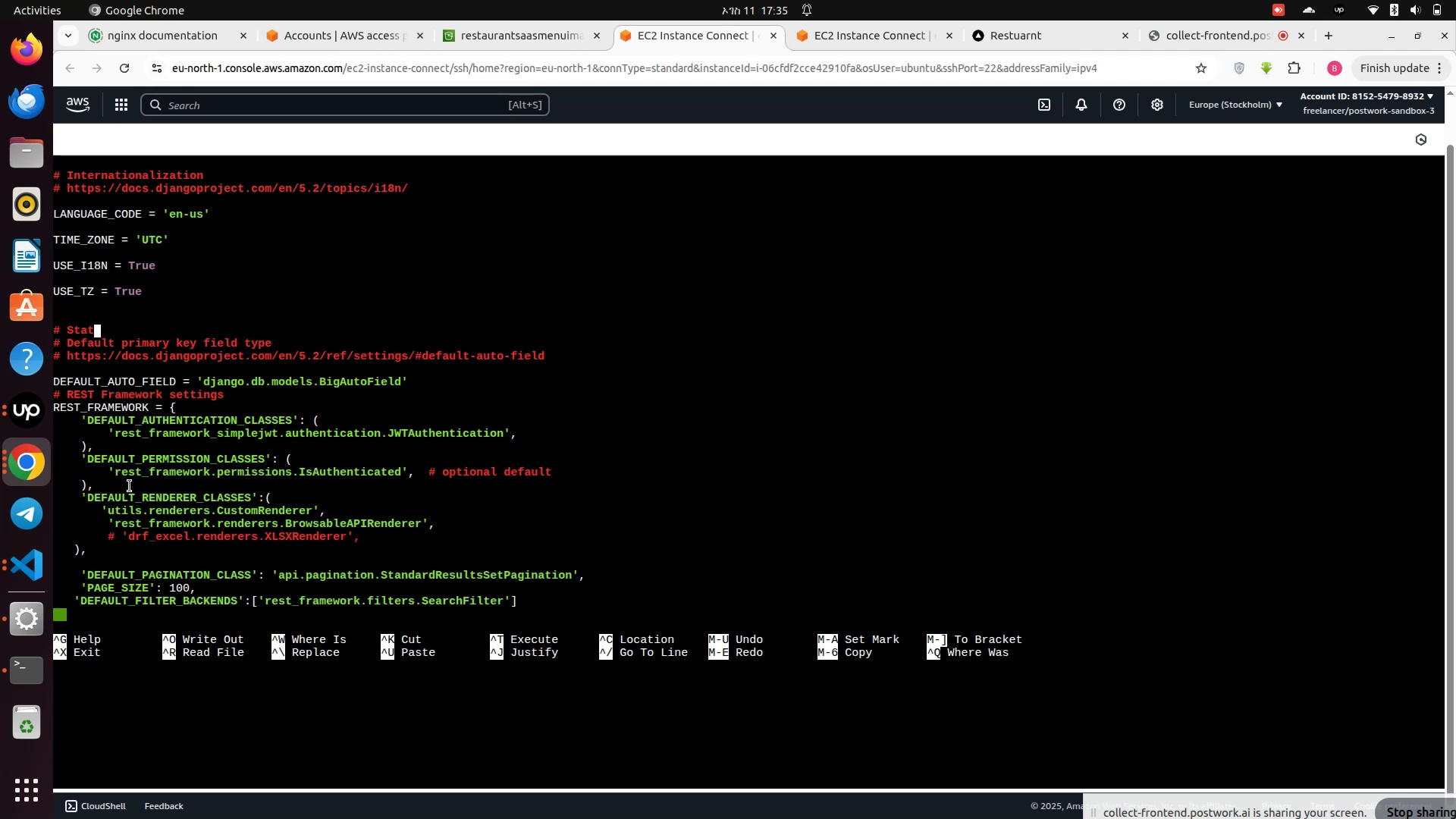 
key(Backspace)
 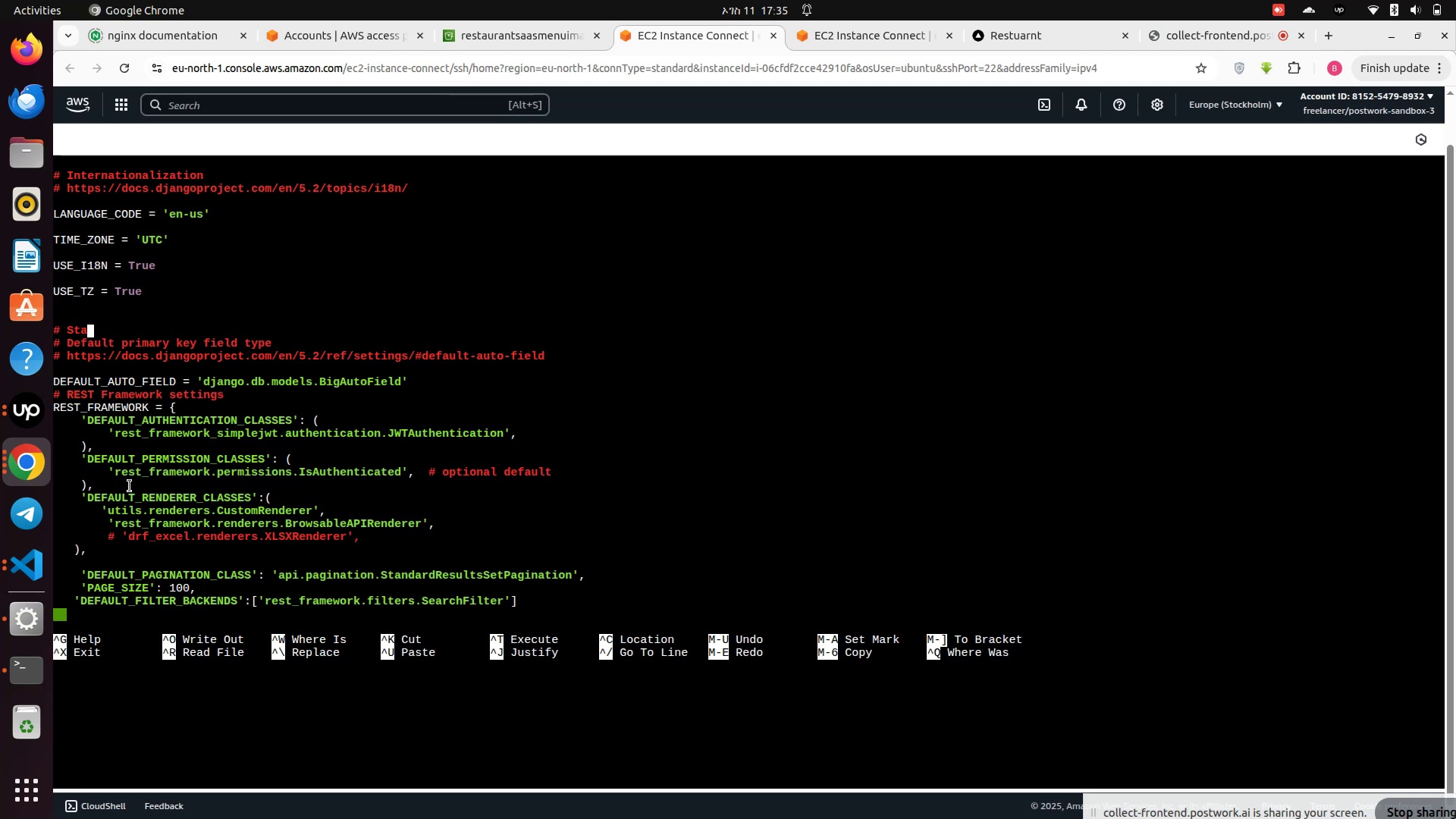 
key(Backspace)
 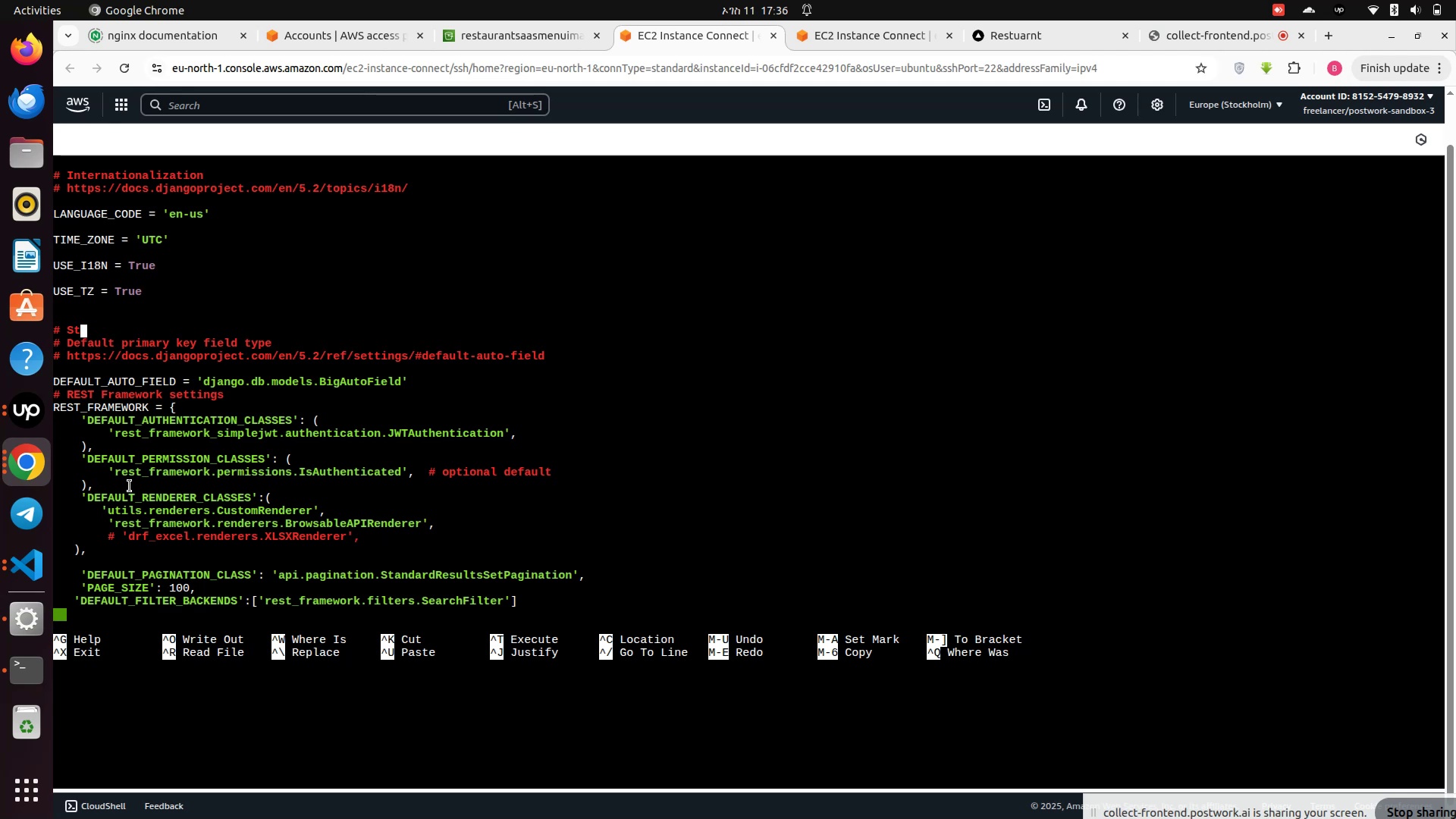 
key(Backspace)
 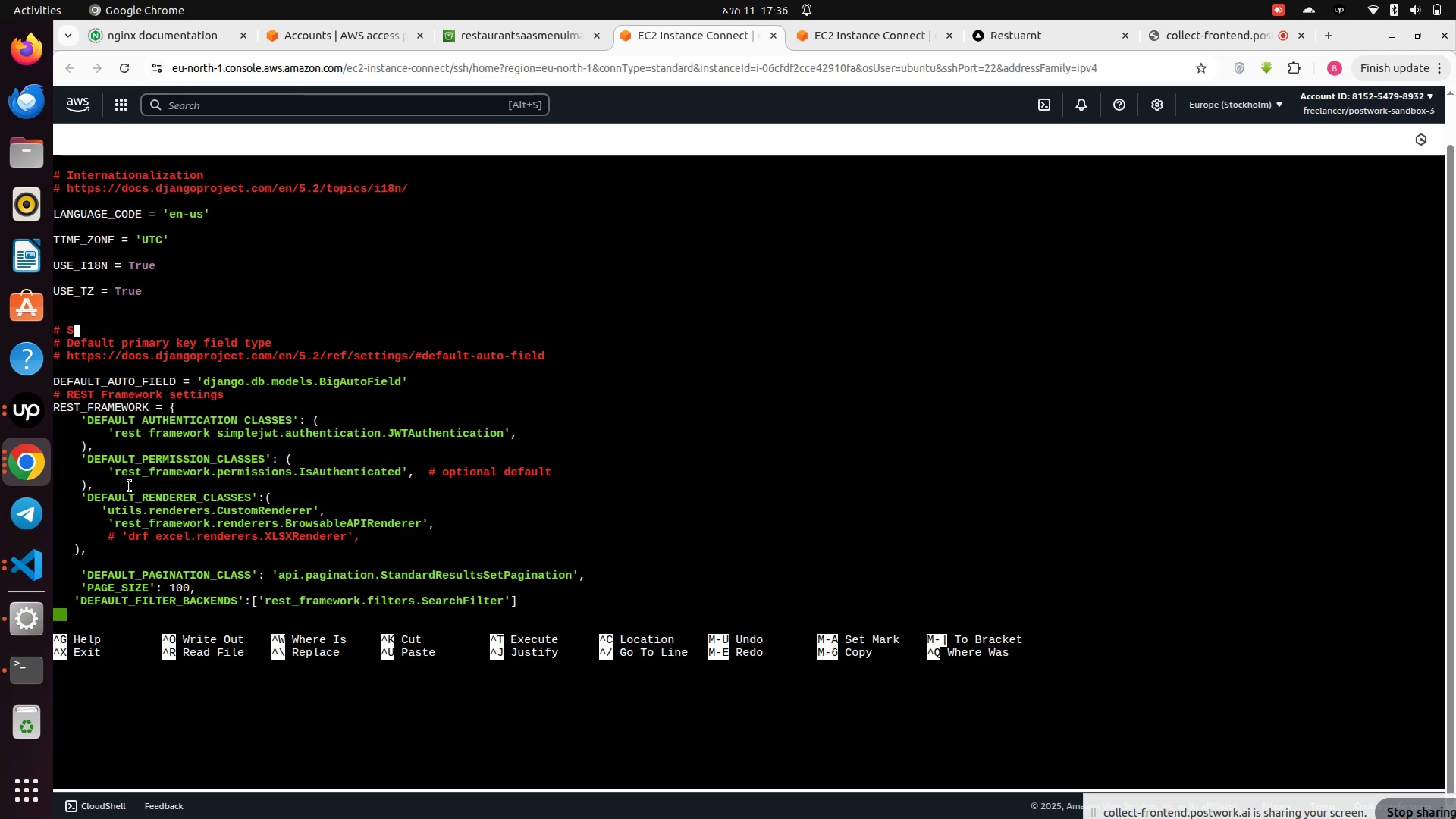 
key(Backspace)
 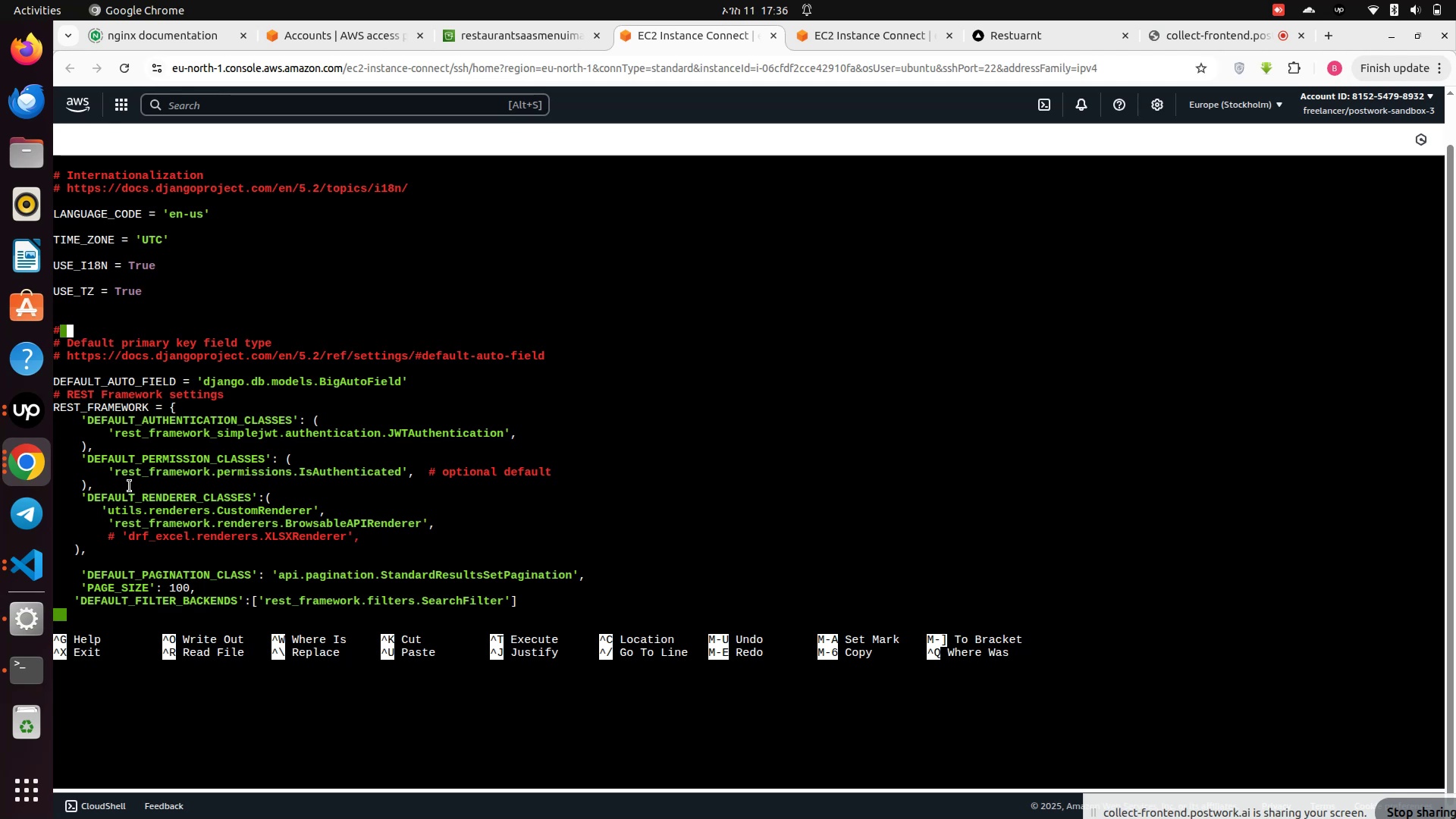 
key(Backspace)
 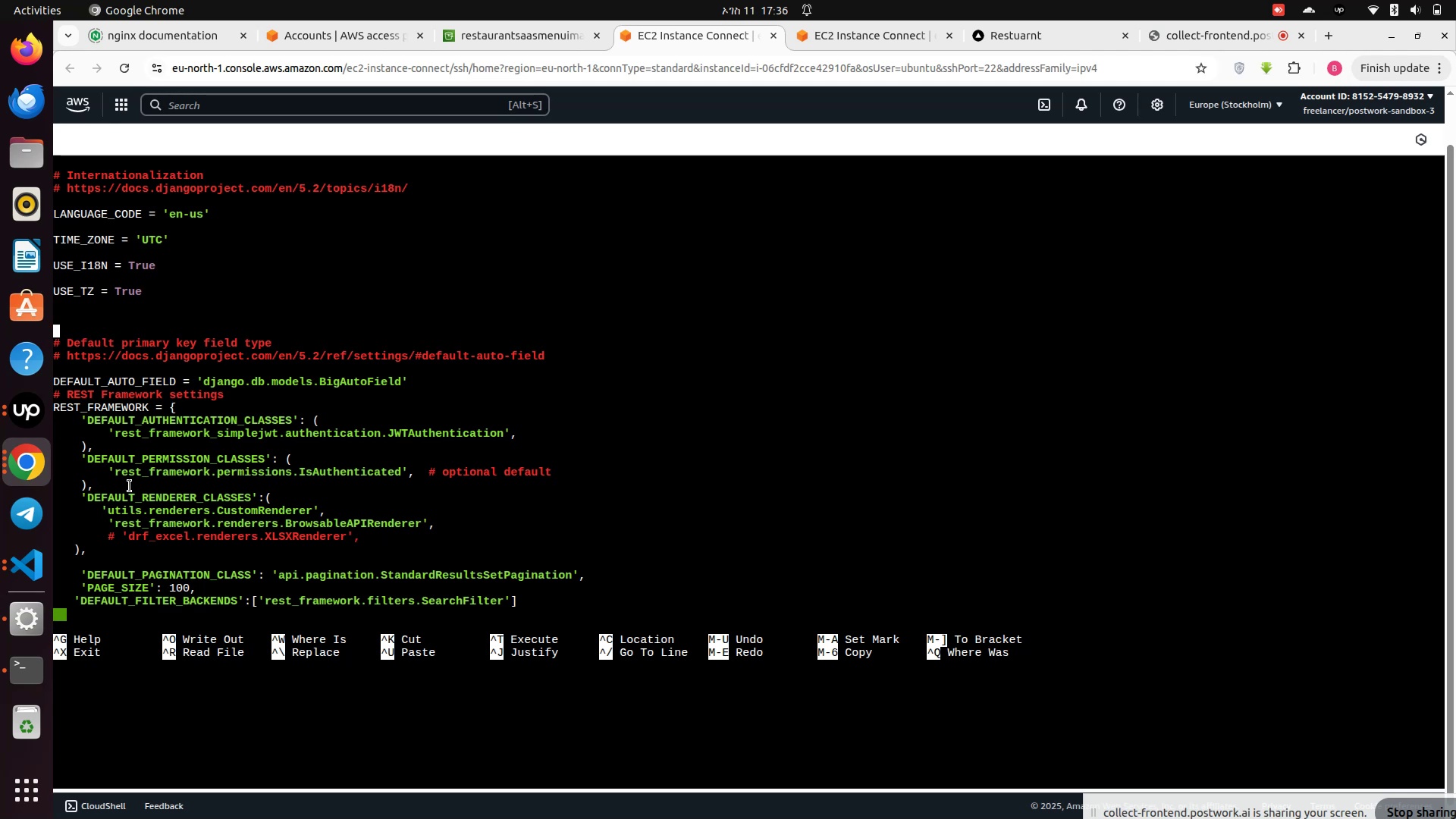 
key(ArrowDown)
 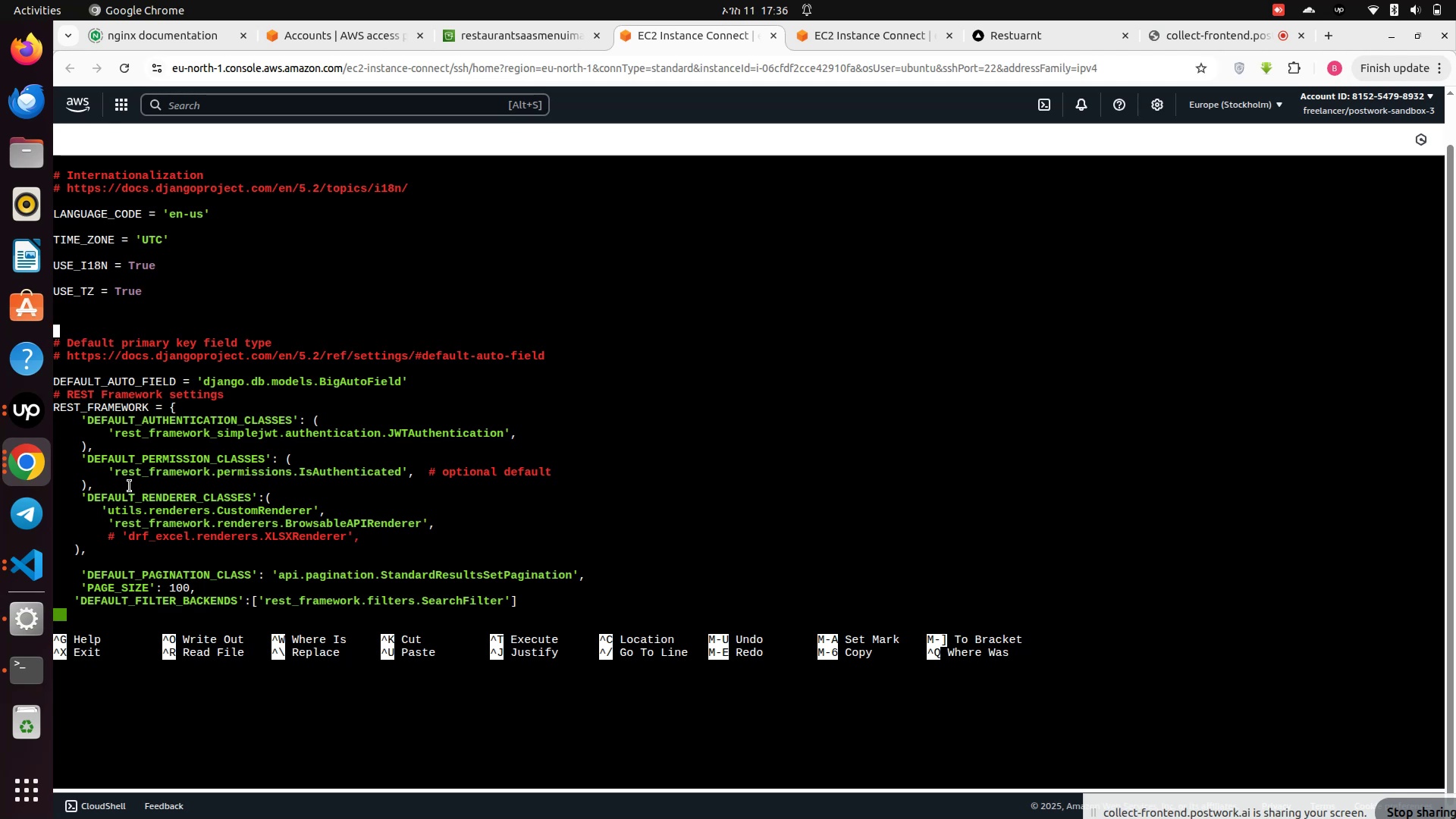 
key(ArrowDown)
 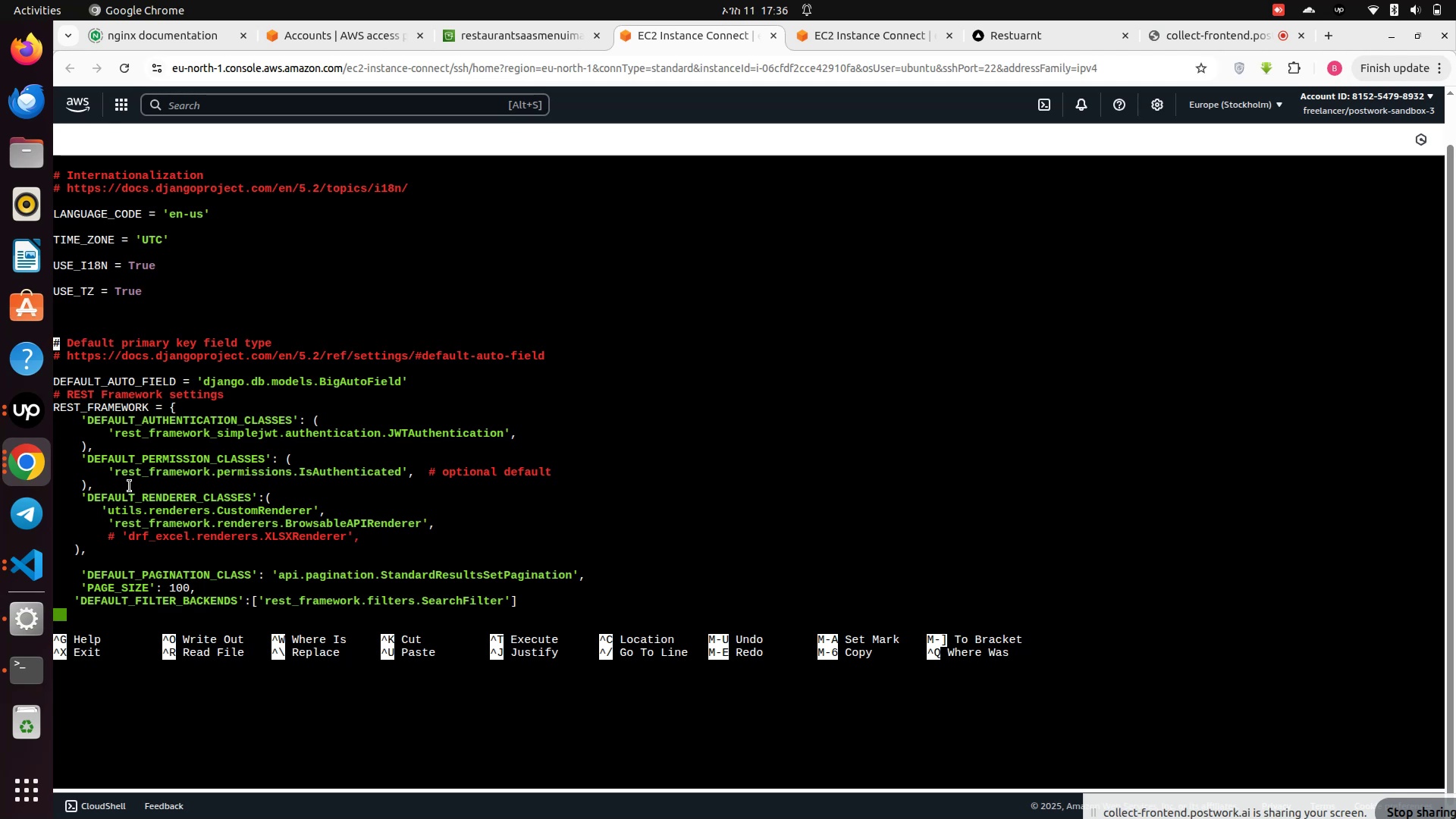 
key(ArrowDown)
 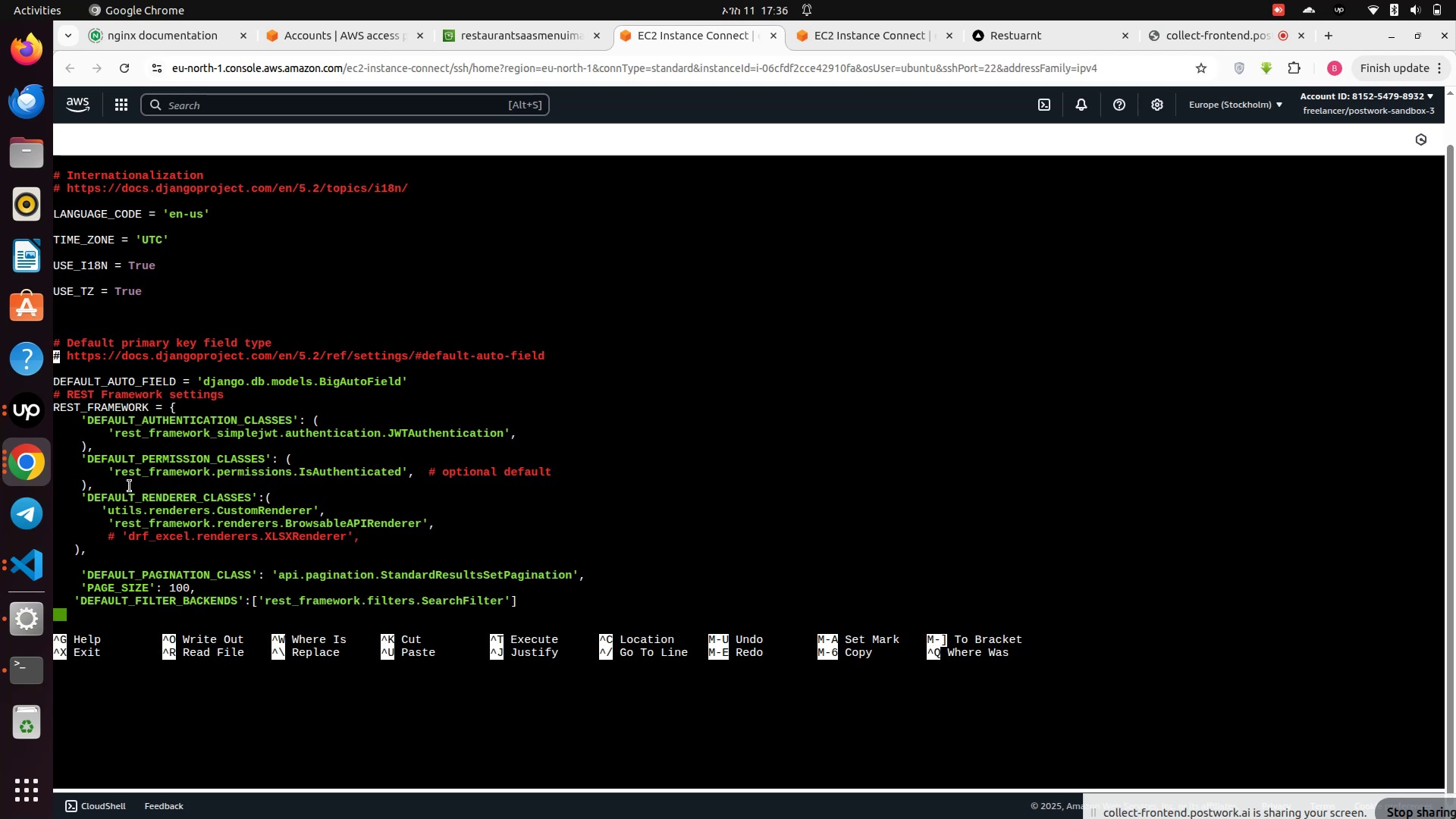 
key(ArrowDown)
 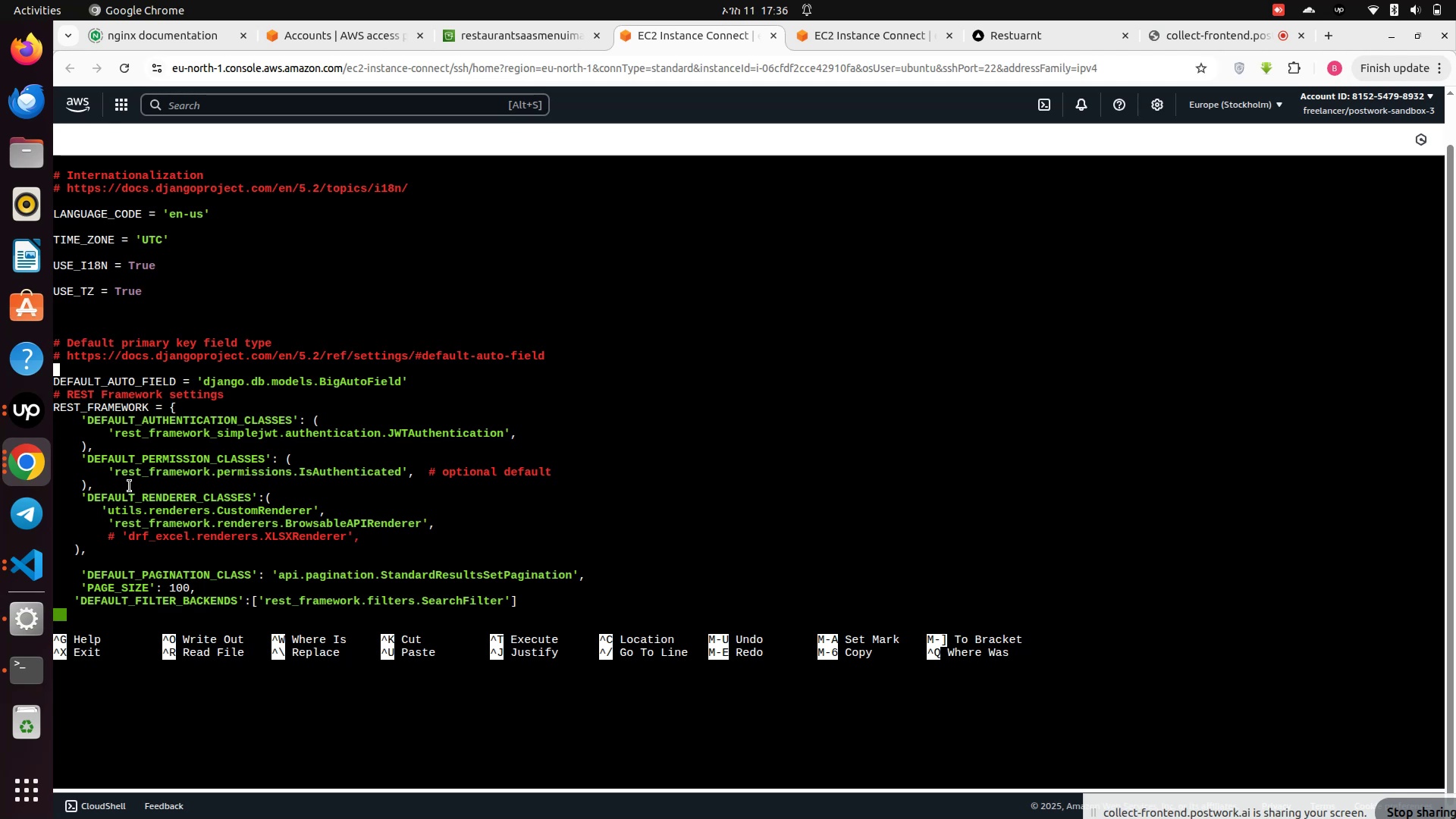 
key(ArrowDown)
 